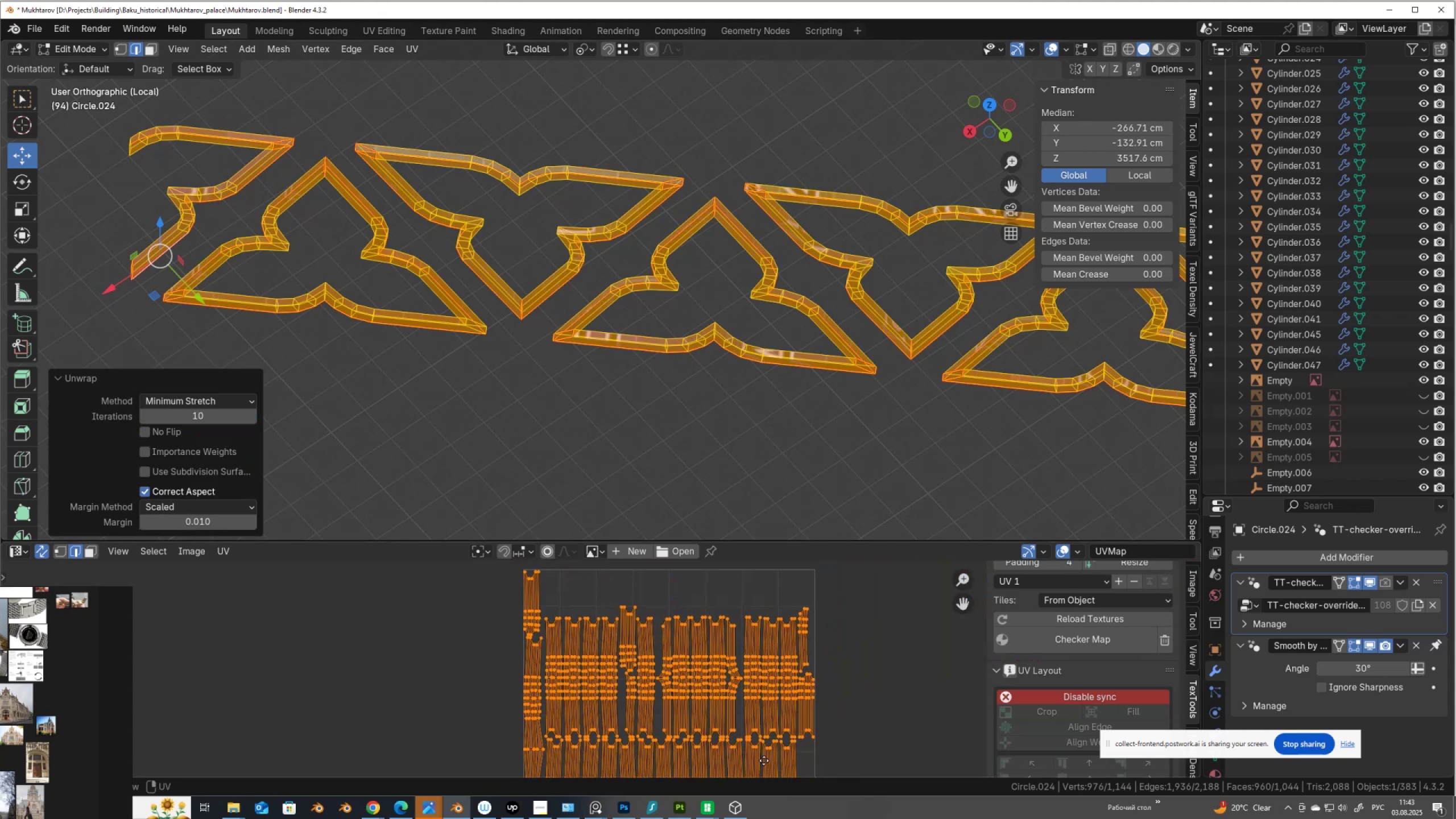 
scroll: coordinate [594, 667], scroll_direction: up, amount: 8.0
 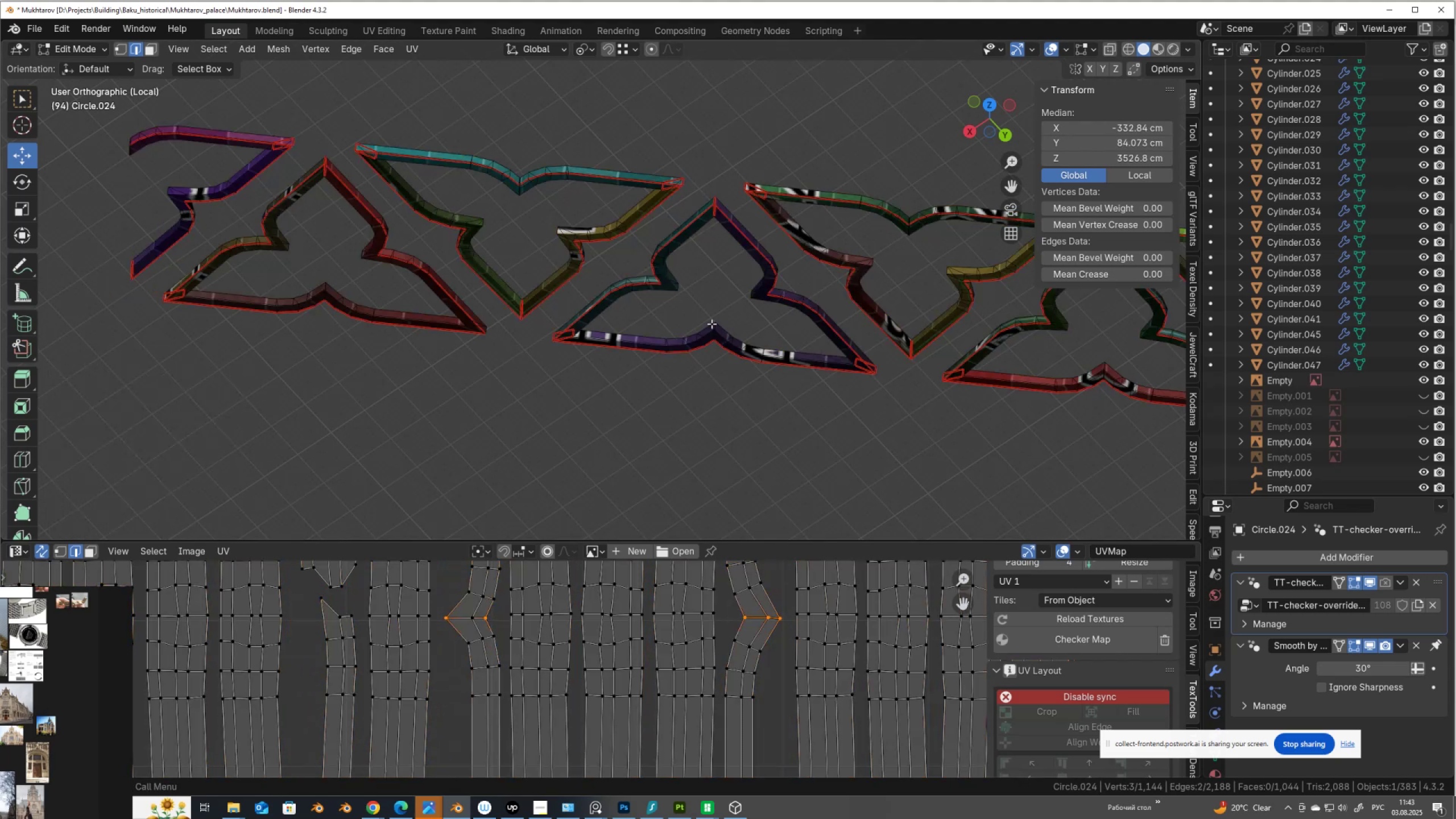 
key(NumpadDecimal)
 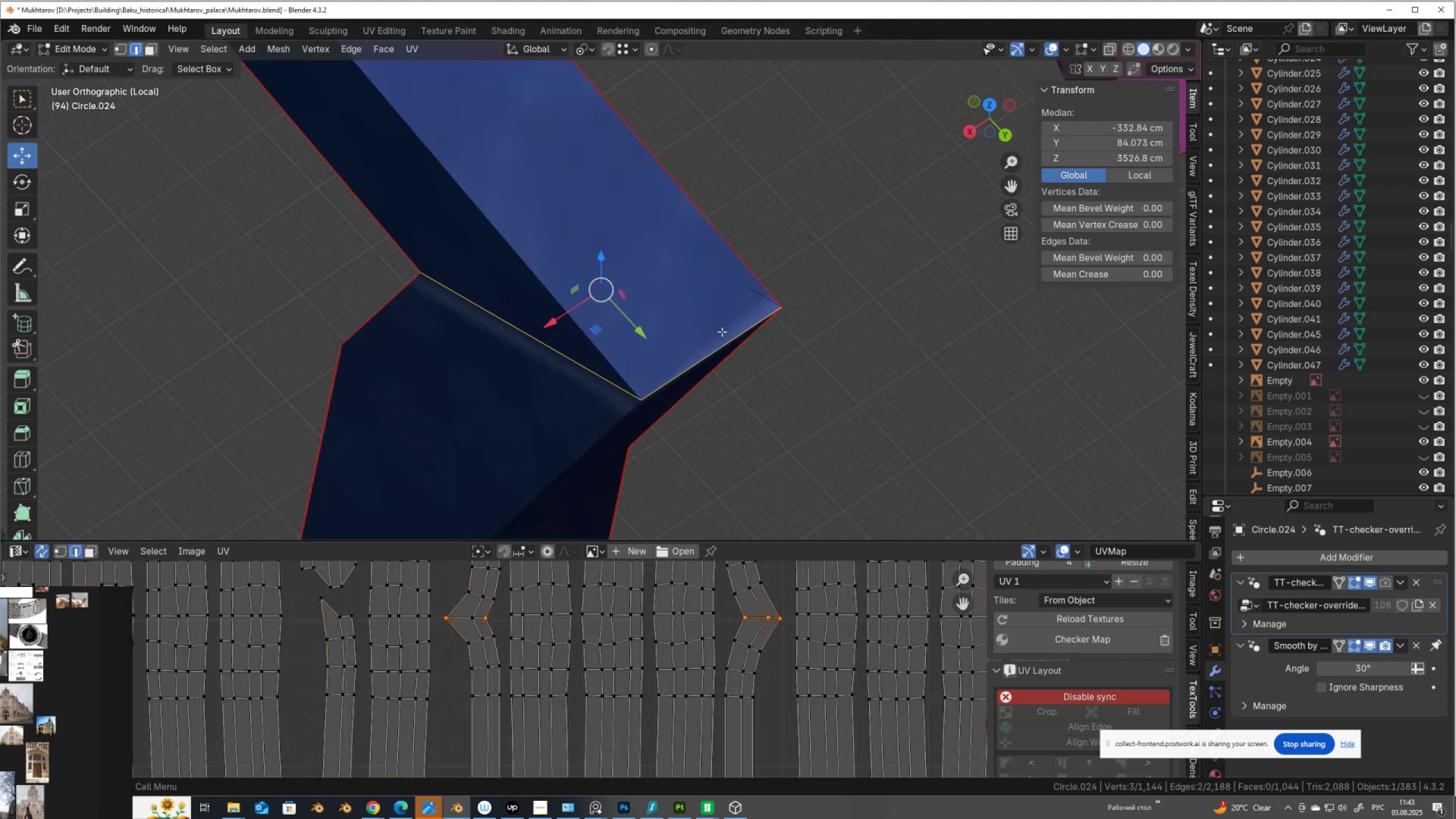 
scroll: coordinate [718, 397], scroll_direction: down, amount: 5.0
 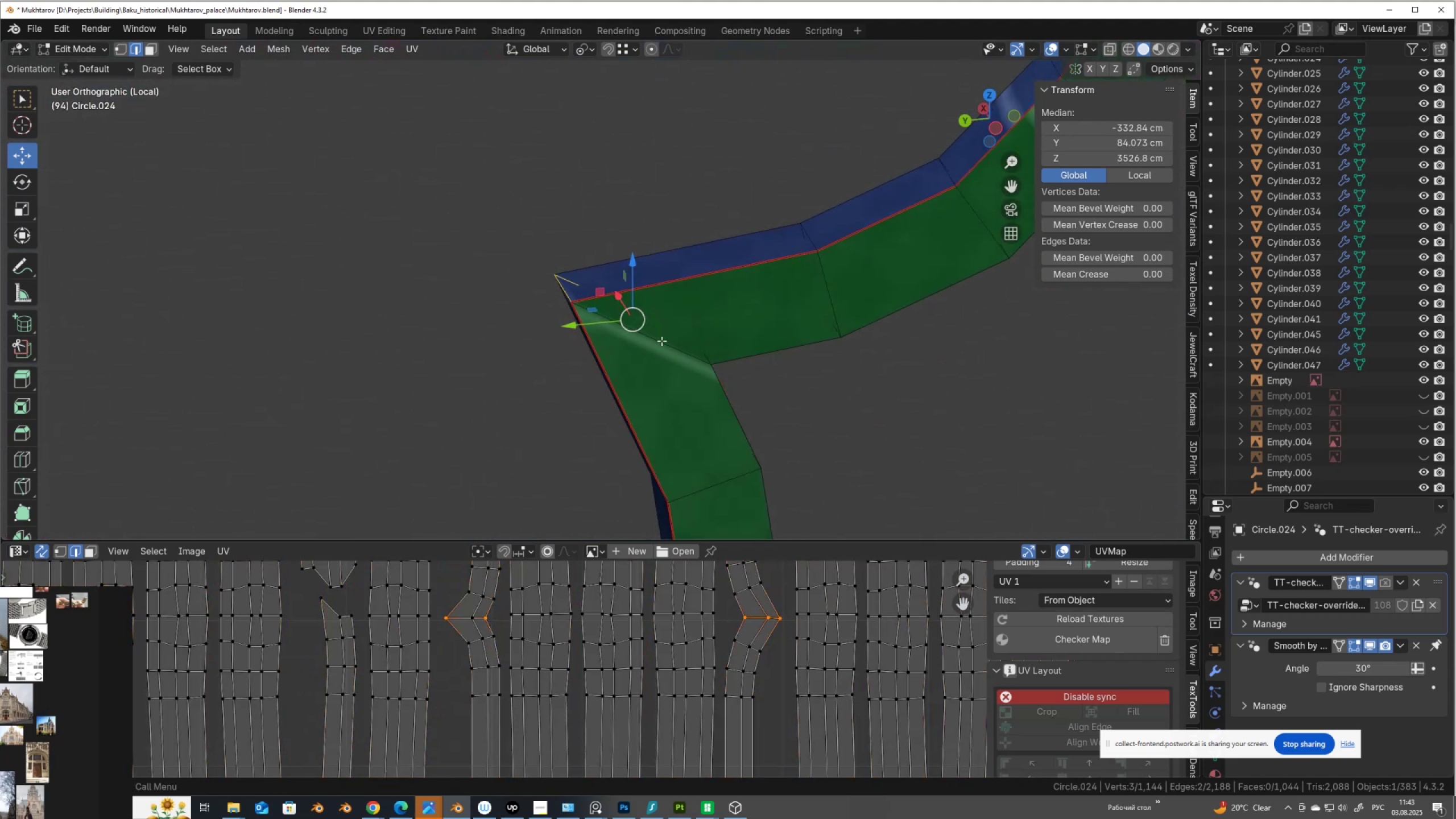 
key(Alt+AltLeft)
 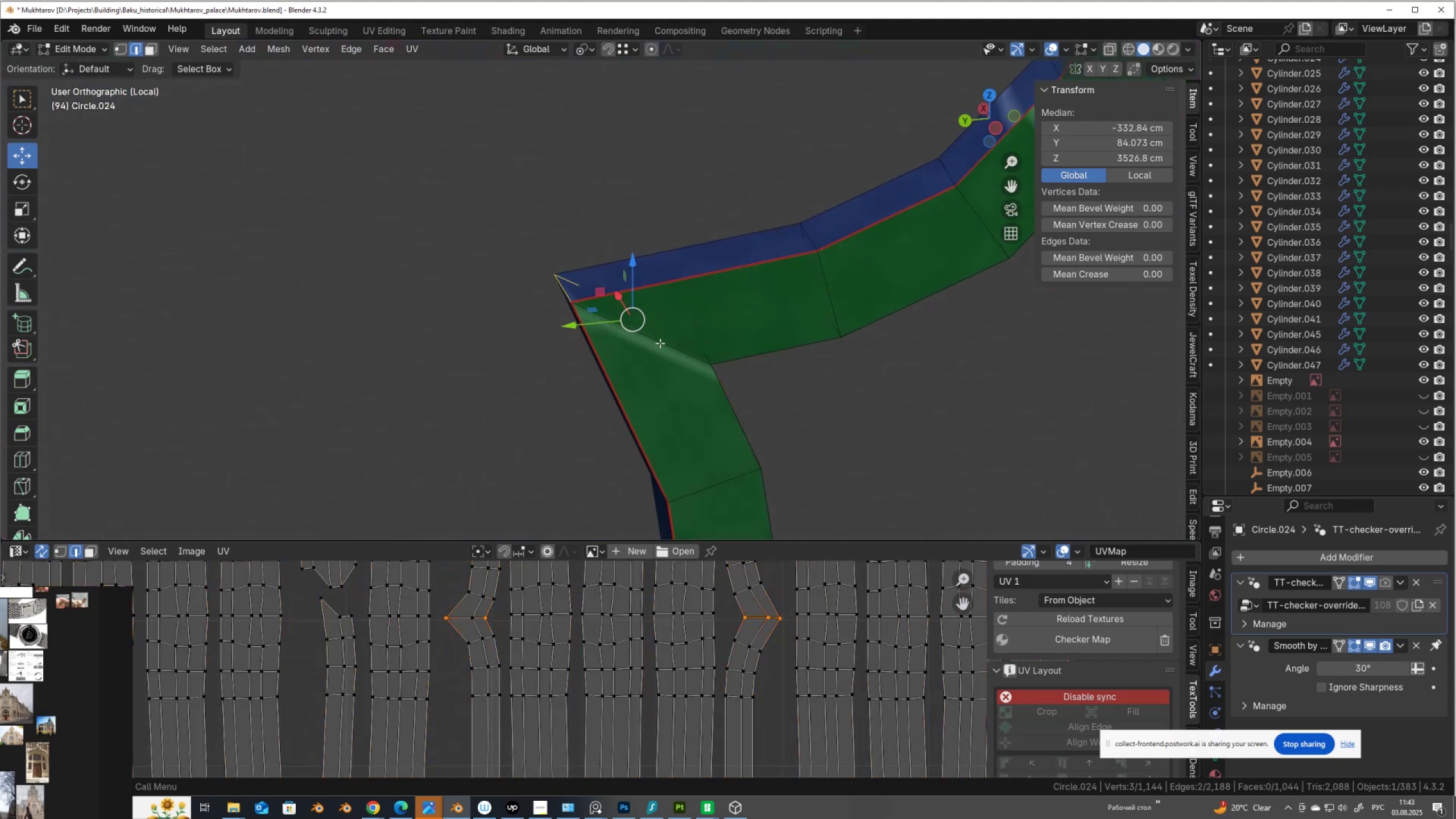 
scroll: coordinate [732, 664], scroll_direction: down, amount: 16.0
 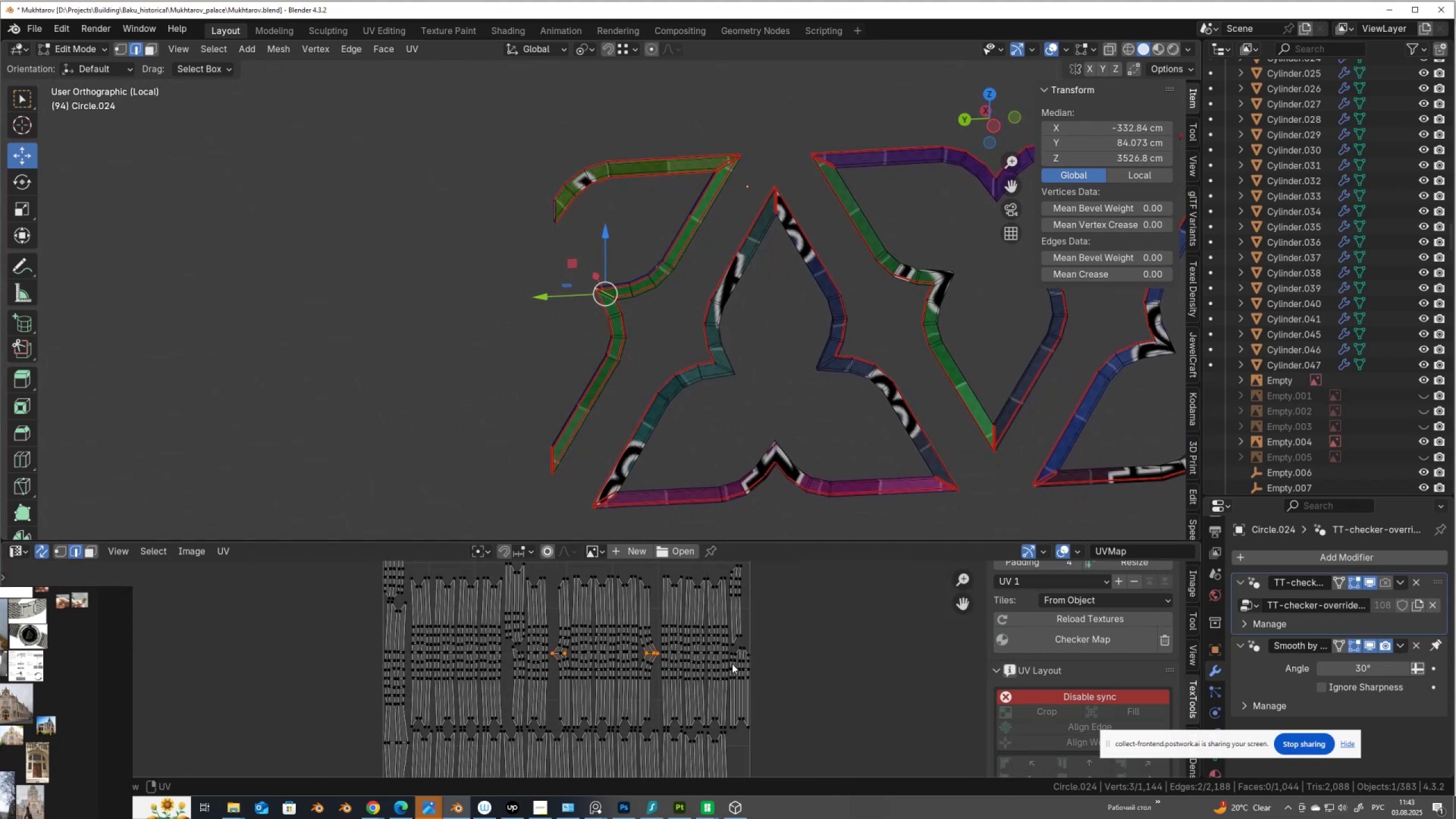 
scroll: coordinate [614, 662], scroll_direction: up, amount: 2.0
 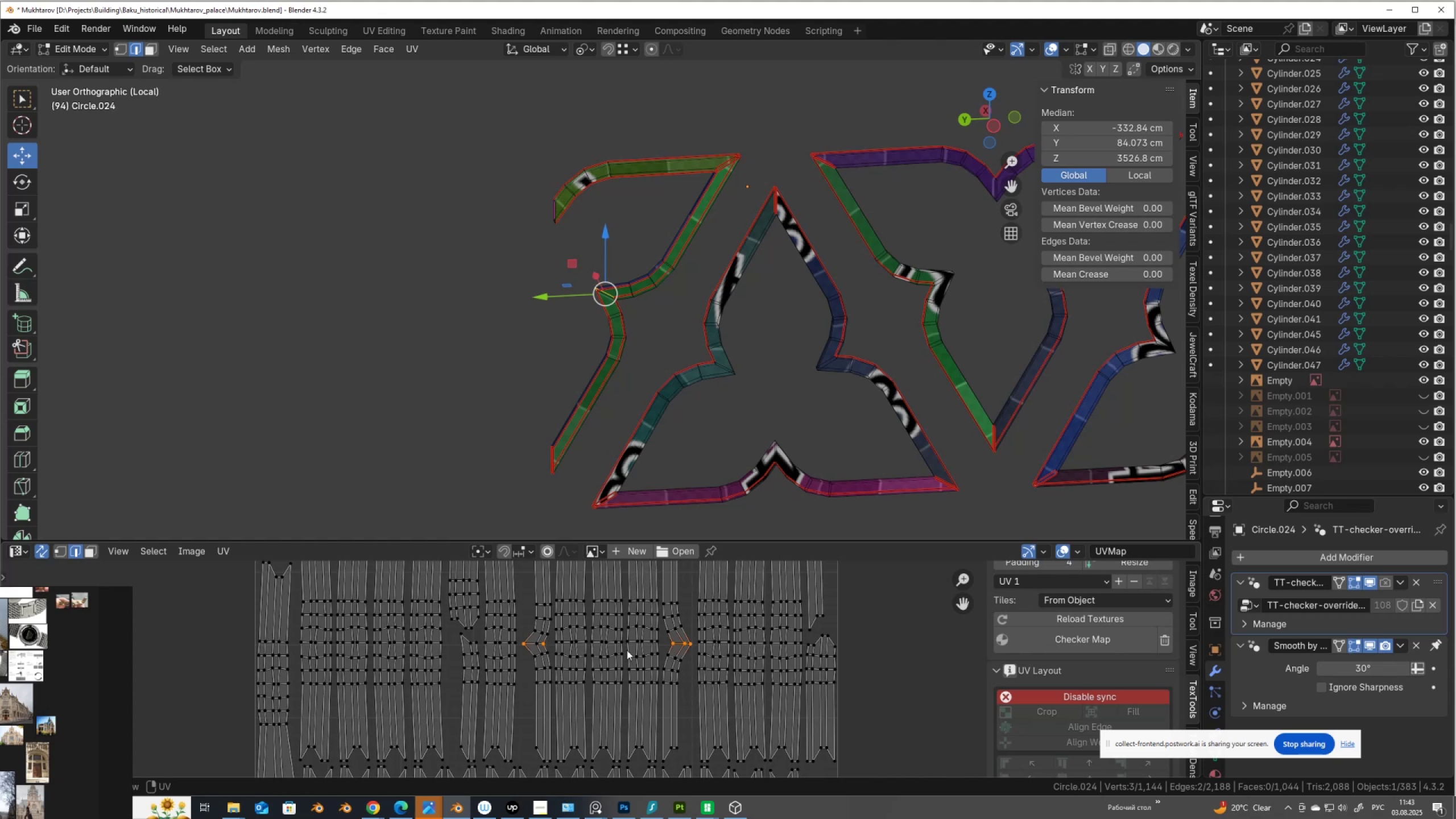 
wait(13.84)
 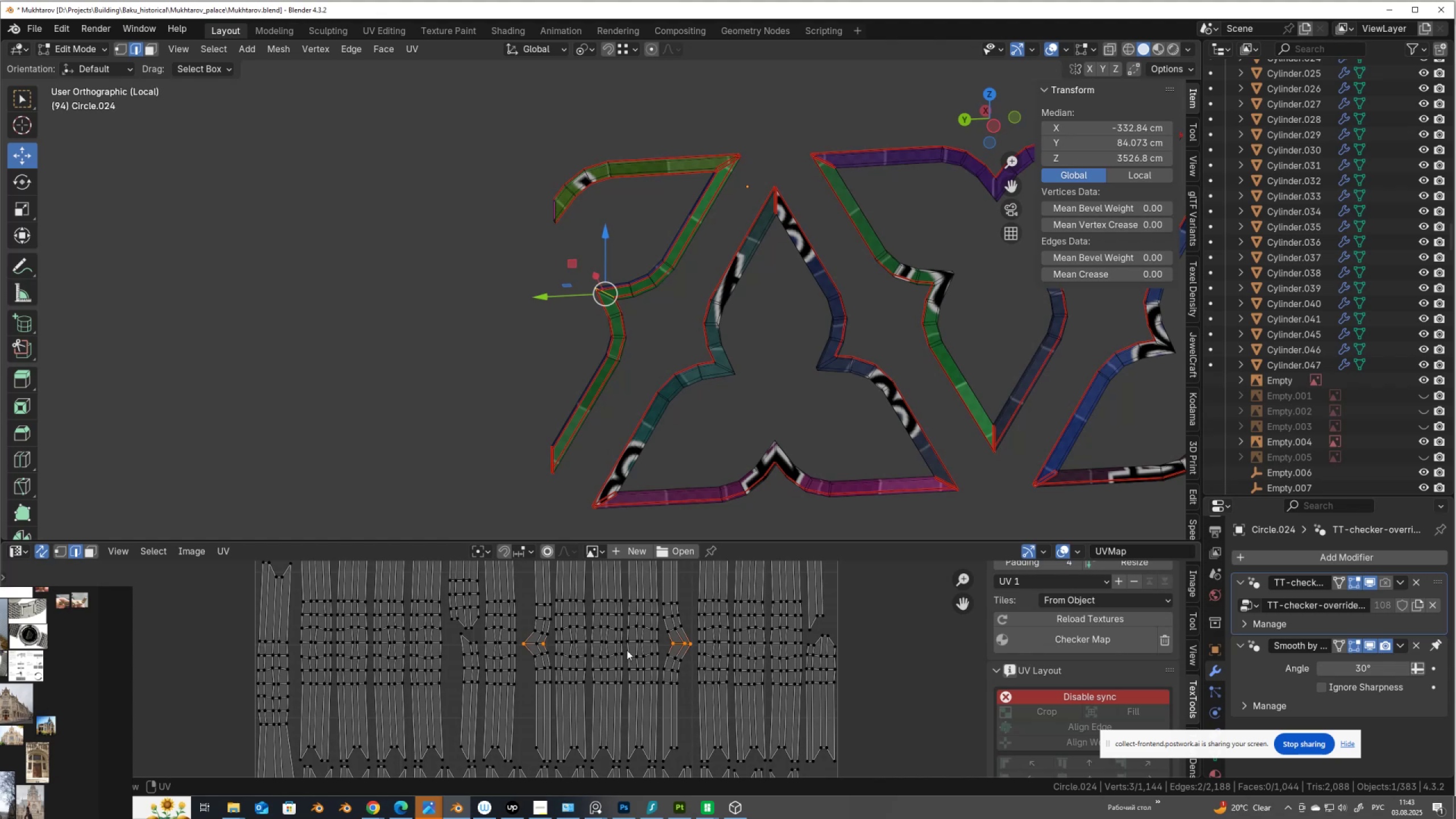 
scroll: coordinate [677, 706], scroll_direction: down, amount: 6.0
 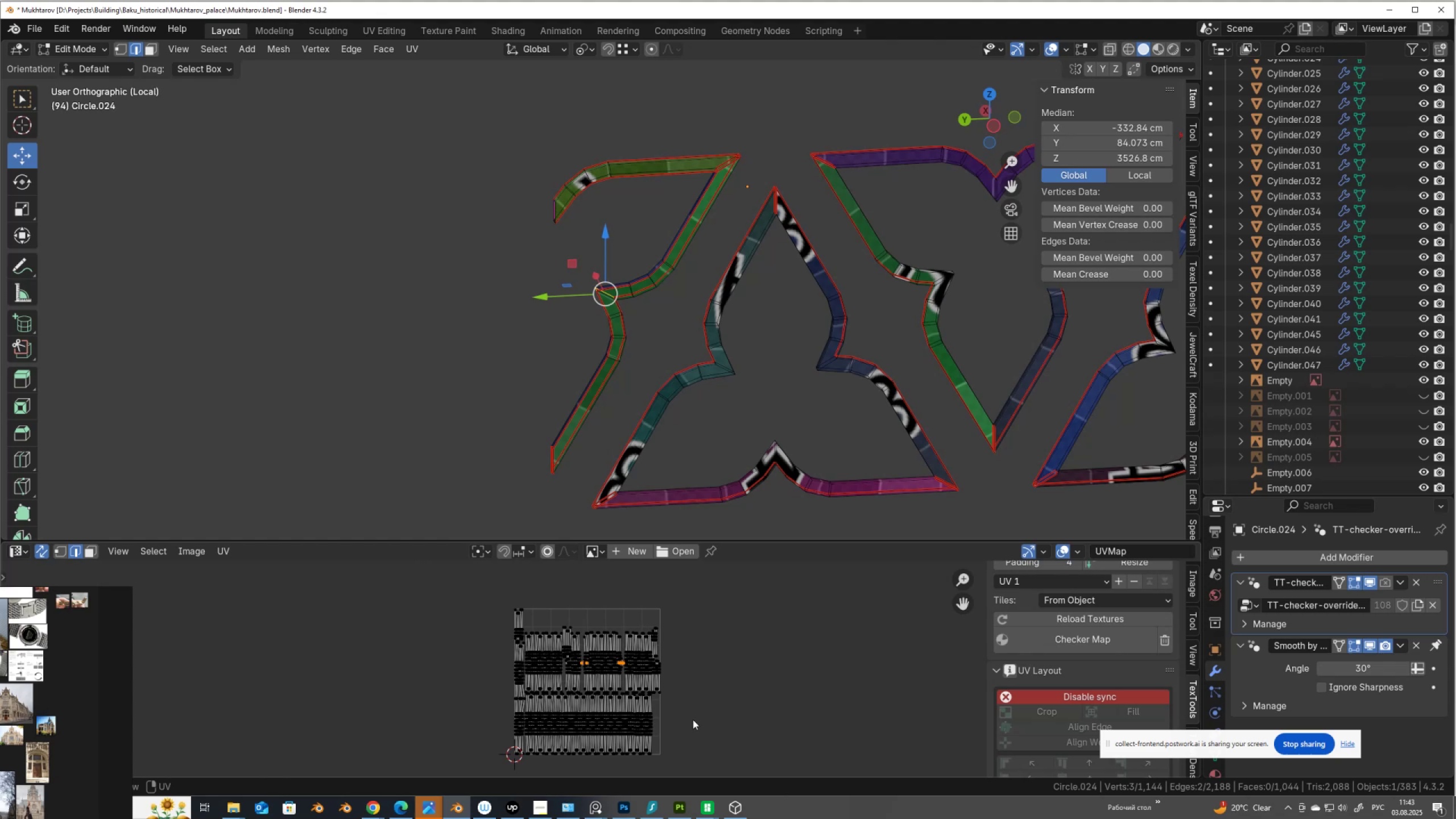 
type(as)
 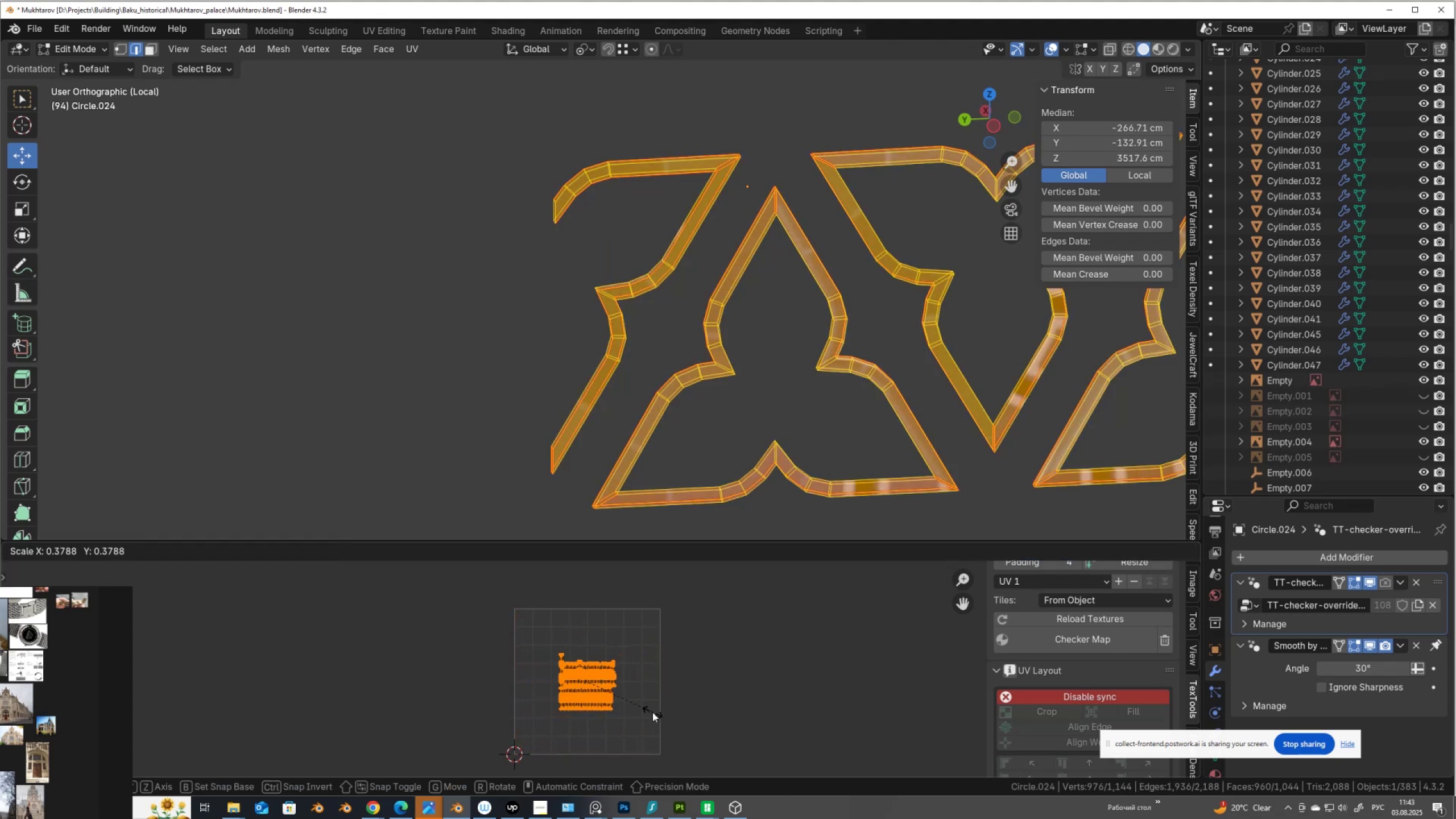 
left_click([652, 712])
 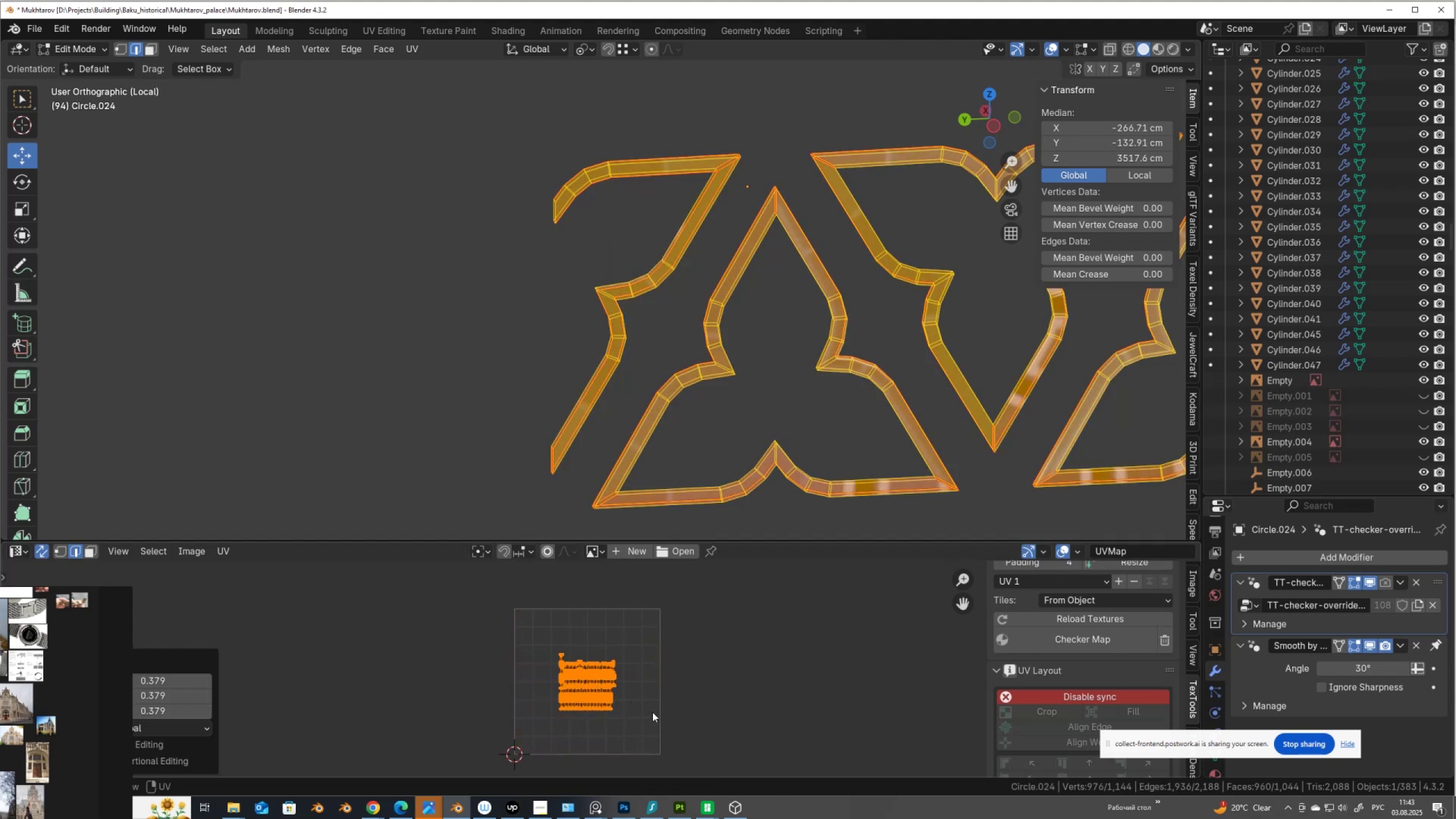 
scroll: coordinate [652, 712], scroll_direction: down, amount: 3.0
 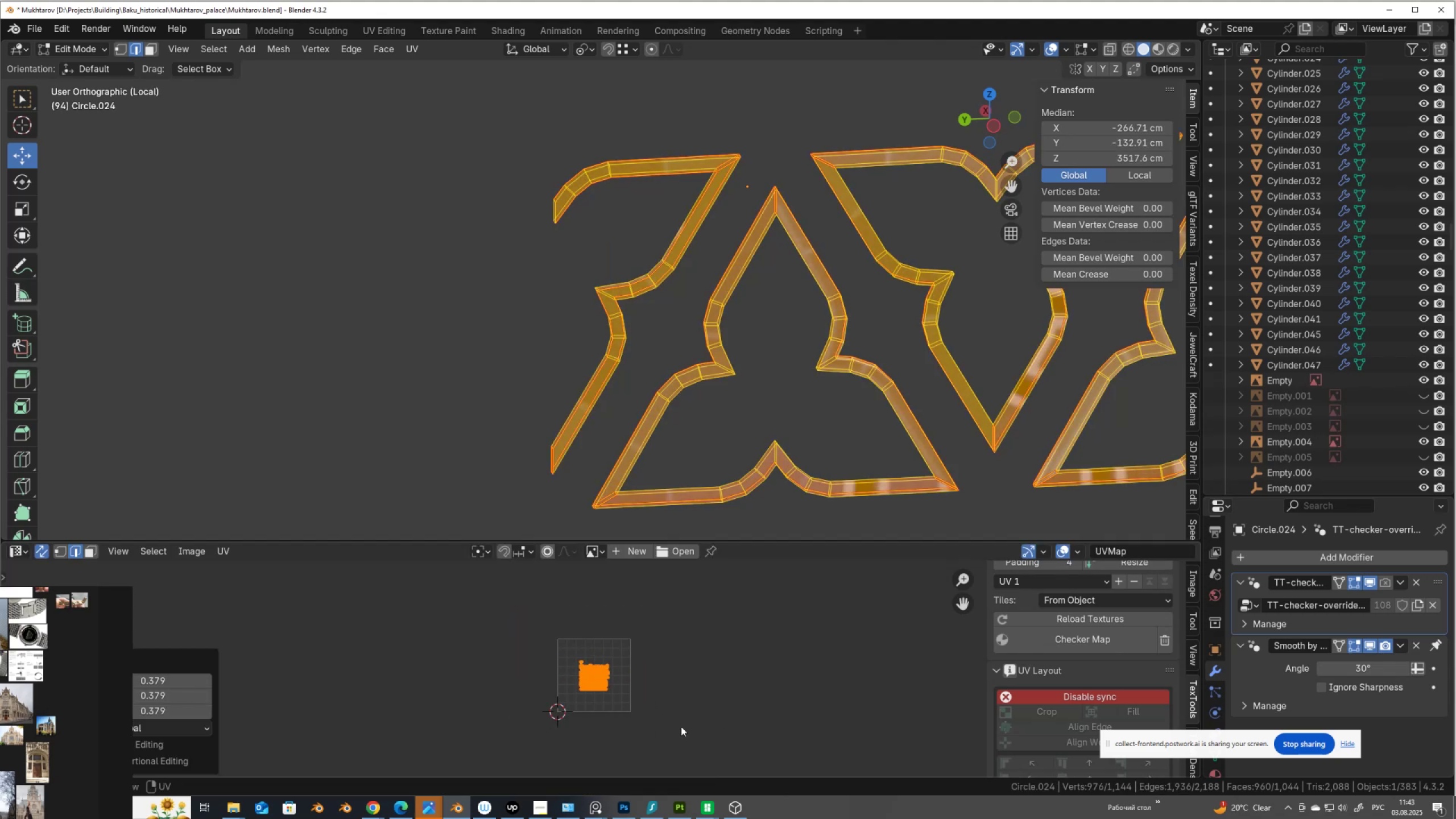 
key(G)
 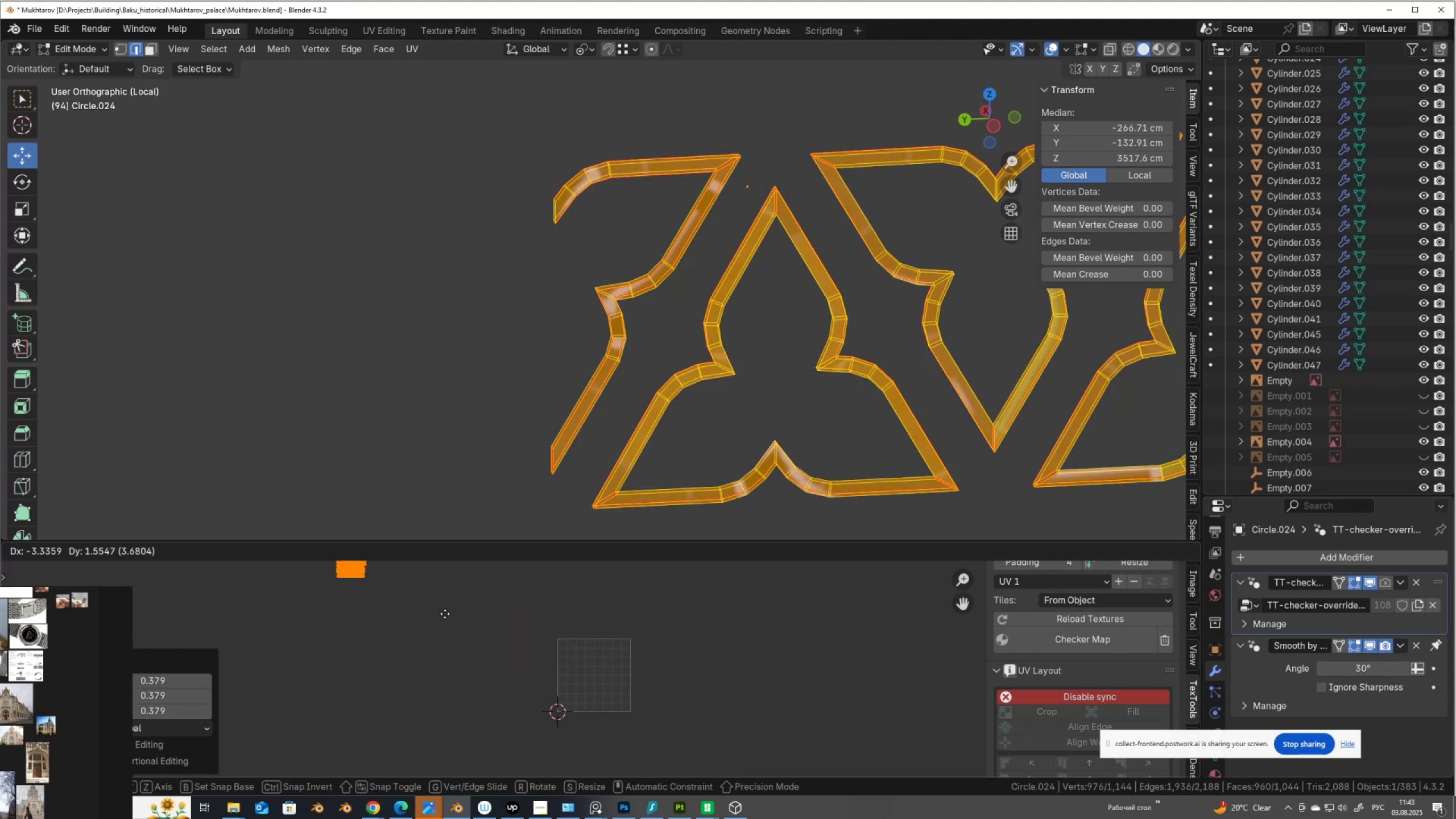 
left_click([445, 614])
 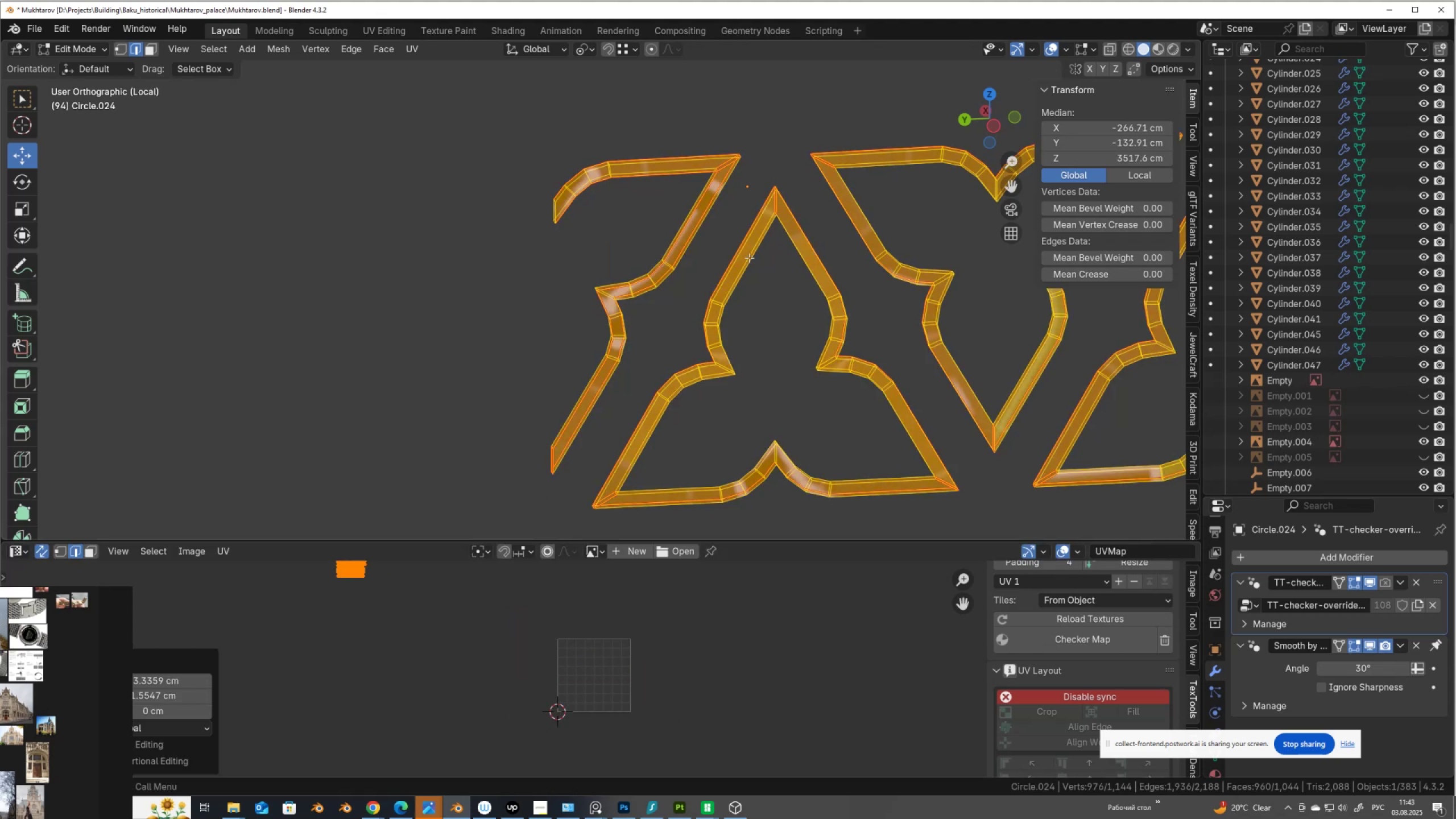 
key(Tab)
key(Tab)
type(auhu)
 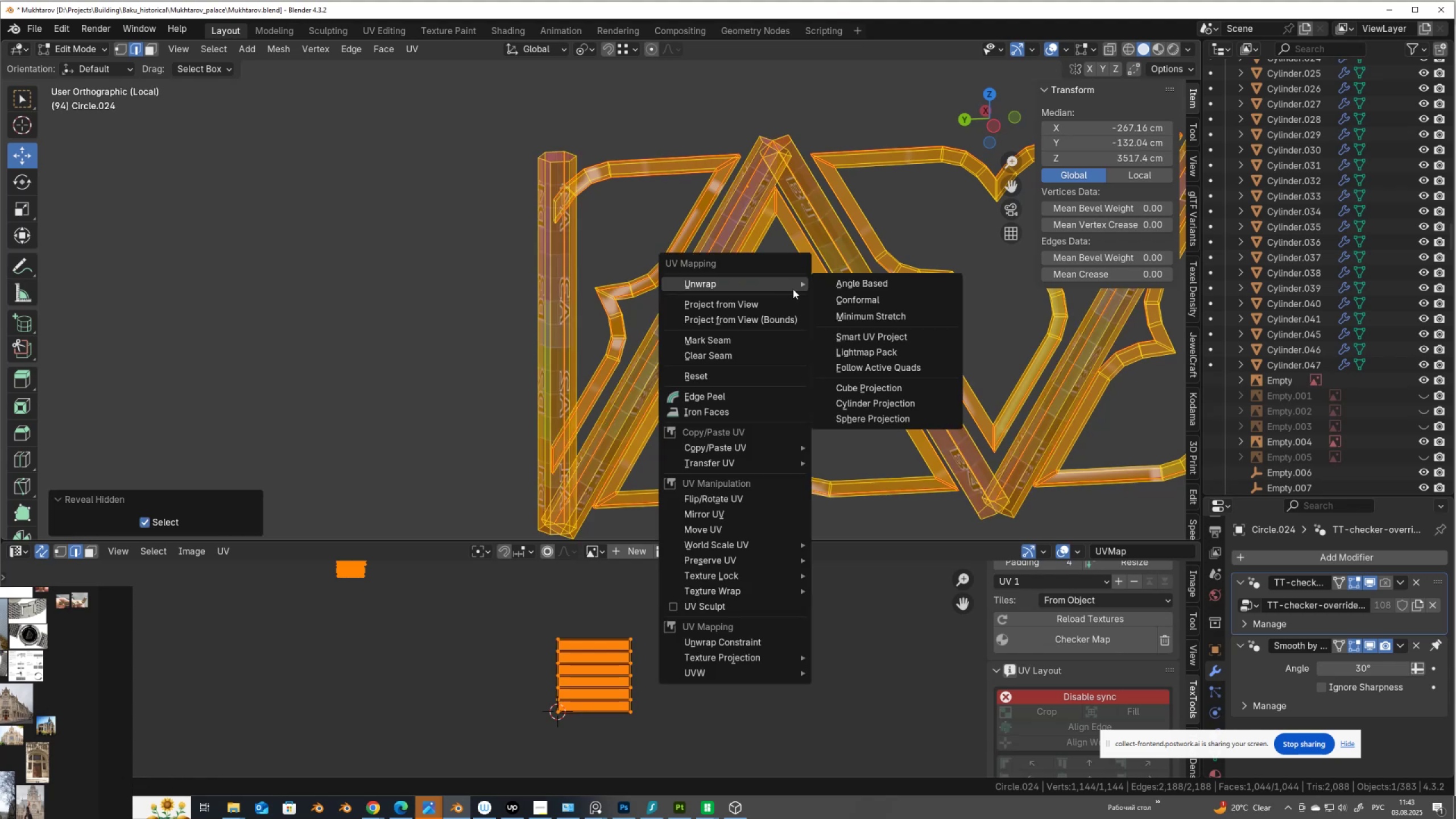 
hold_key(key=AltLeft, duration=0.44)
 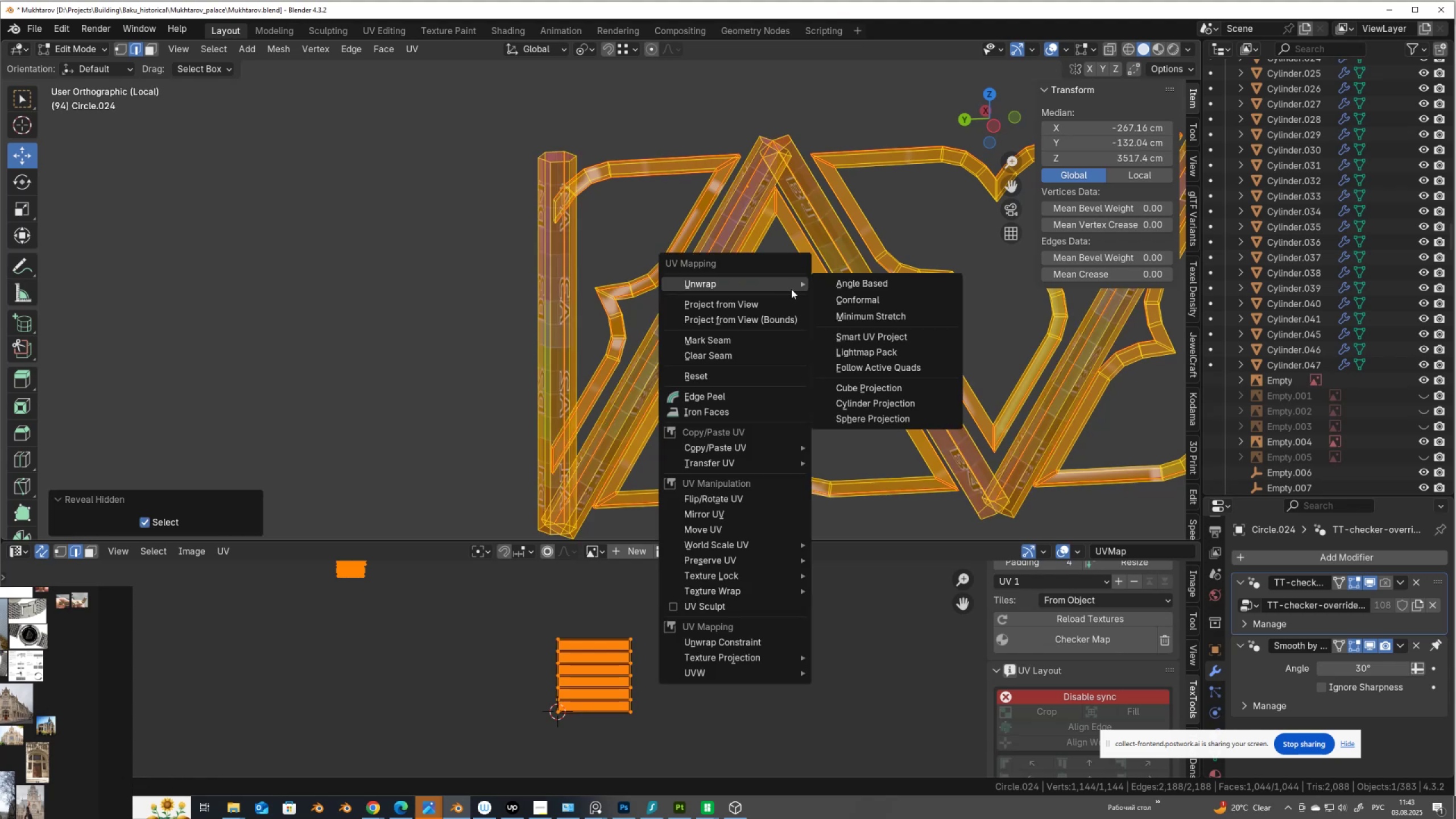 
left_click([857, 300])
 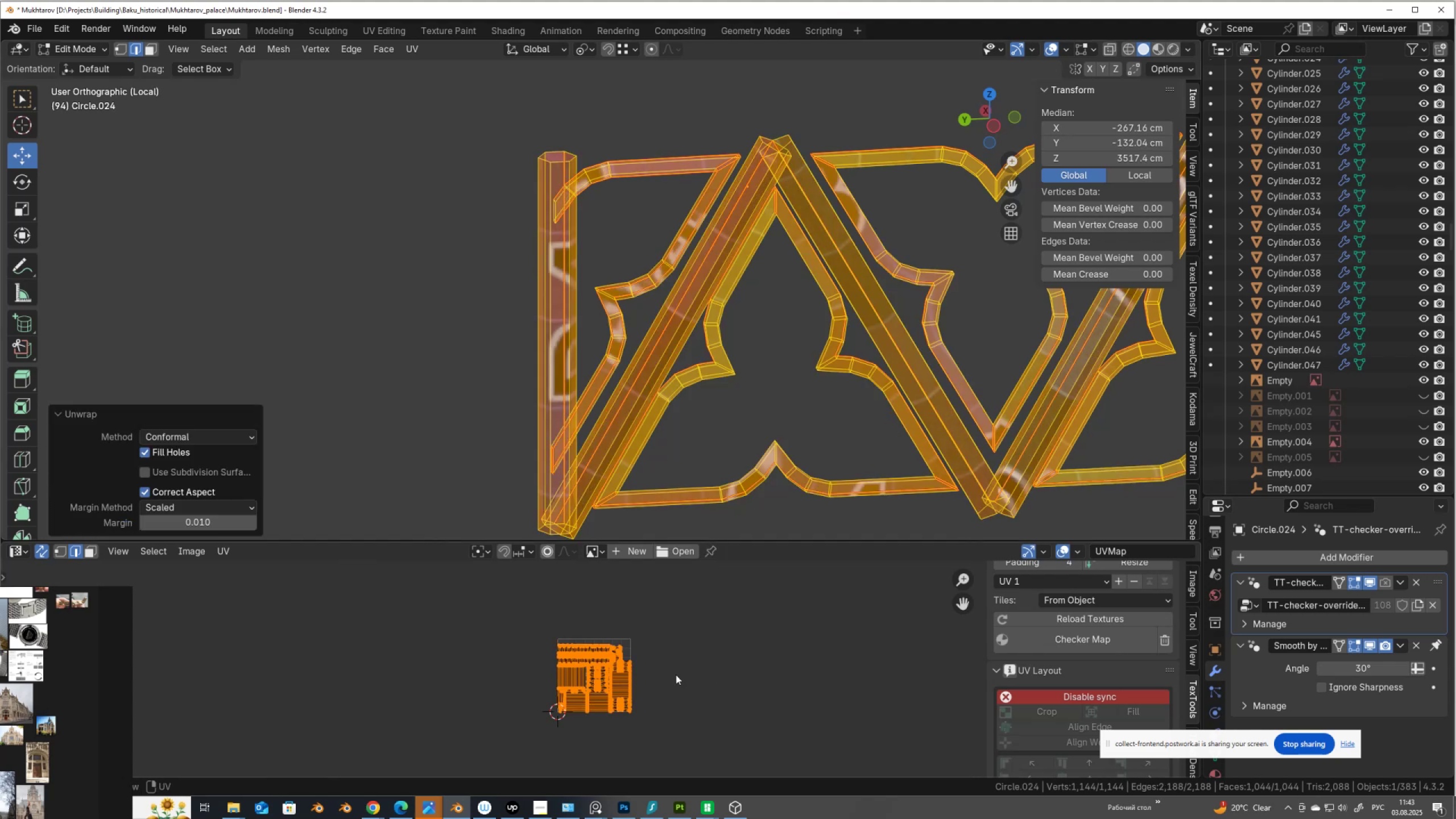 
scroll: coordinate [628, 697], scroll_direction: up, amount: 7.0
 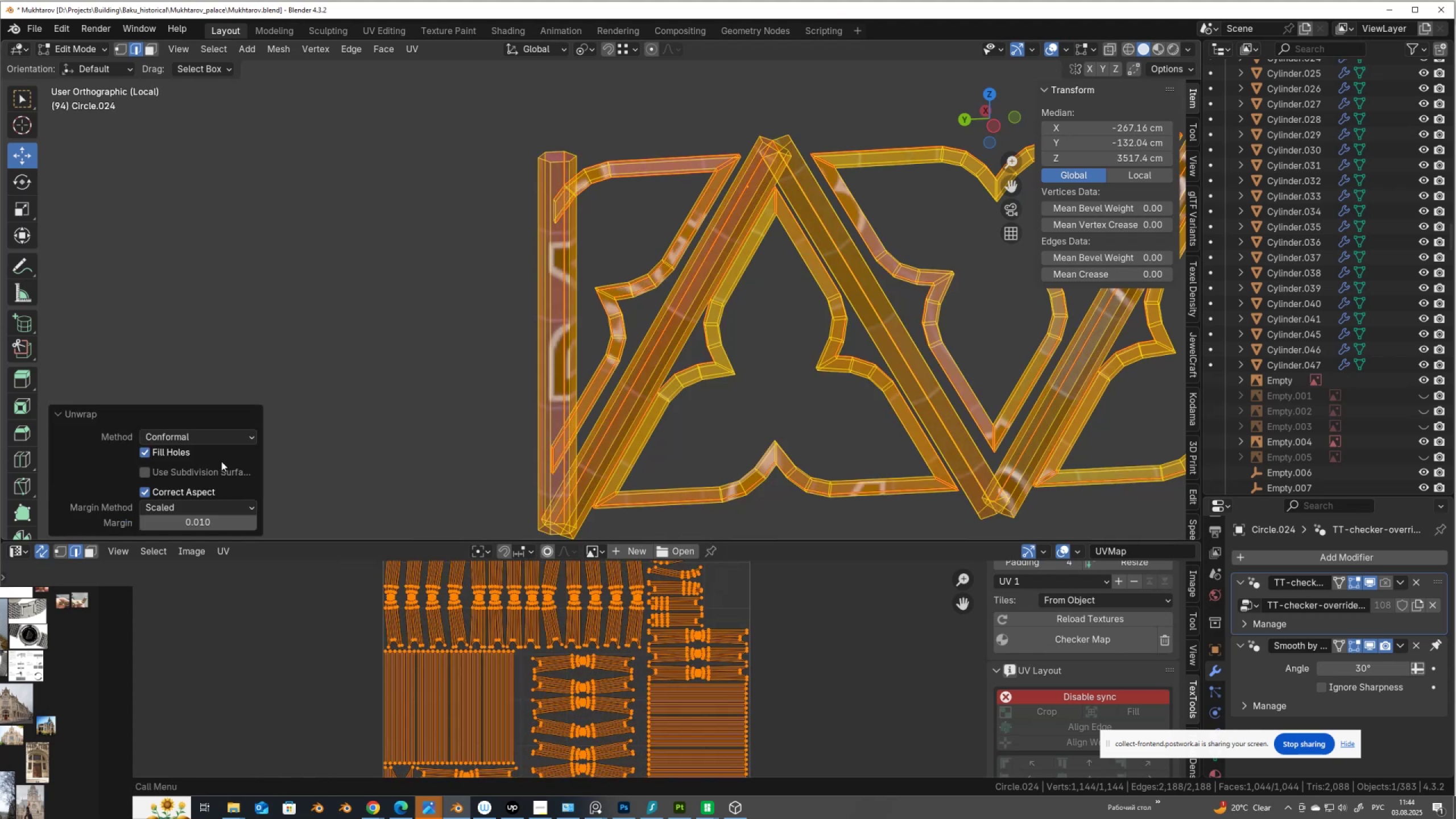 
left_click([209, 435])
 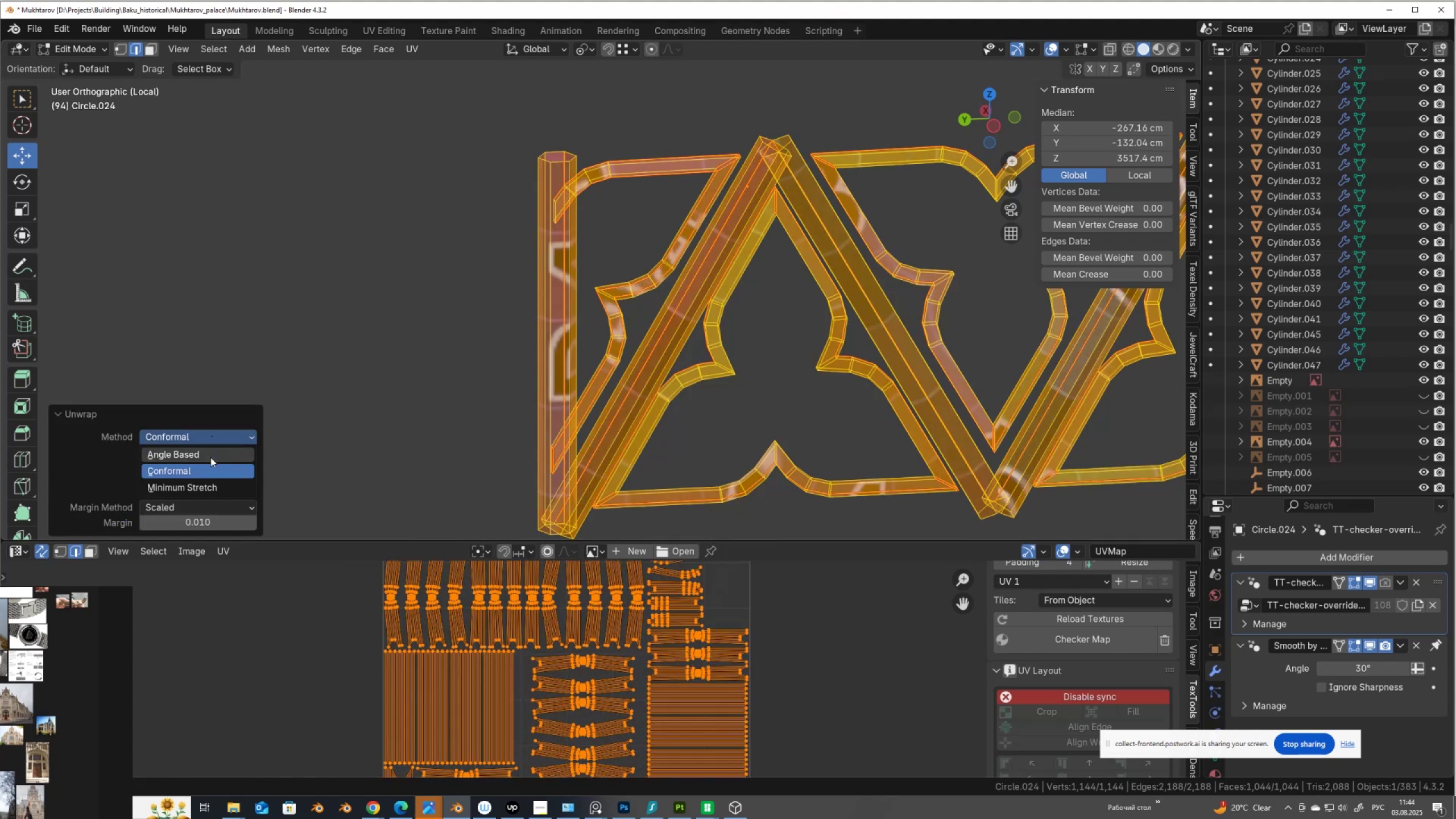 
left_click([210, 457])
 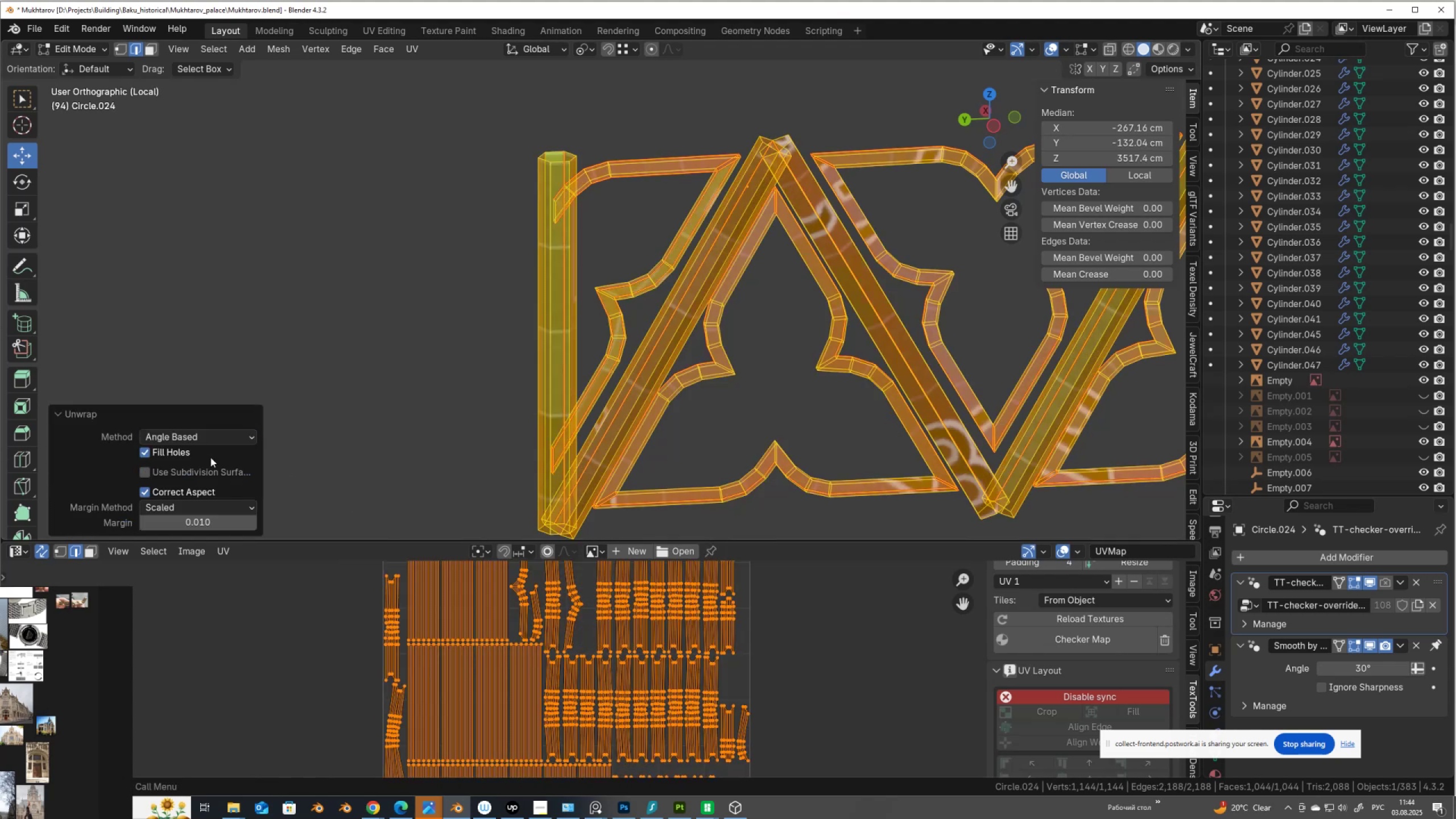 
scroll: coordinate [746, 624], scroll_direction: up, amount: 3.0
 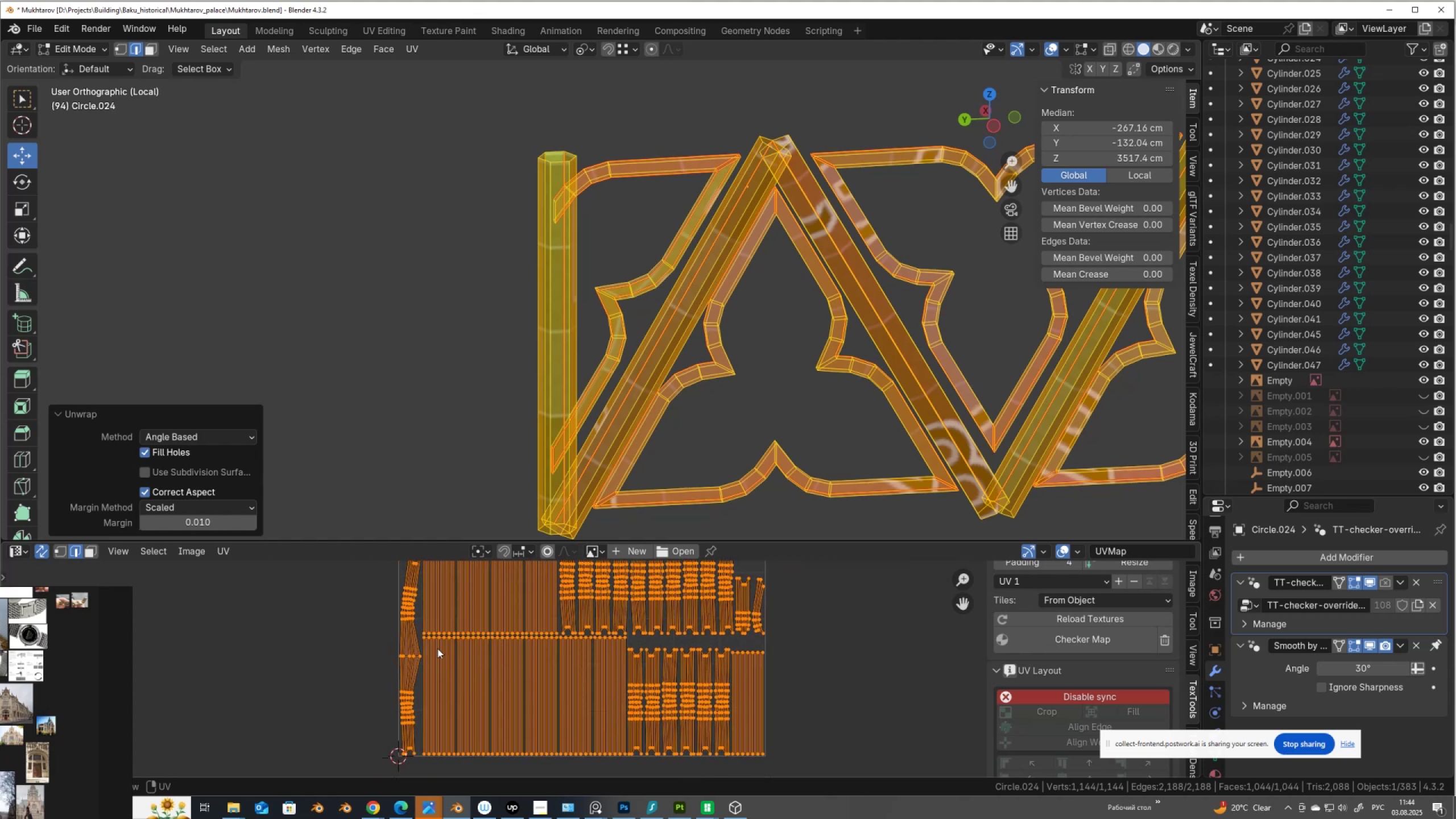 
left_click([221, 434])
 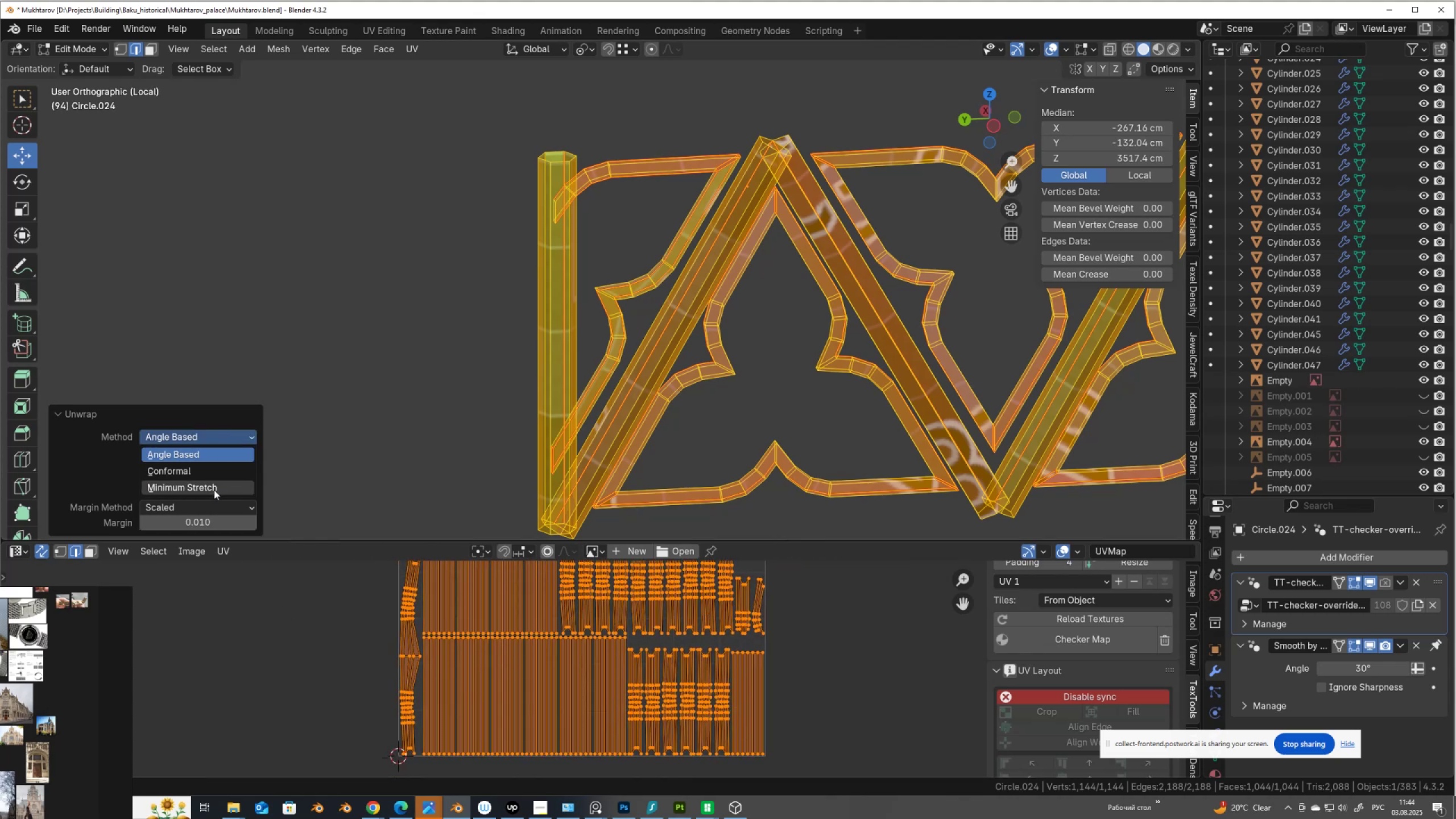 
left_click([214, 490])
 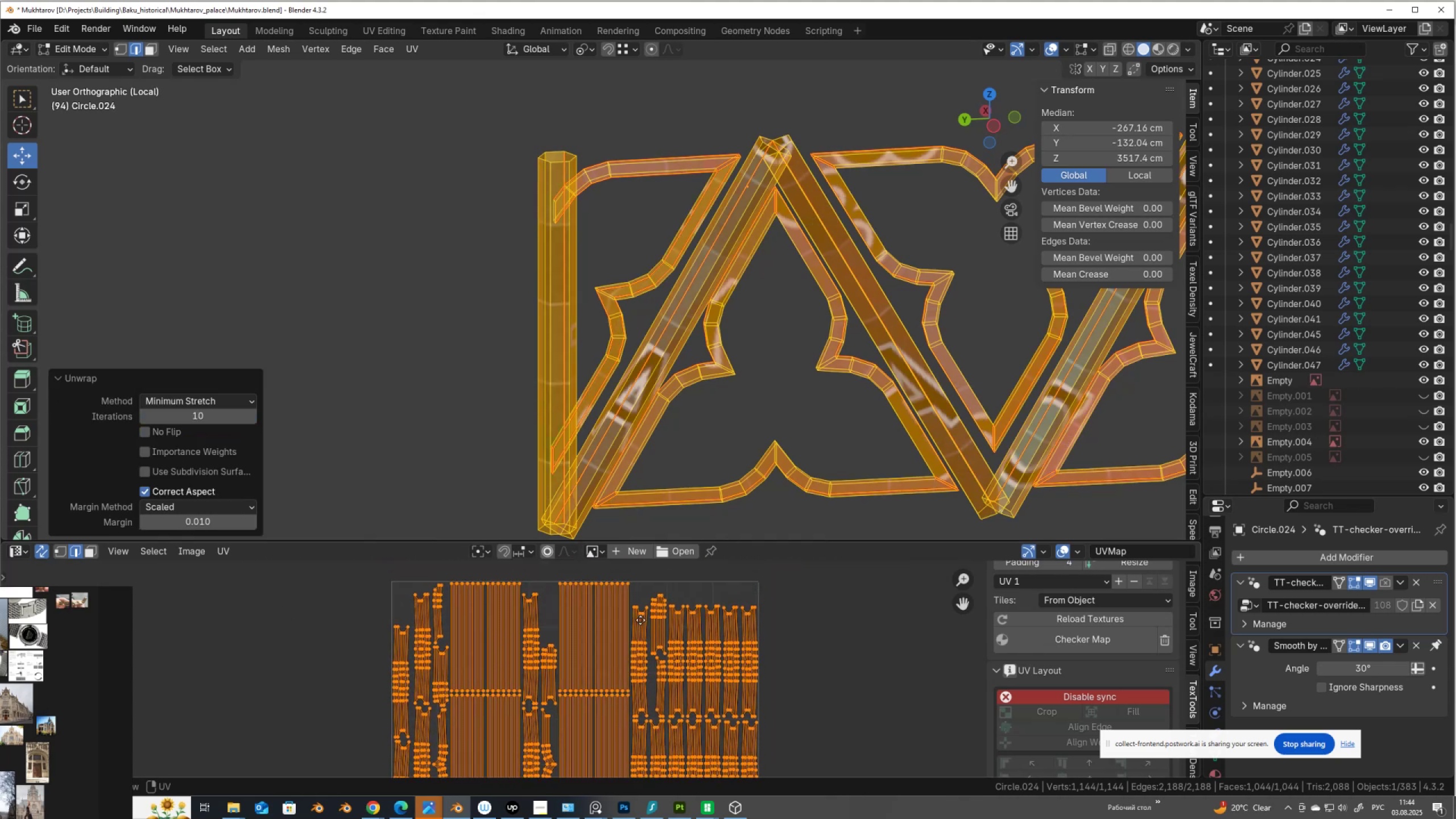 
scroll: coordinate [643, 613], scroll_direction: down, amount: 3.0
 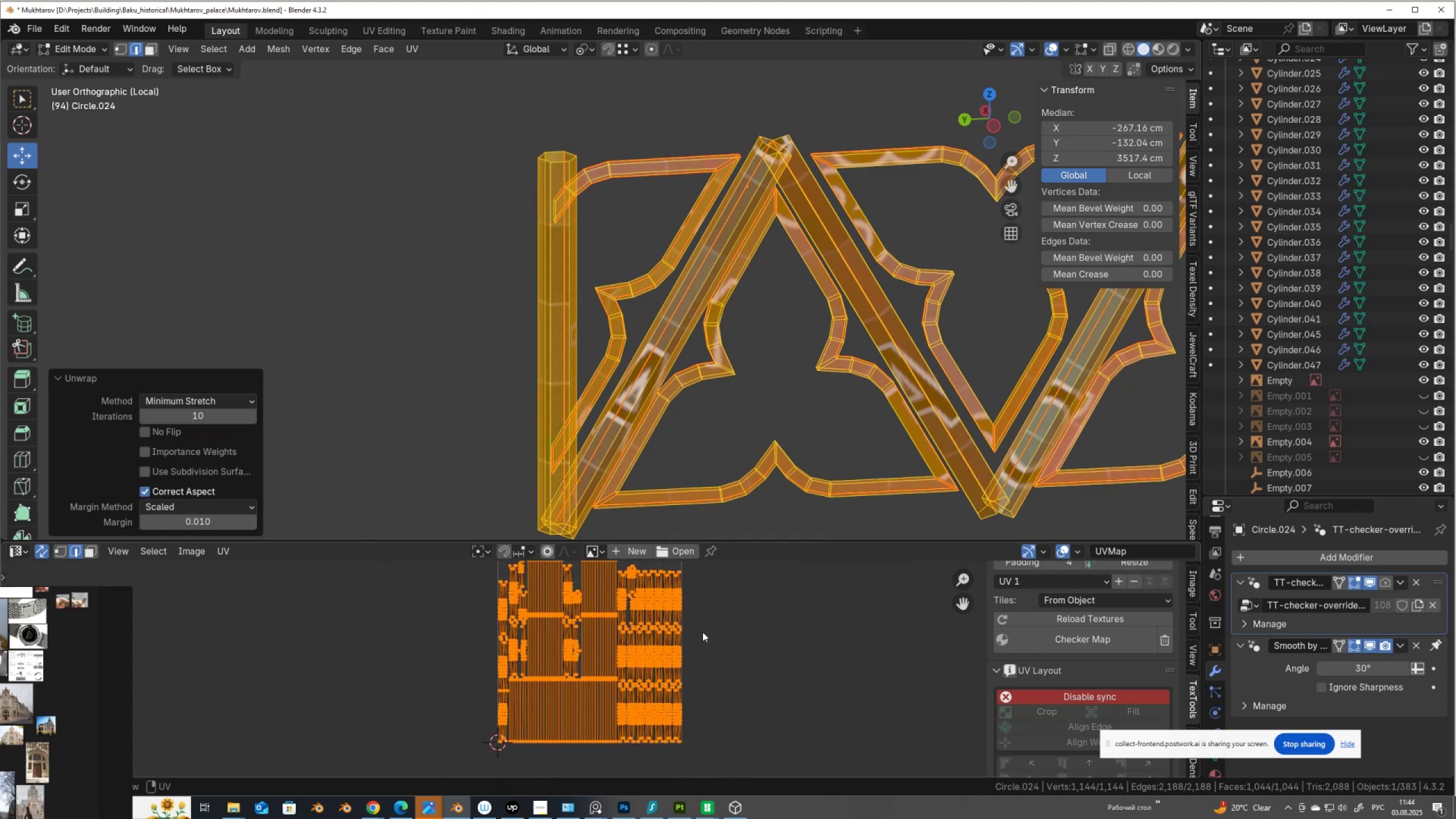 
key(S)
 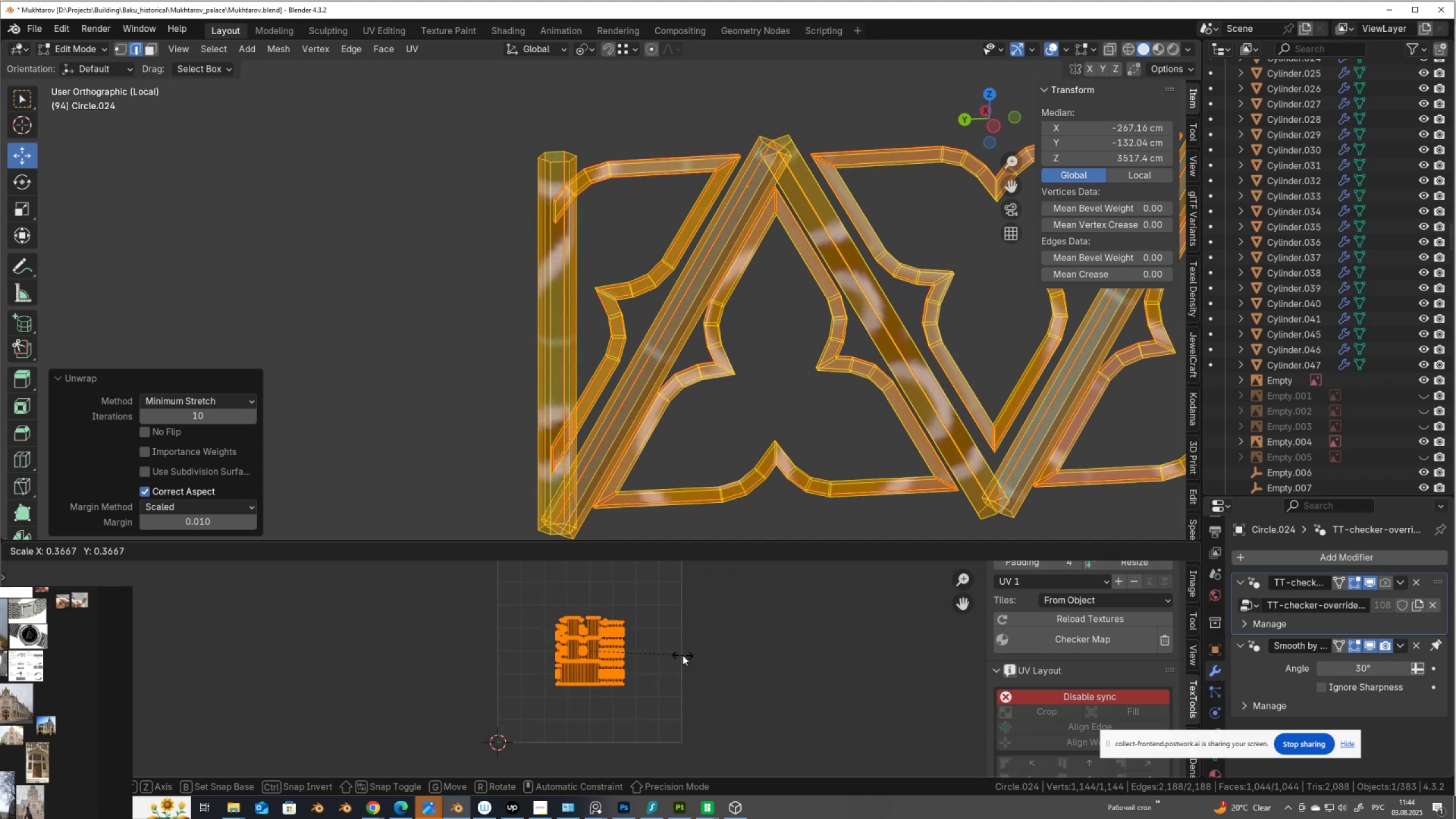 
left_click([682, 655])
 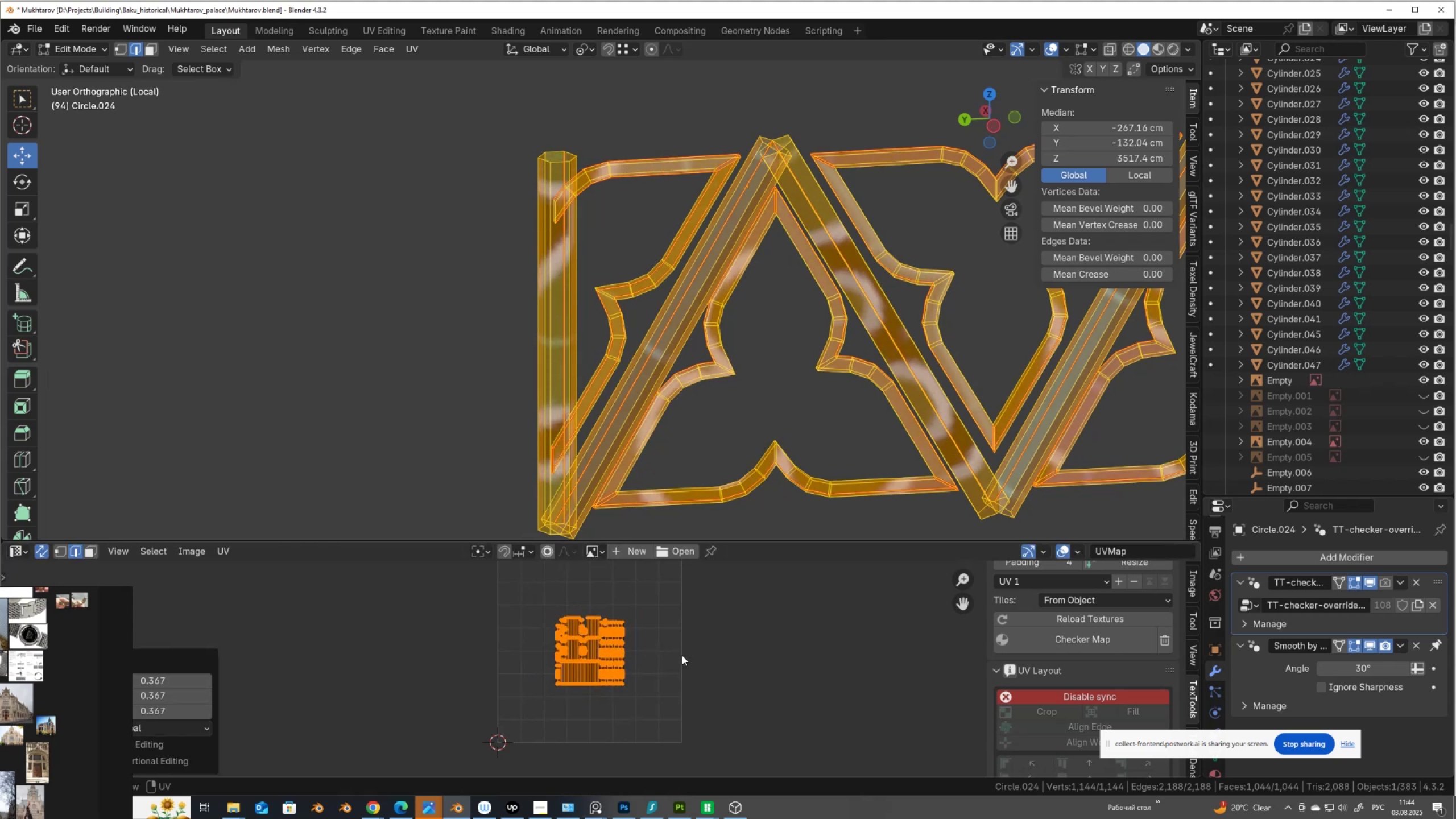 
scroll: coordinate [682, 655], scroll_direction: down, amount: 5.0
 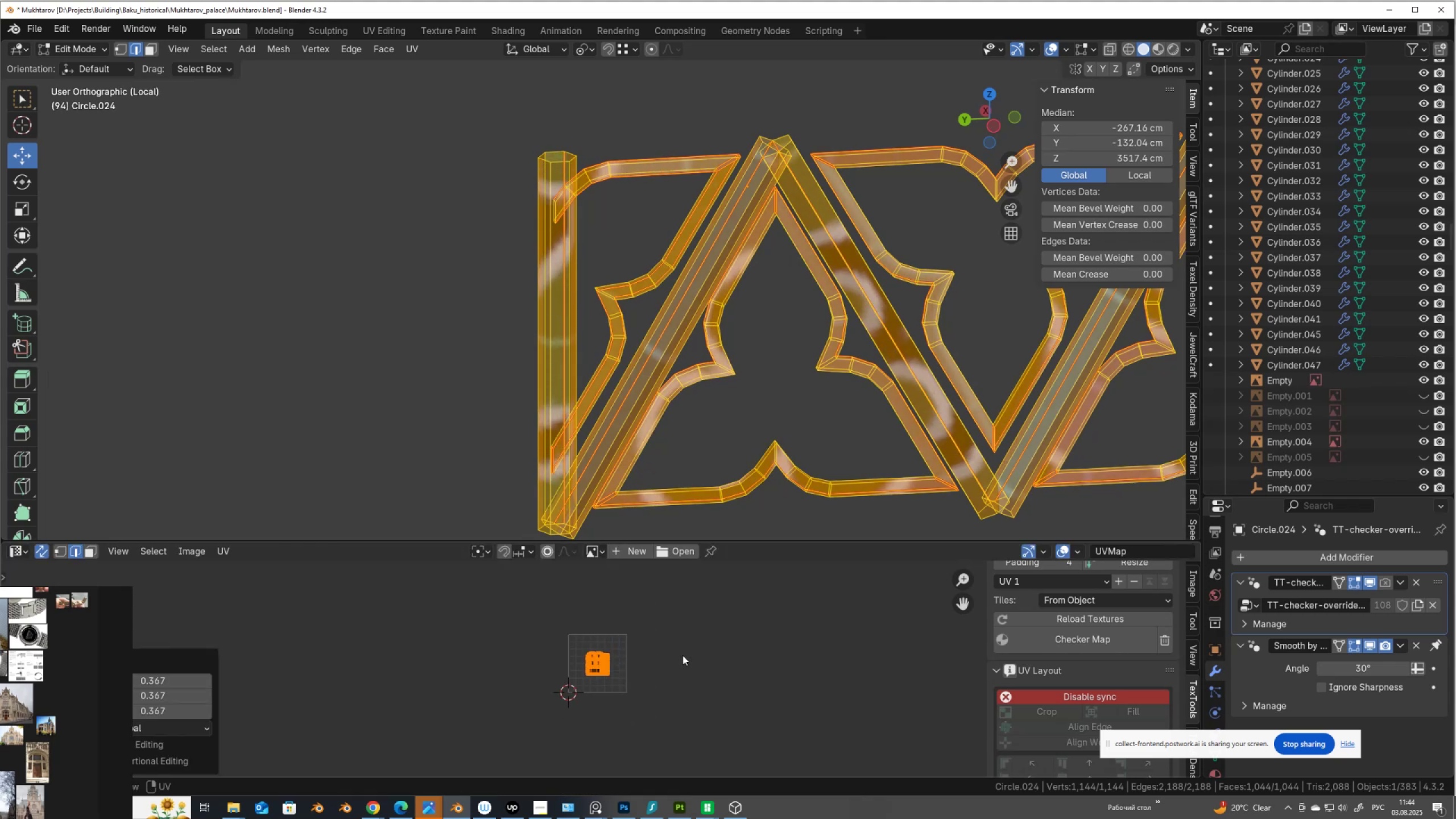 
key(G)
 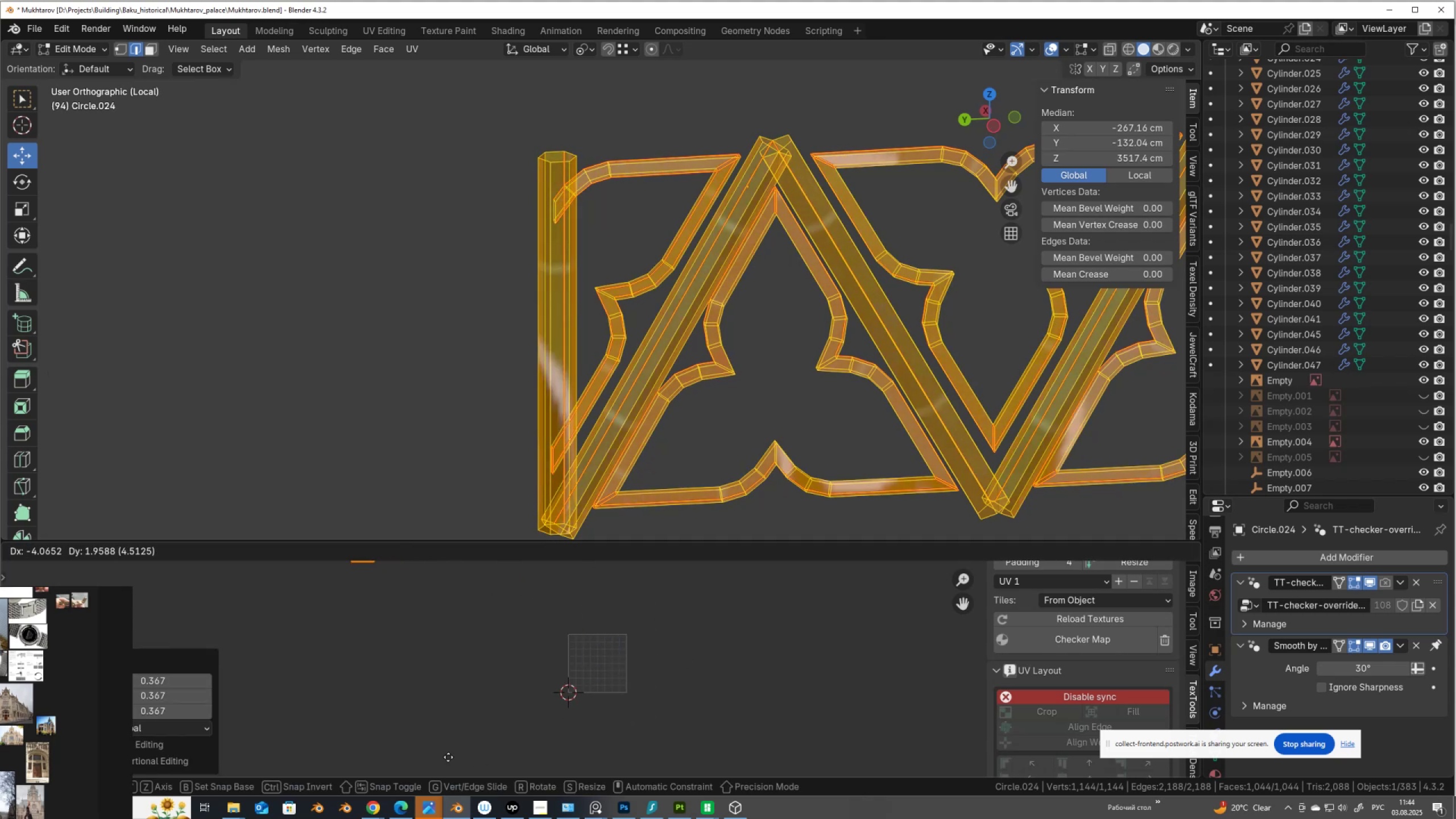 
left_click([448, 757])
 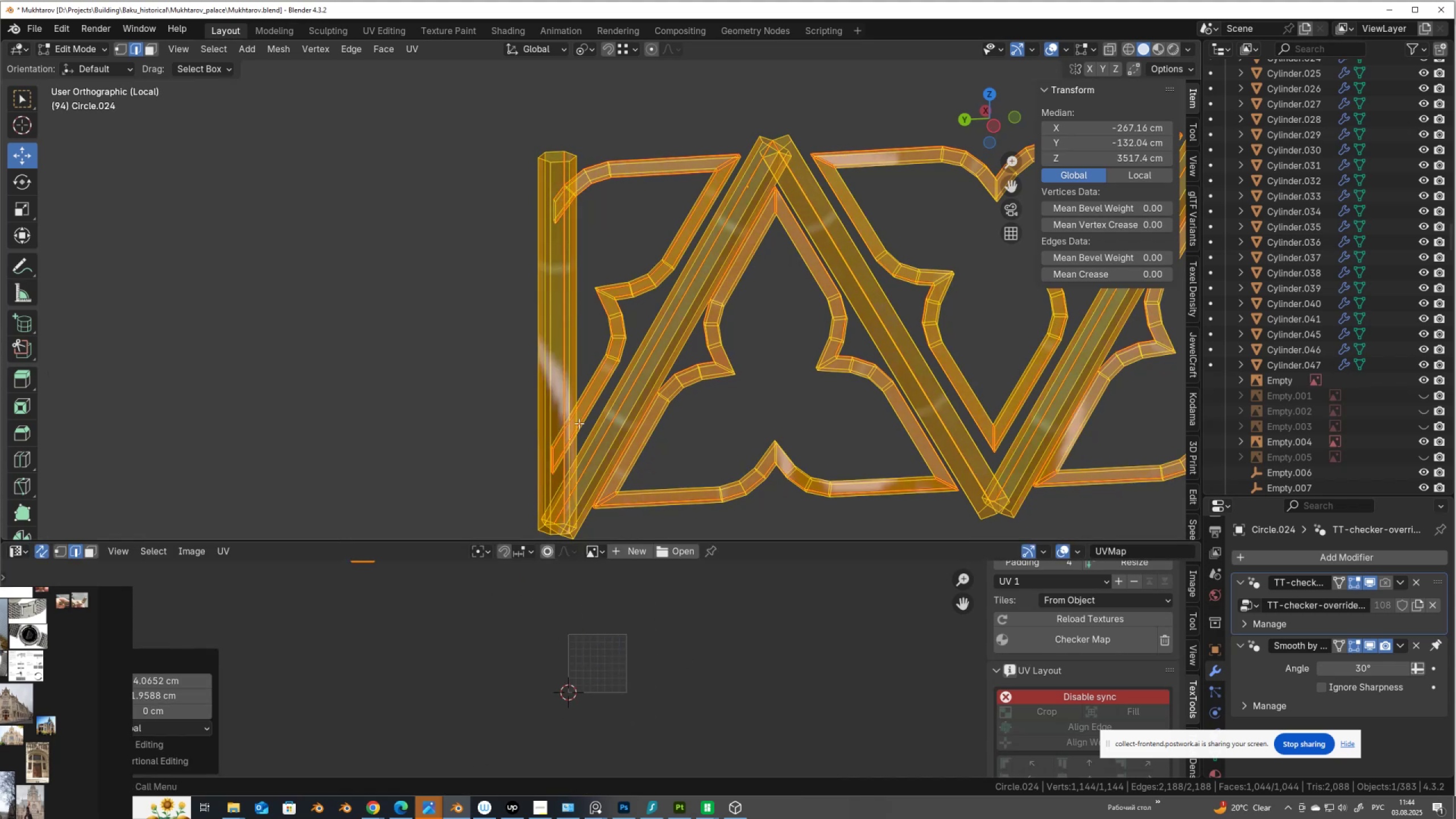 
key(Tab)
 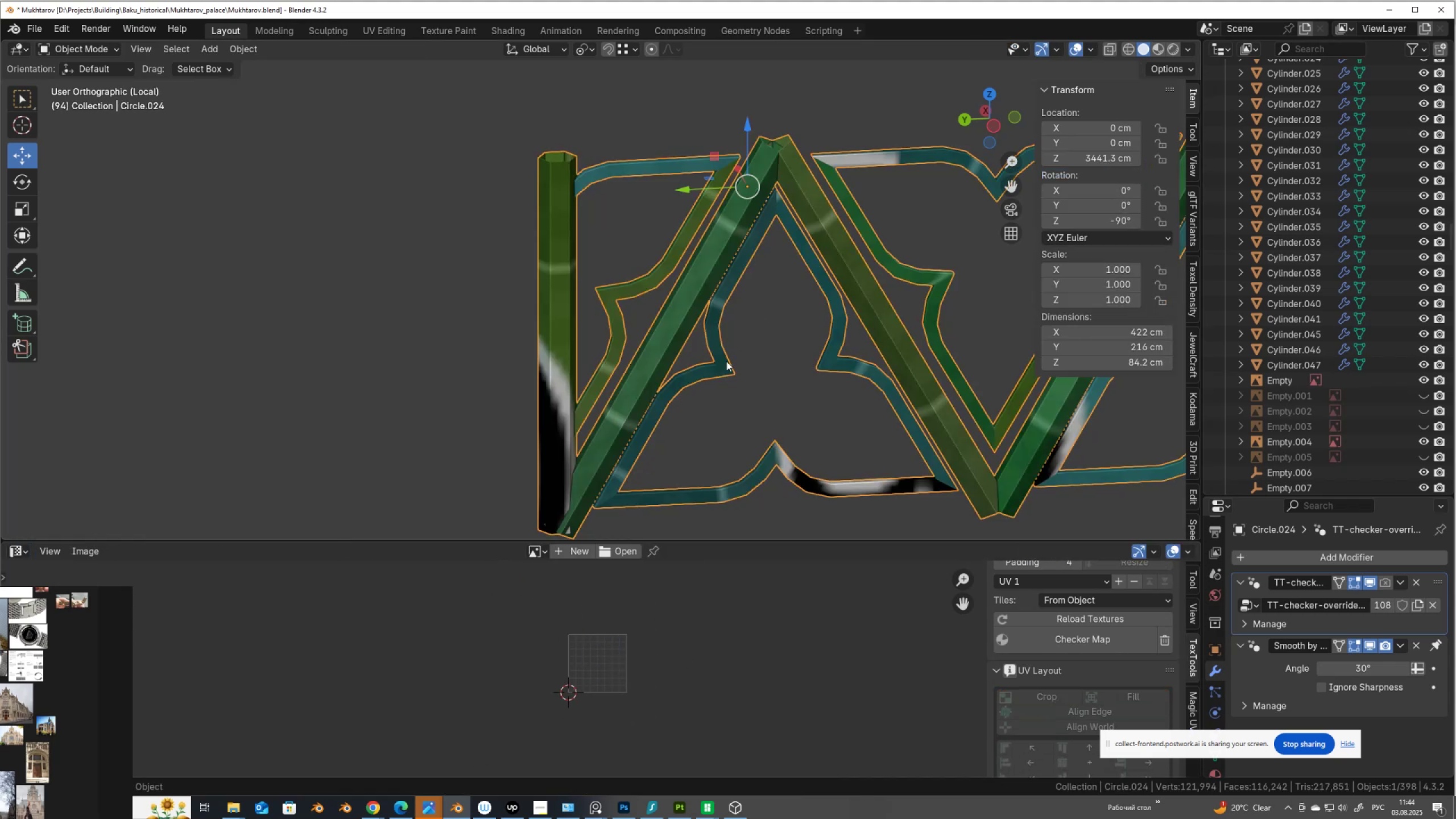 
scroll: coordinate [721, 366], scroll_direction: down, amount: 4.0
 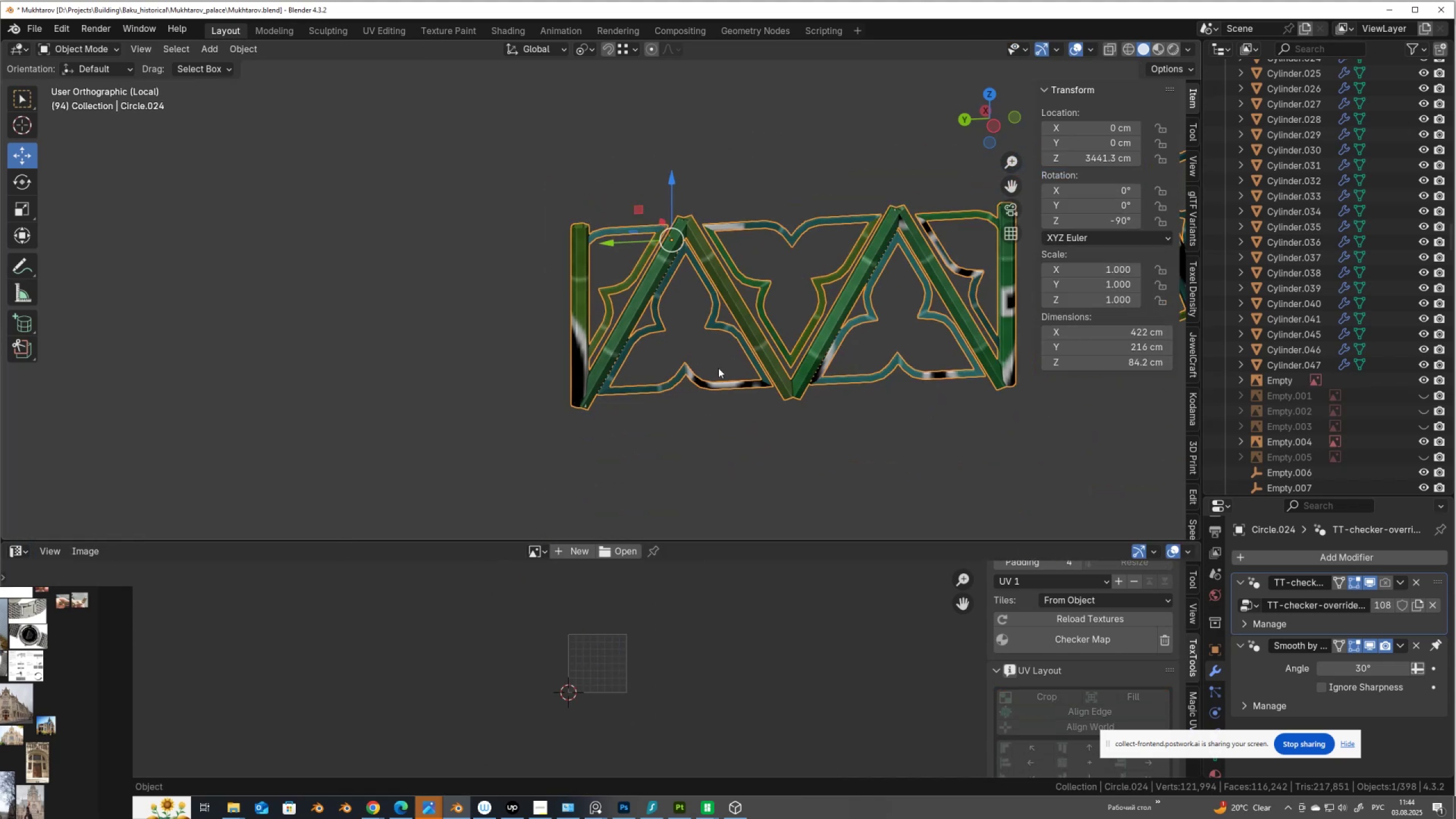 
key(Slash)
 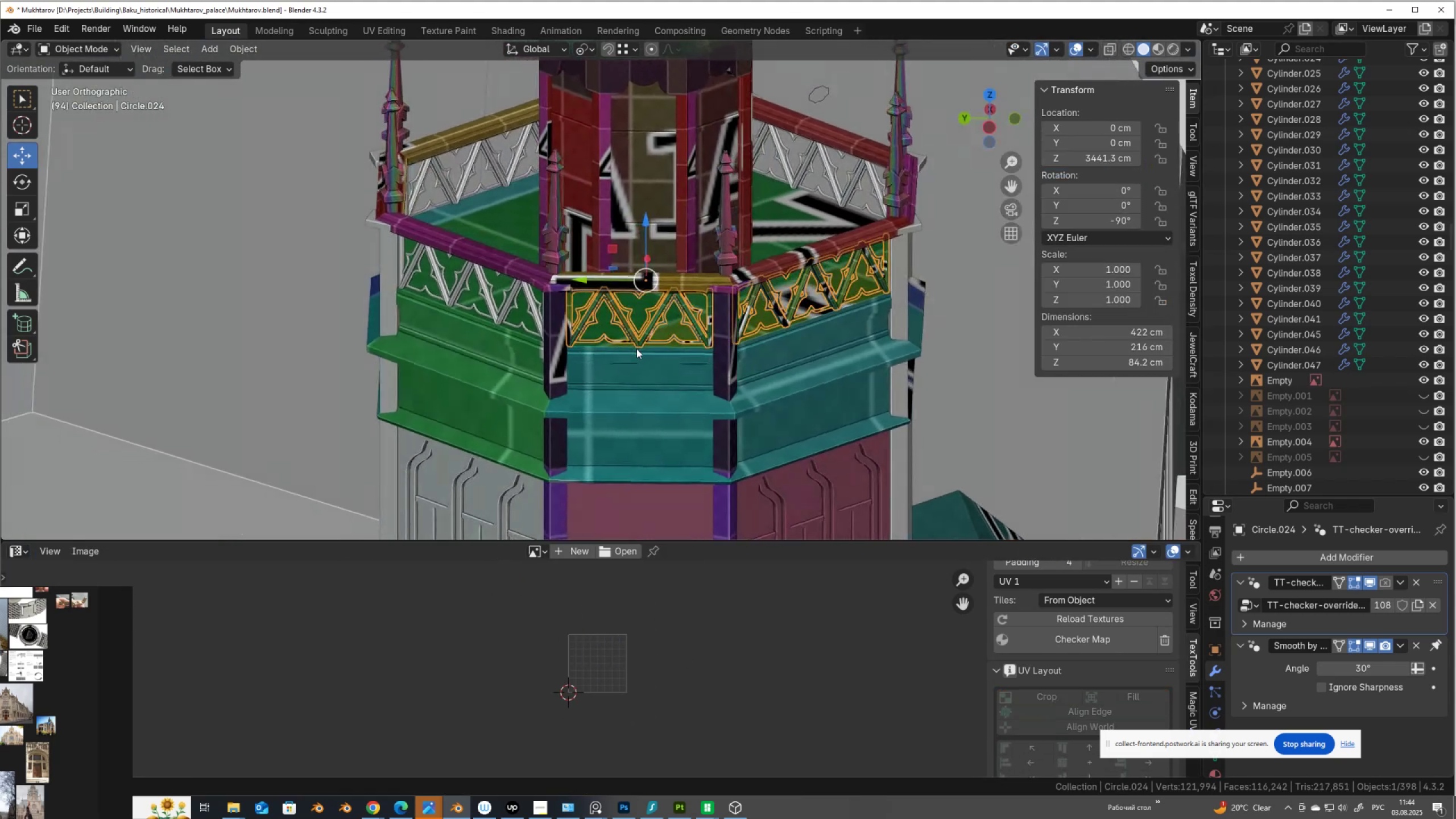 
wait(6.19)
 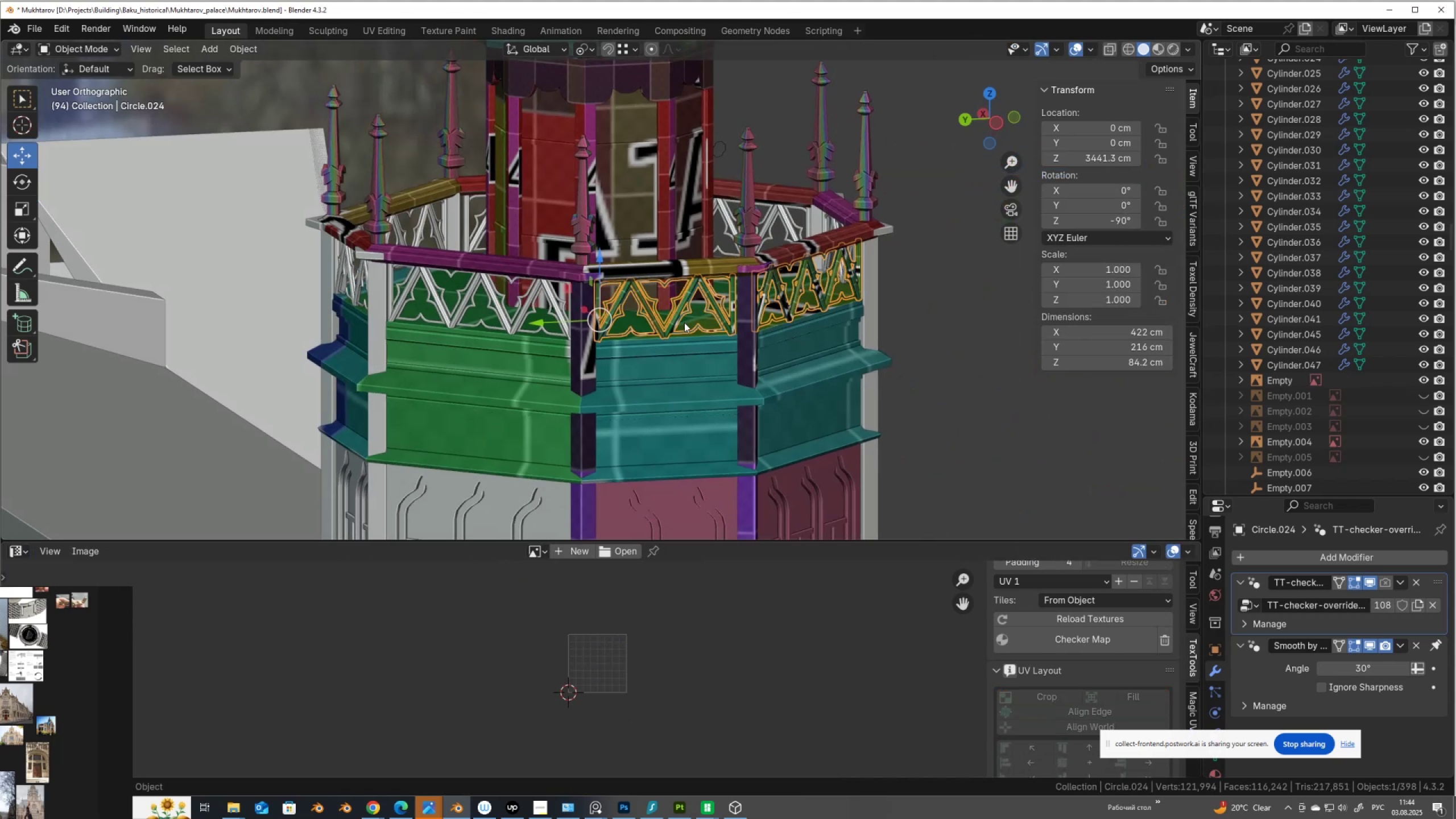 
left_click([730, 245])
 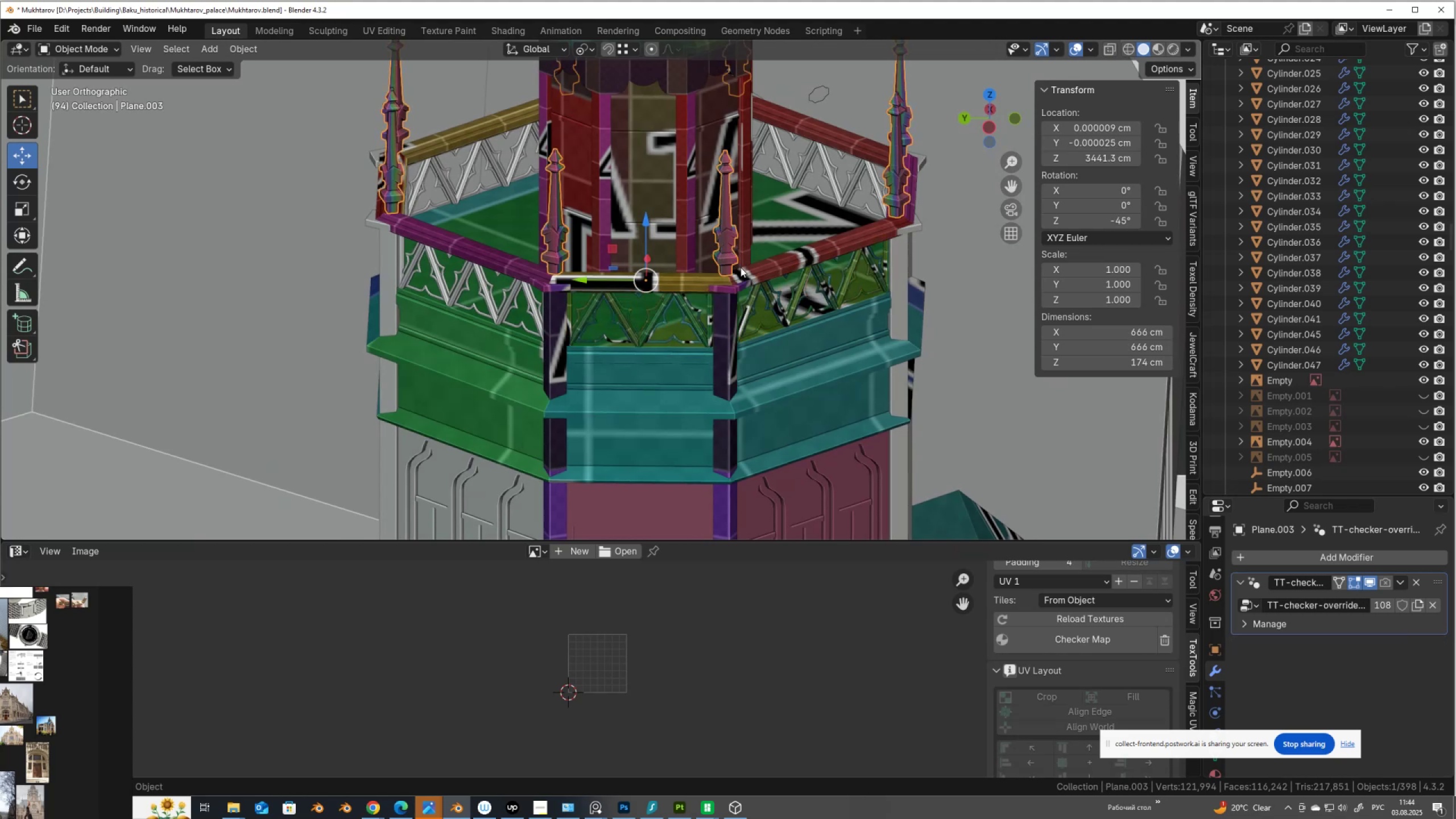 
key(Tab)
 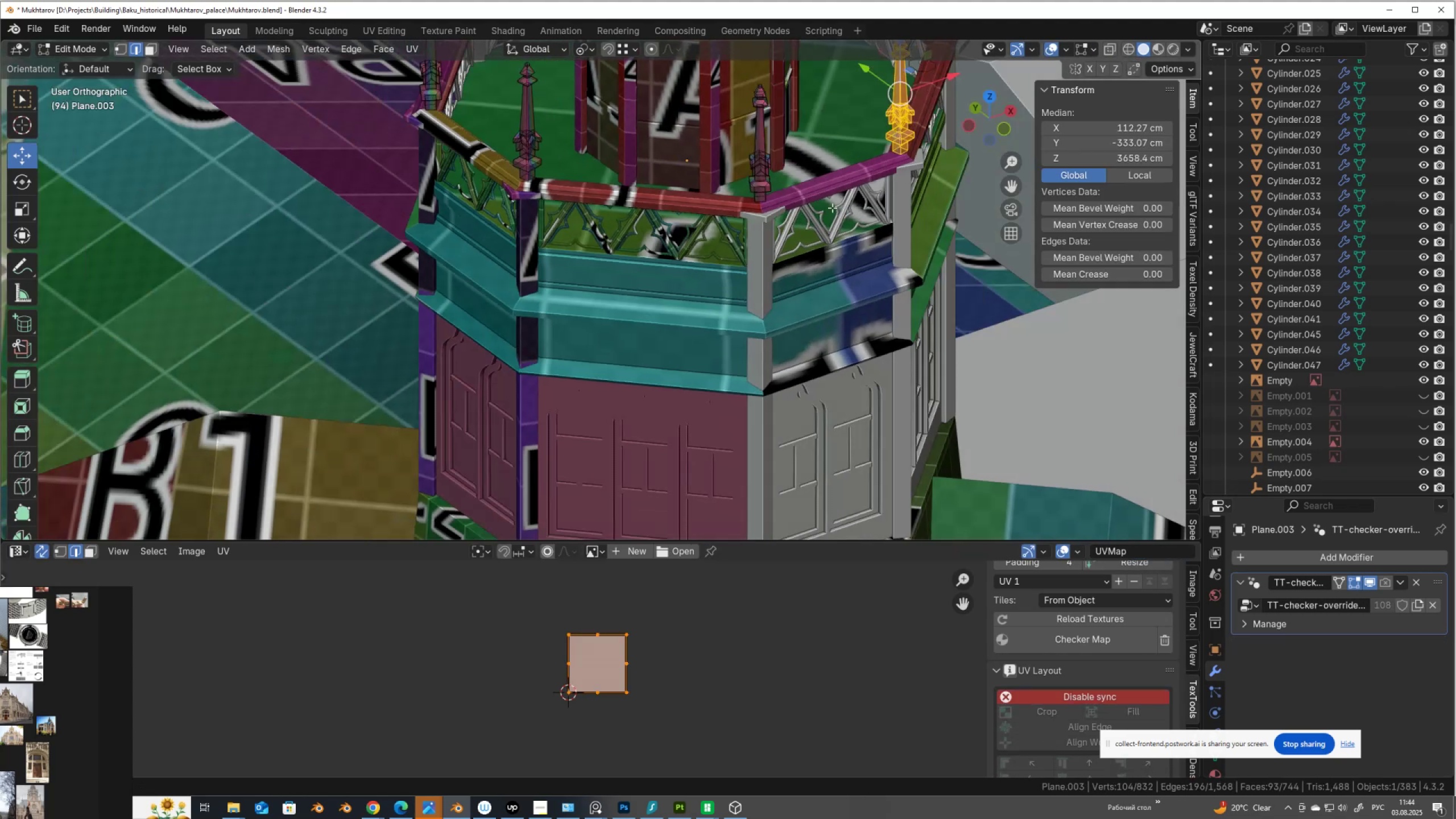 
hold_key(key=ShiftLeft, duration=0.35)
 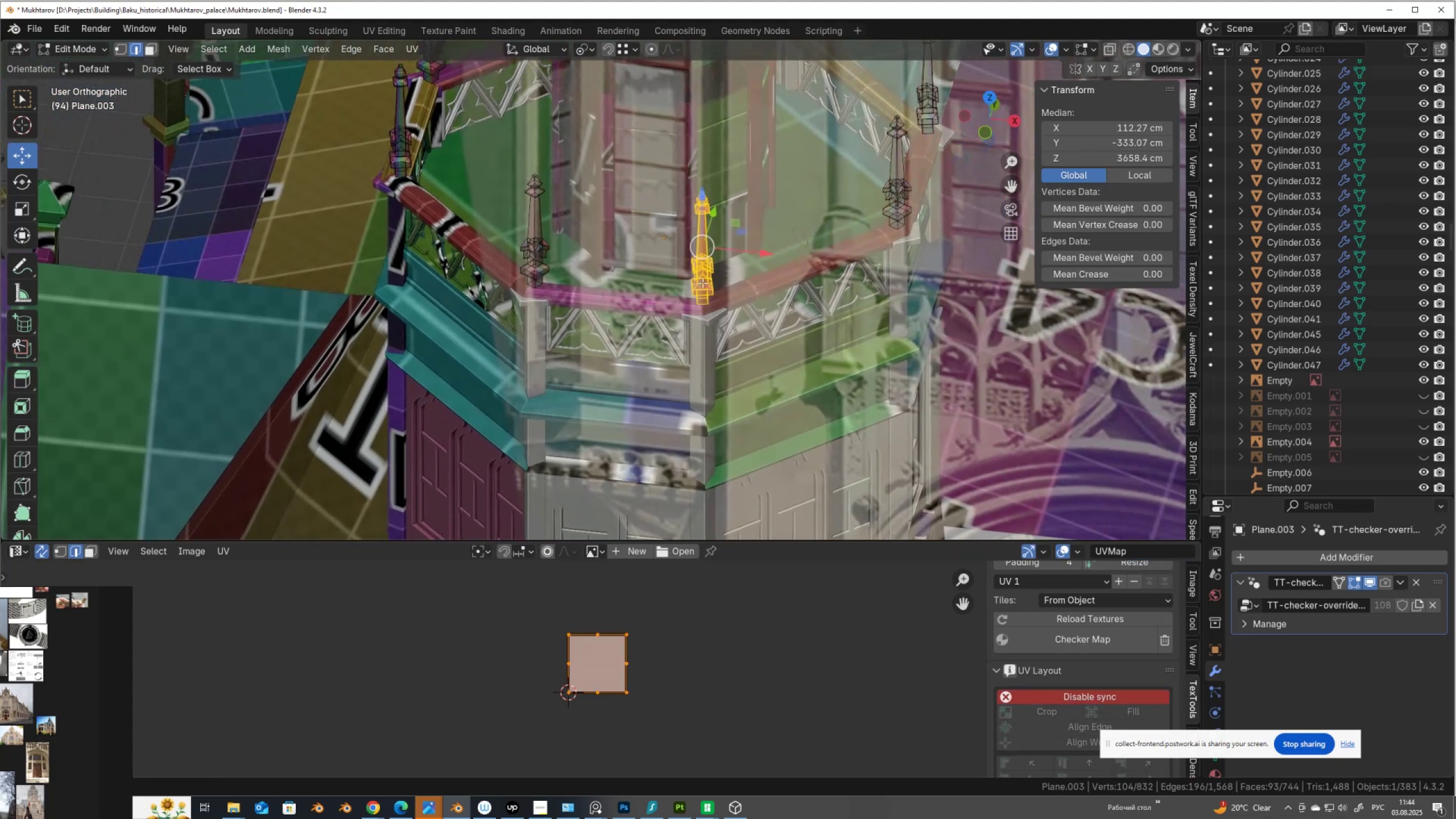 
scroll: coordinate [872, 323], scroll_direction: up, amount: 7.0
 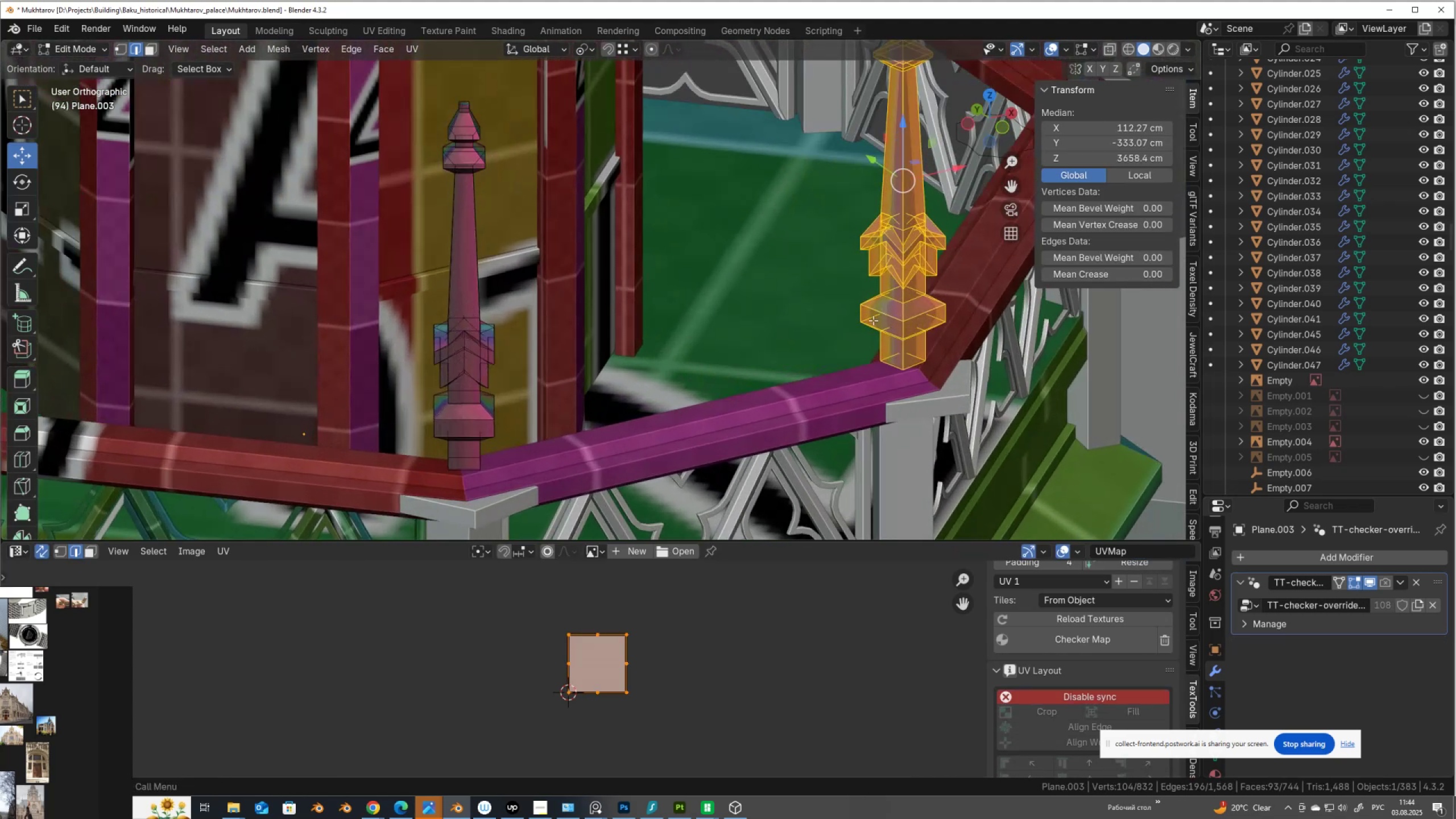 
hold_key(key=ShiftLeft, duration=0.42)
 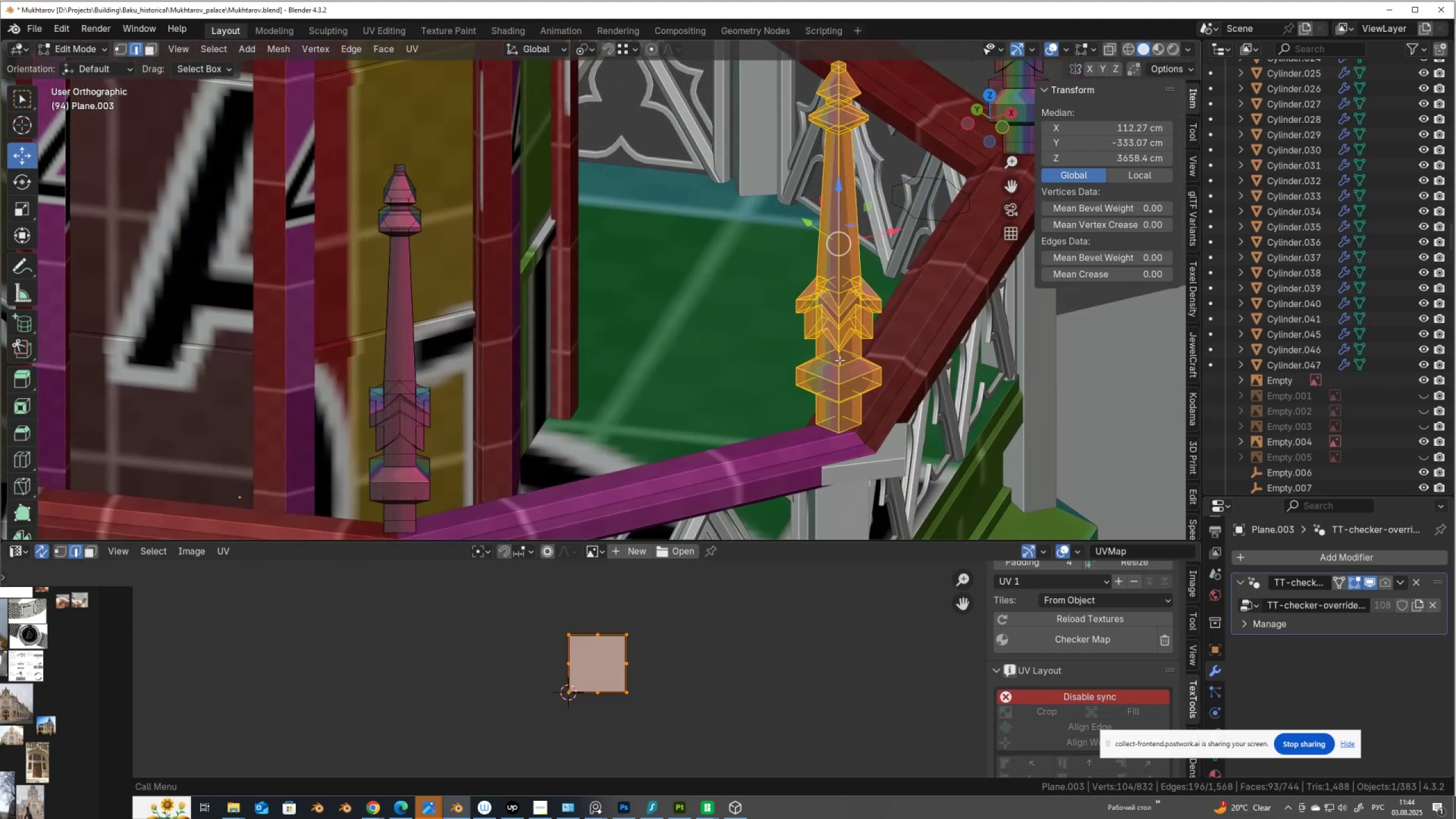 
key(A)
 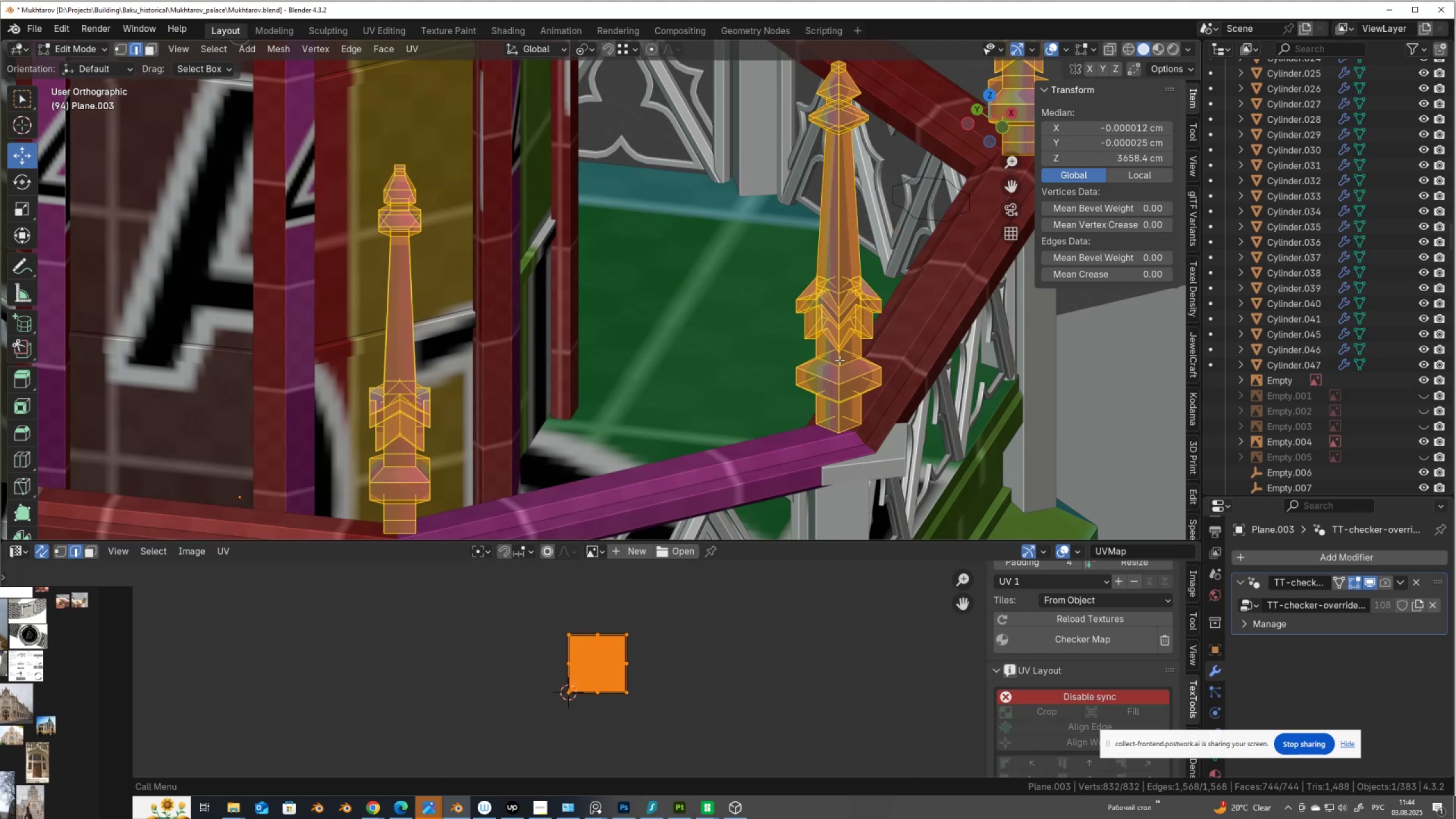 
scroll: coordinate [843, 357], scroll_direction: down, amount: 6.0
 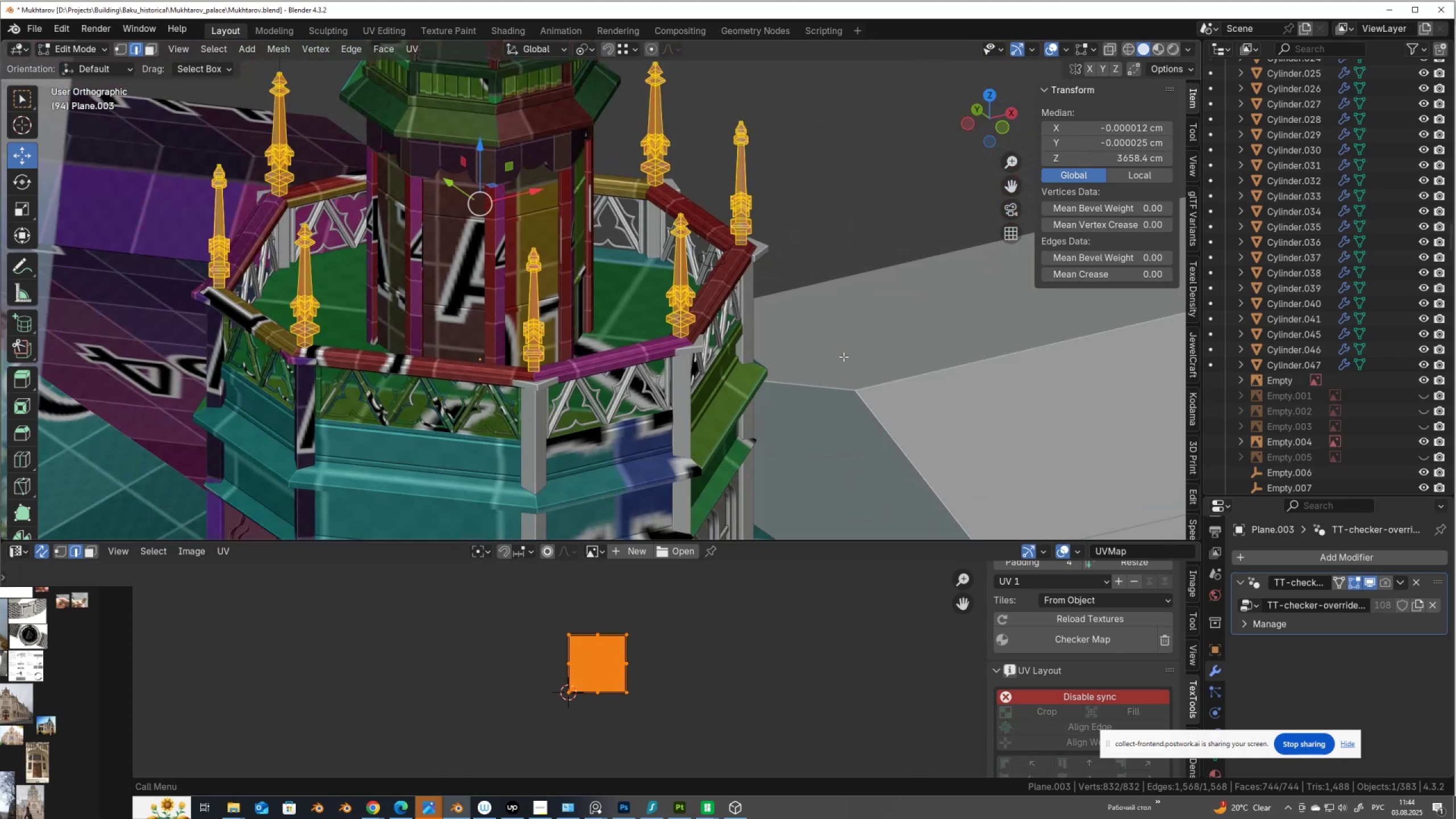 
scroll: coordinate [785, 358], scroll_direction: up, amount: 2.0
 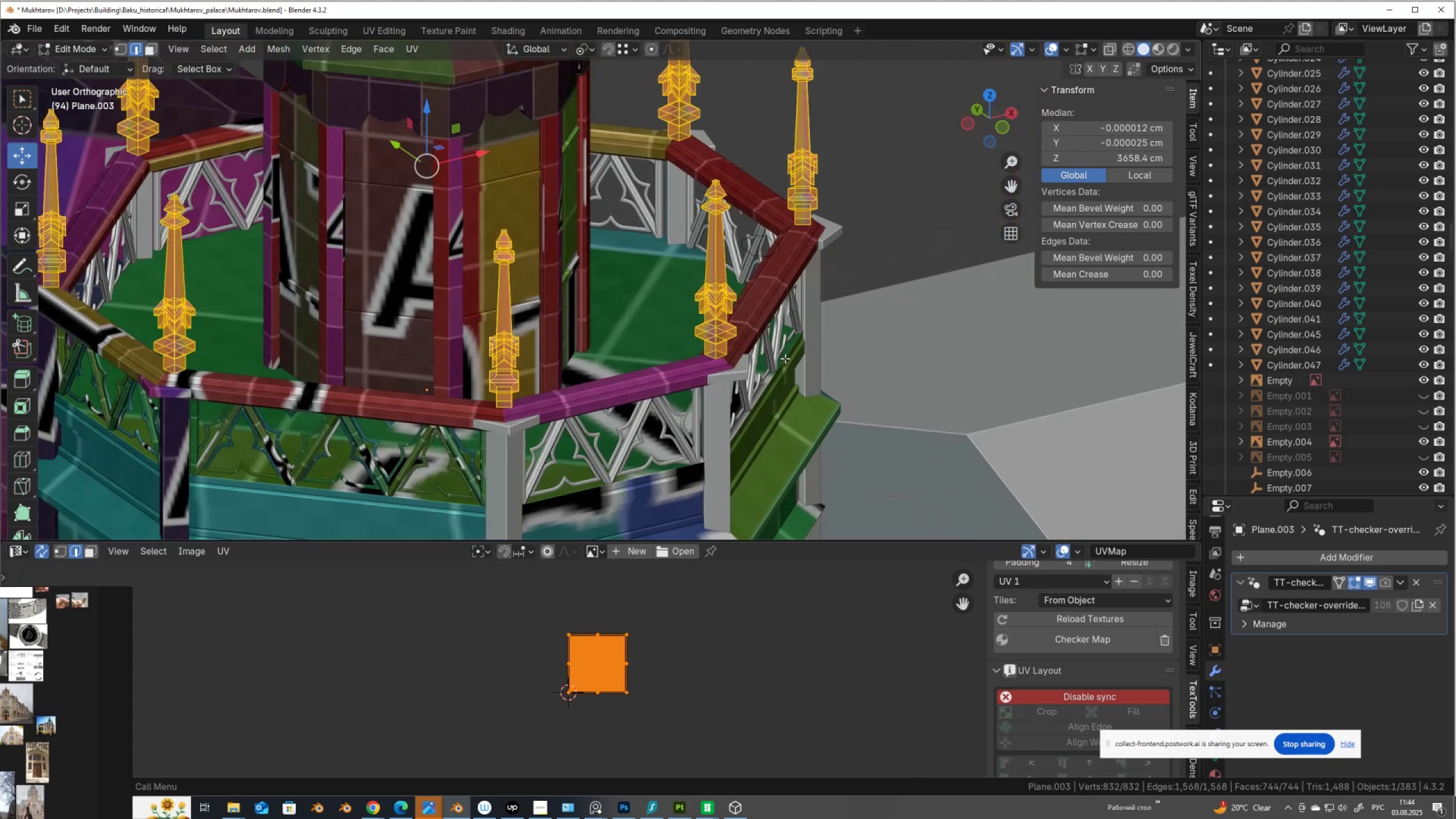 
key(2)
 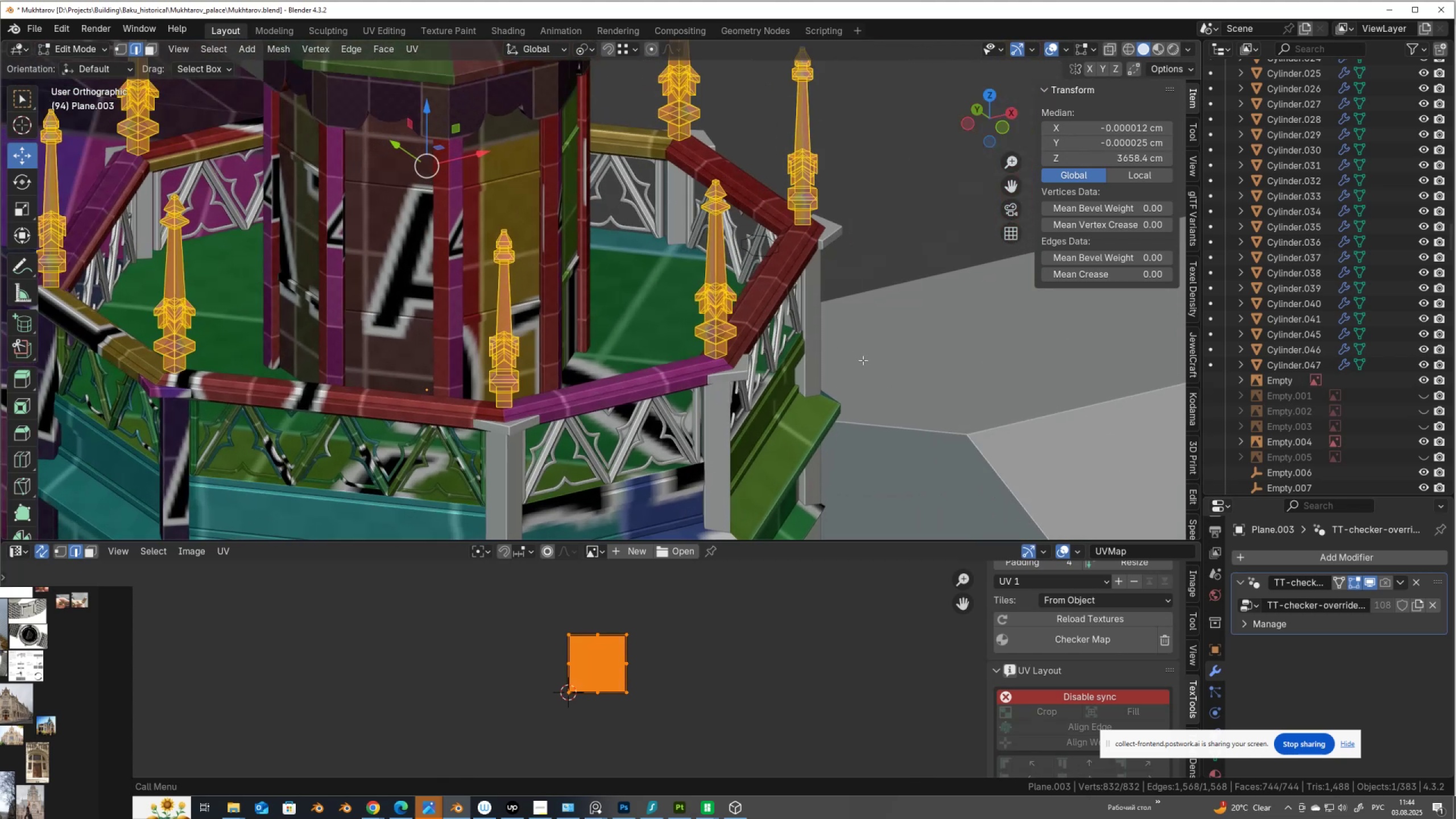 
scroll: coordinate [862, 355], scroll_direction: up, amount: 2.0
 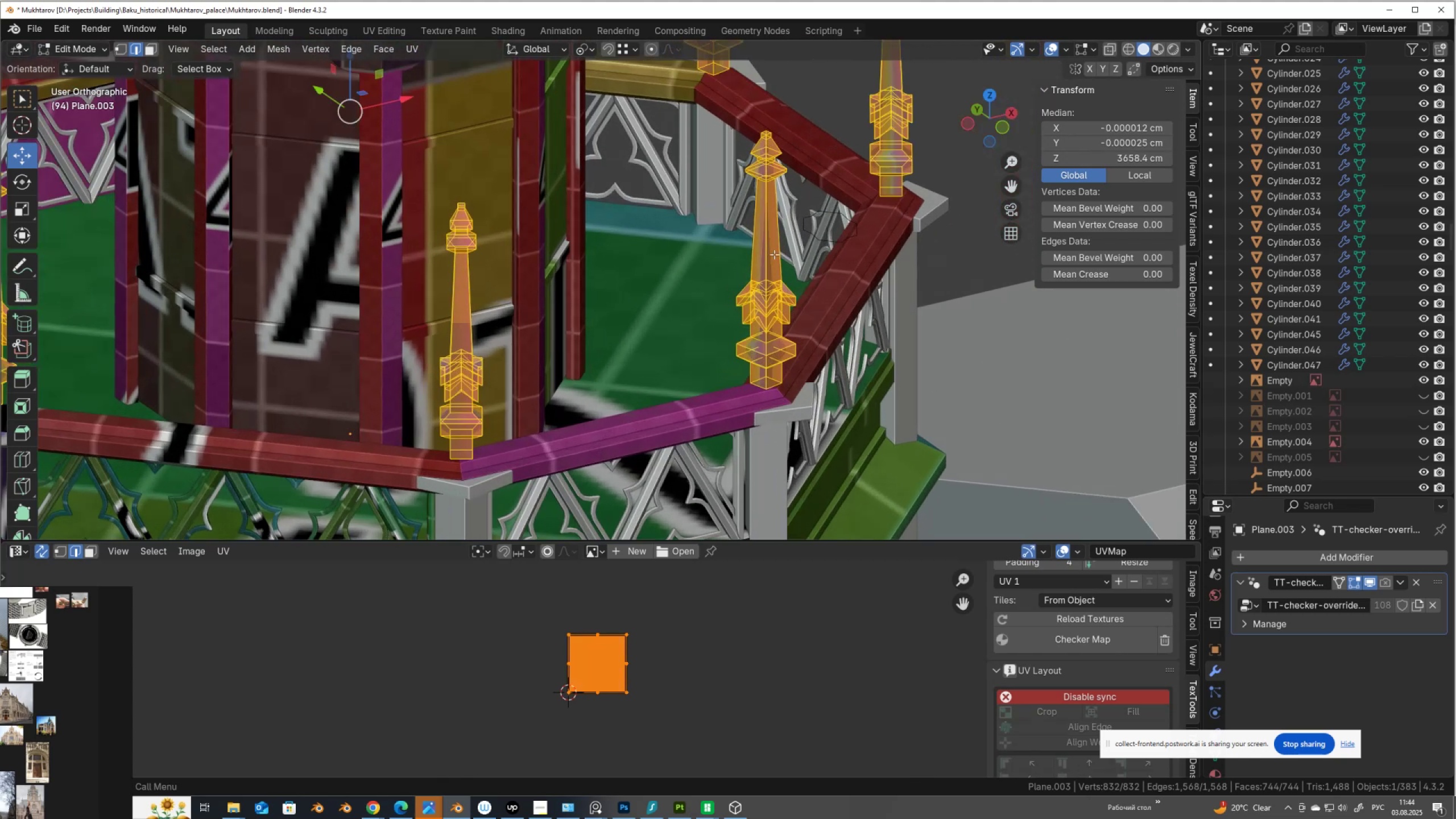 
hold_key(key=AltLeft, duration=0.39)
left_click([768, 246])
 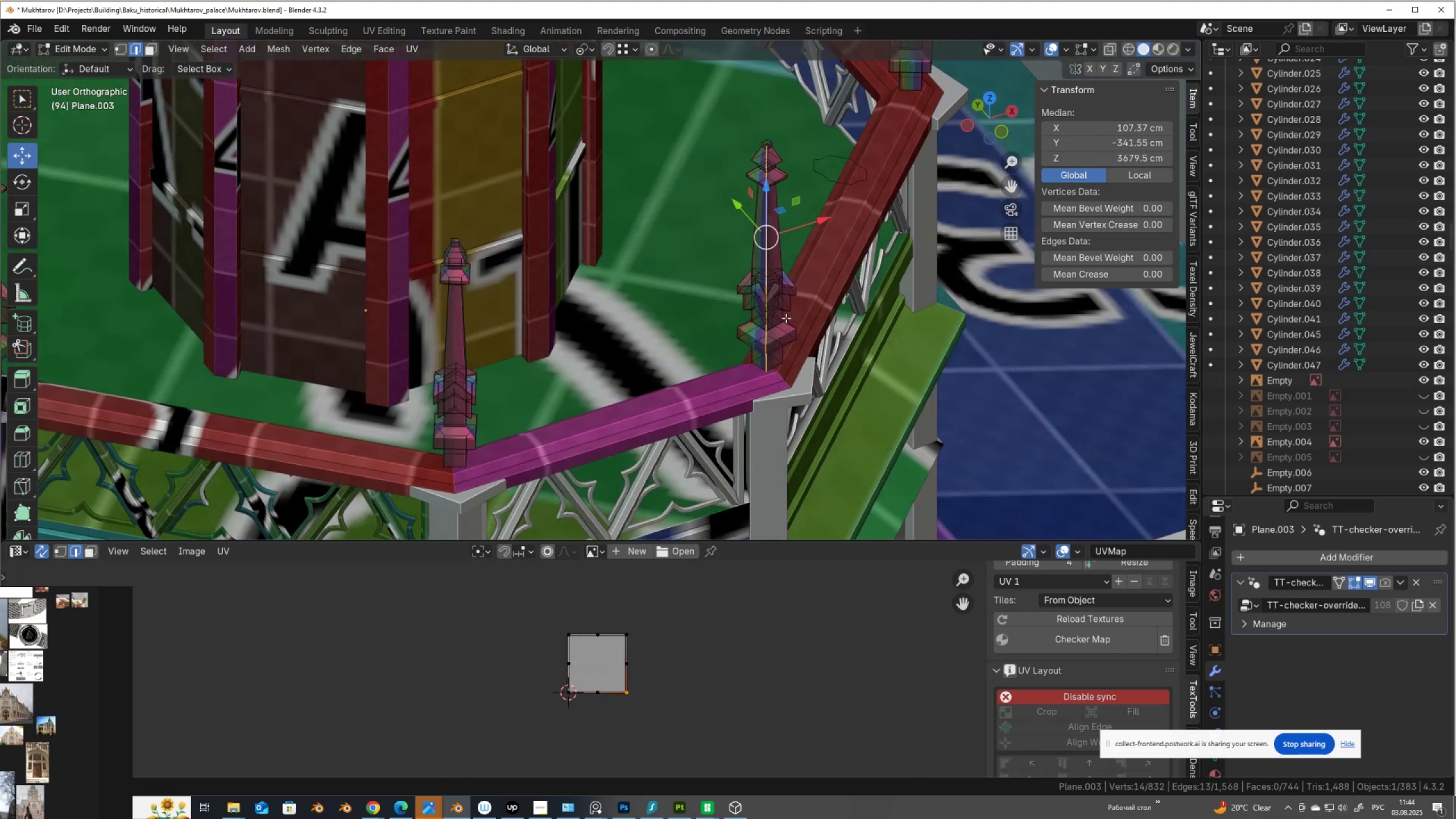 
scroll: coordinate [792, 316], scroll_direction: down, amount: 3.0
 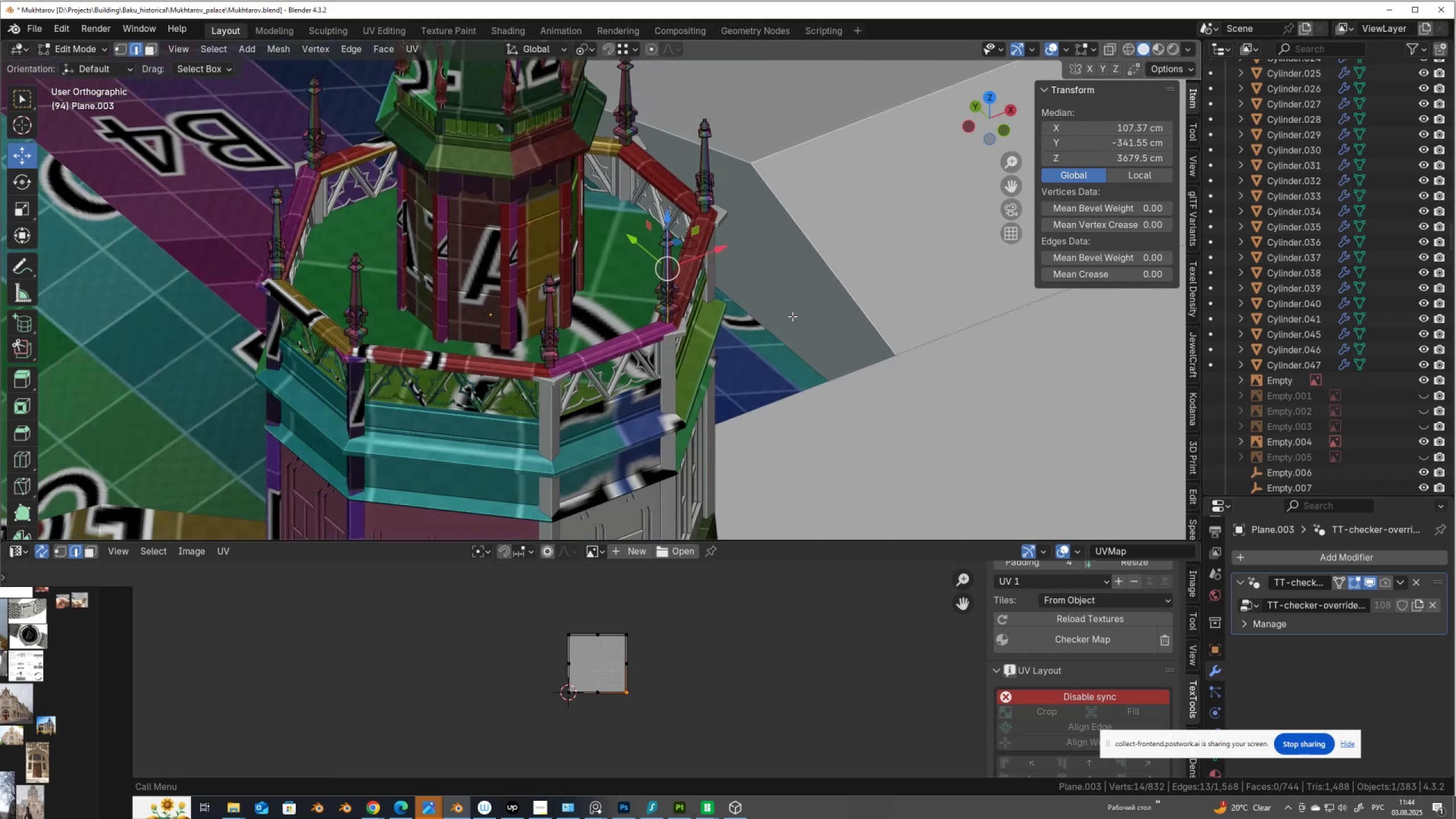 
type(ap)
 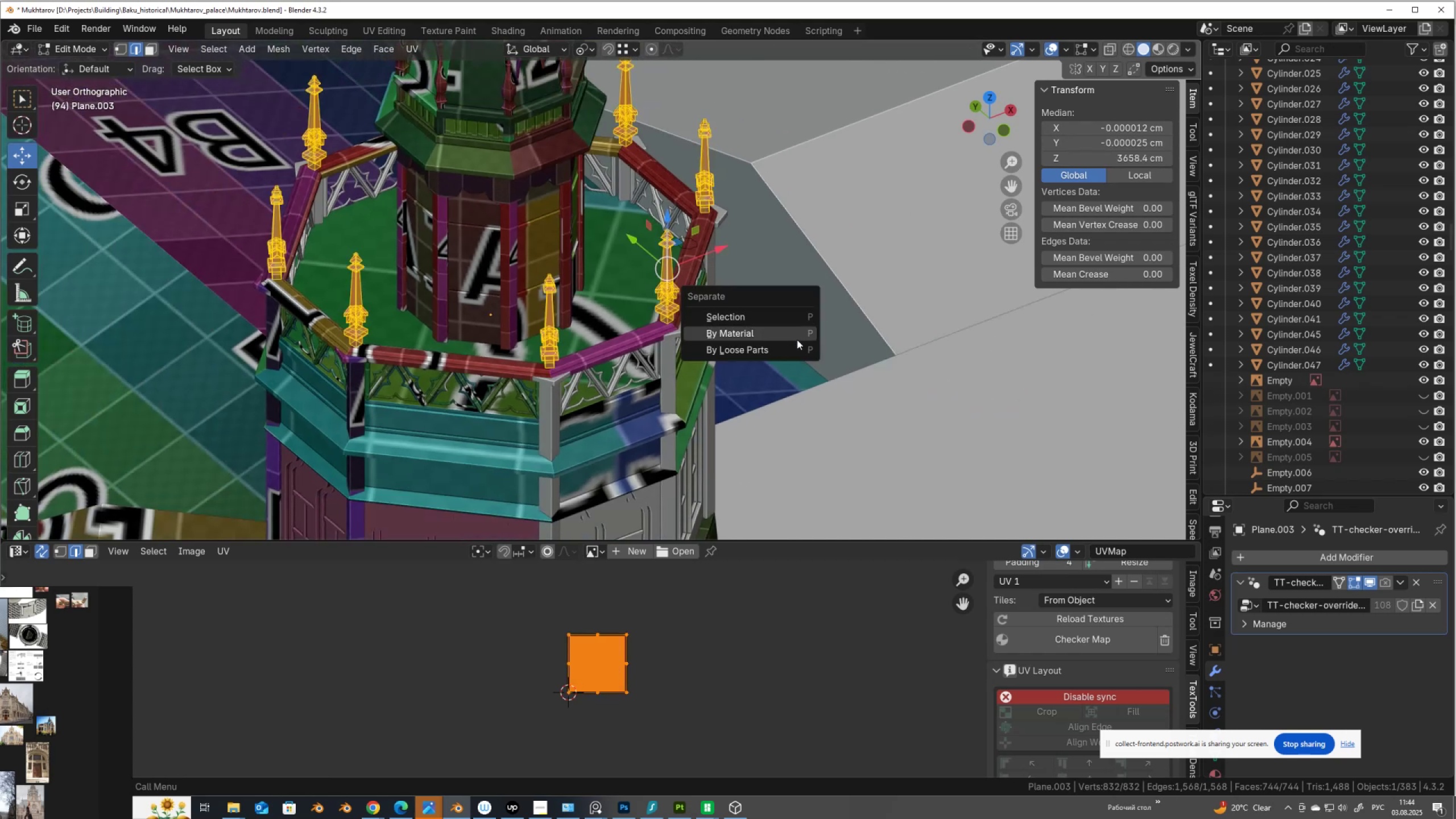 
left_click([793, 352])
 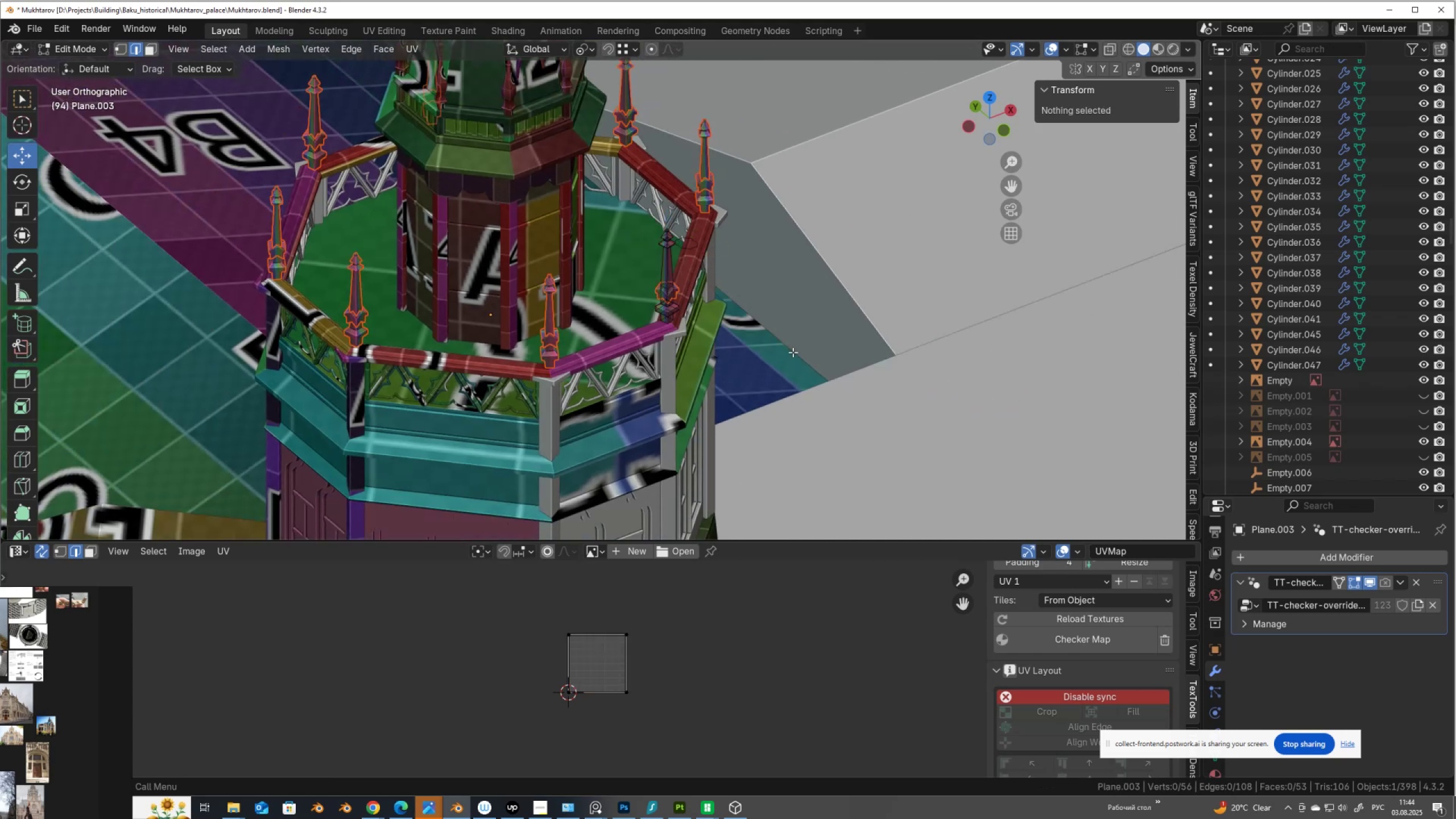 
scroll: coordinate [793, 352], scroll_direction: up, amount: 6.0
 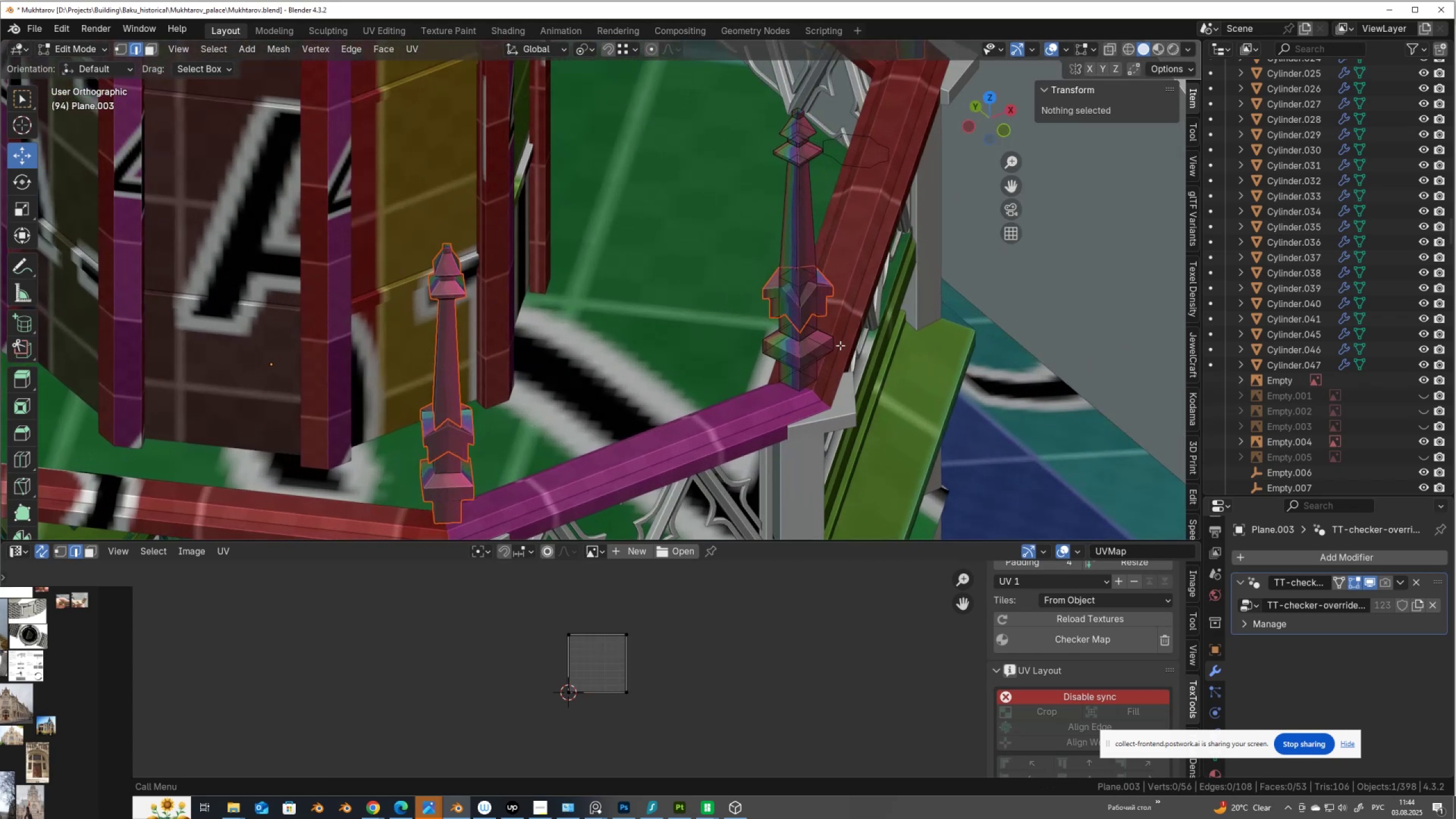 
scroll: coordinate [840, 345], scroll_direction: down, amount: 3.0
 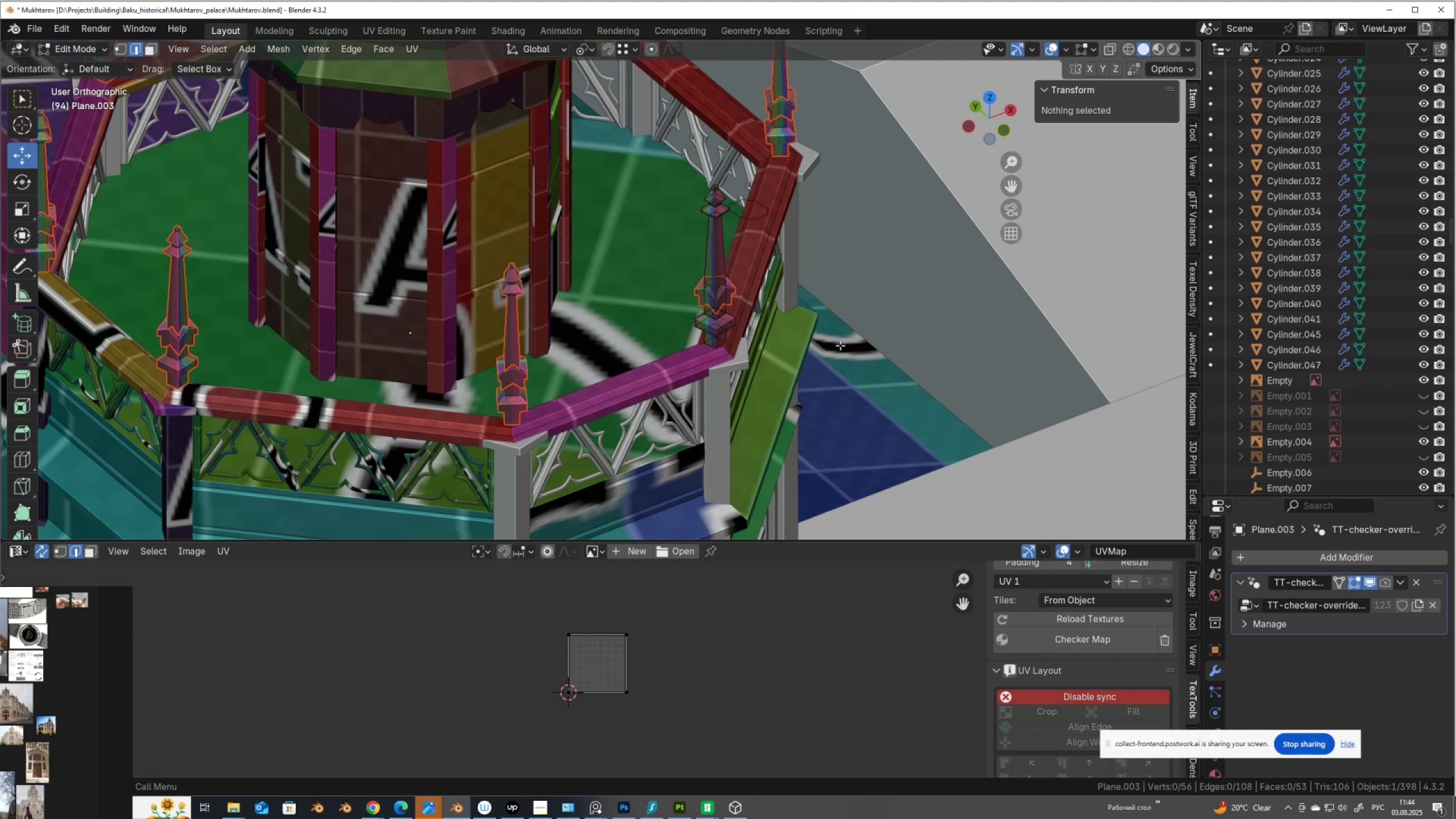 
key(Tab)
 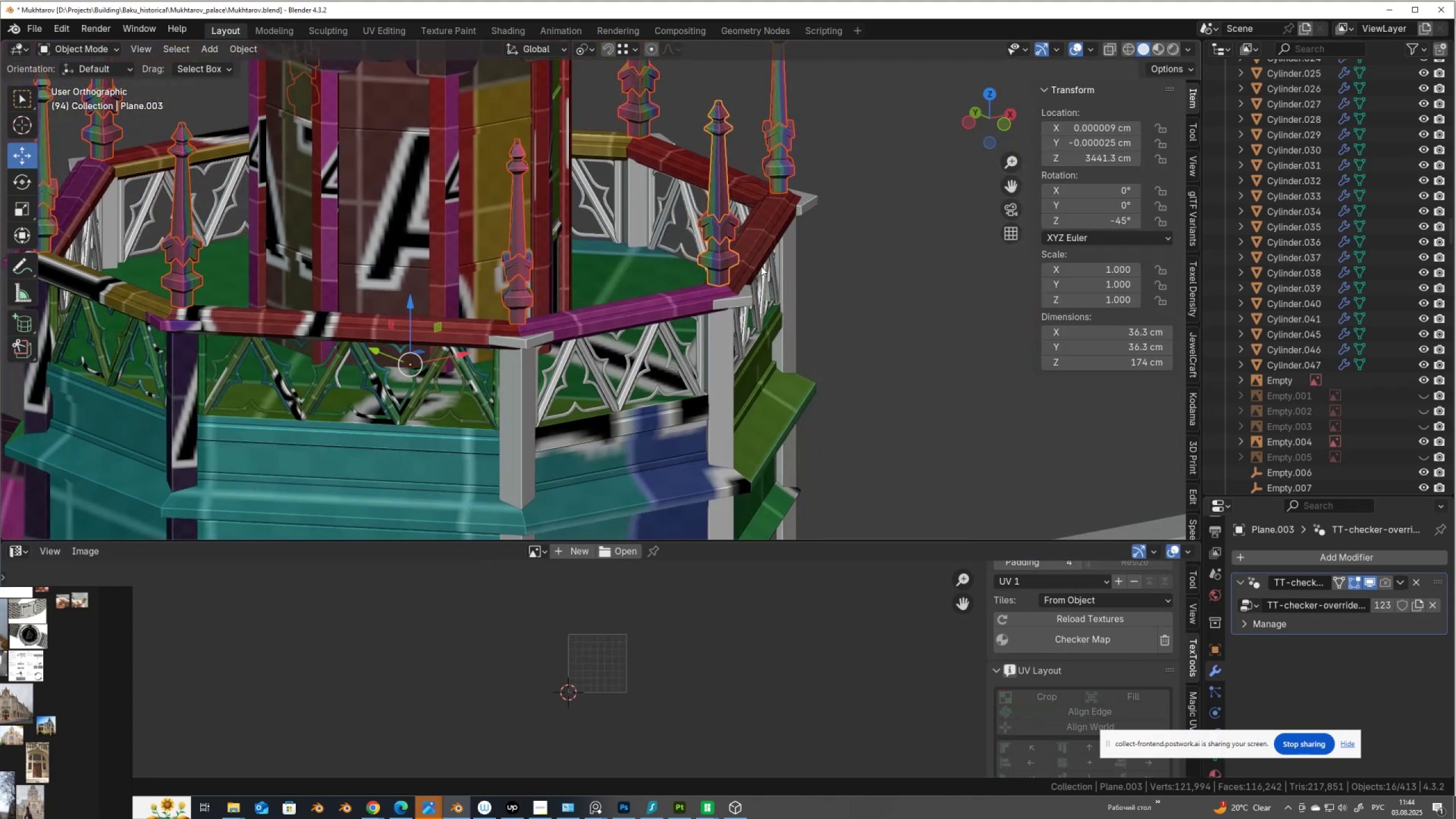 
key(Slash)
 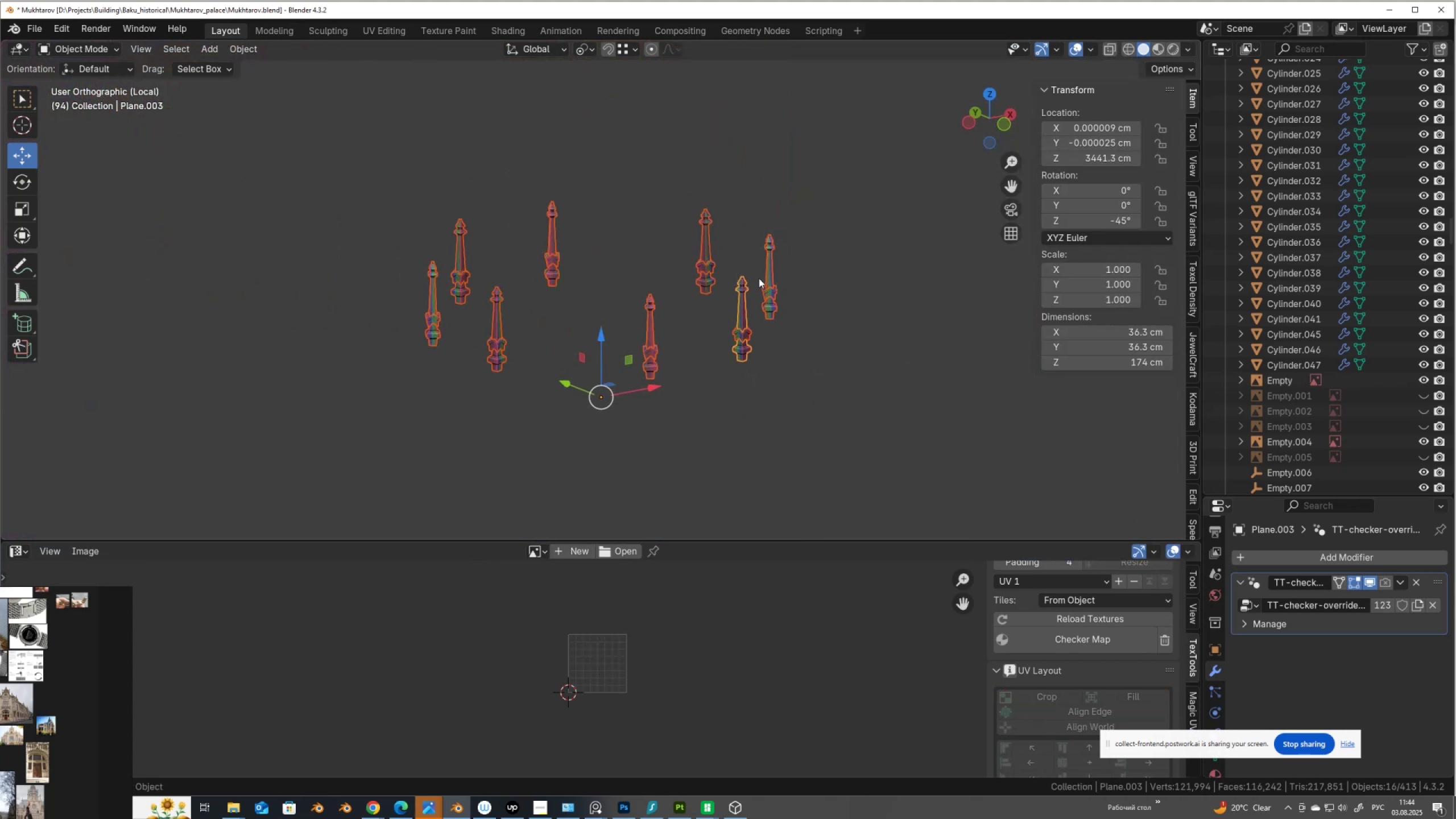 
scroll: coordinate [759, 291], scroll_direction: up, amount: 2.0
 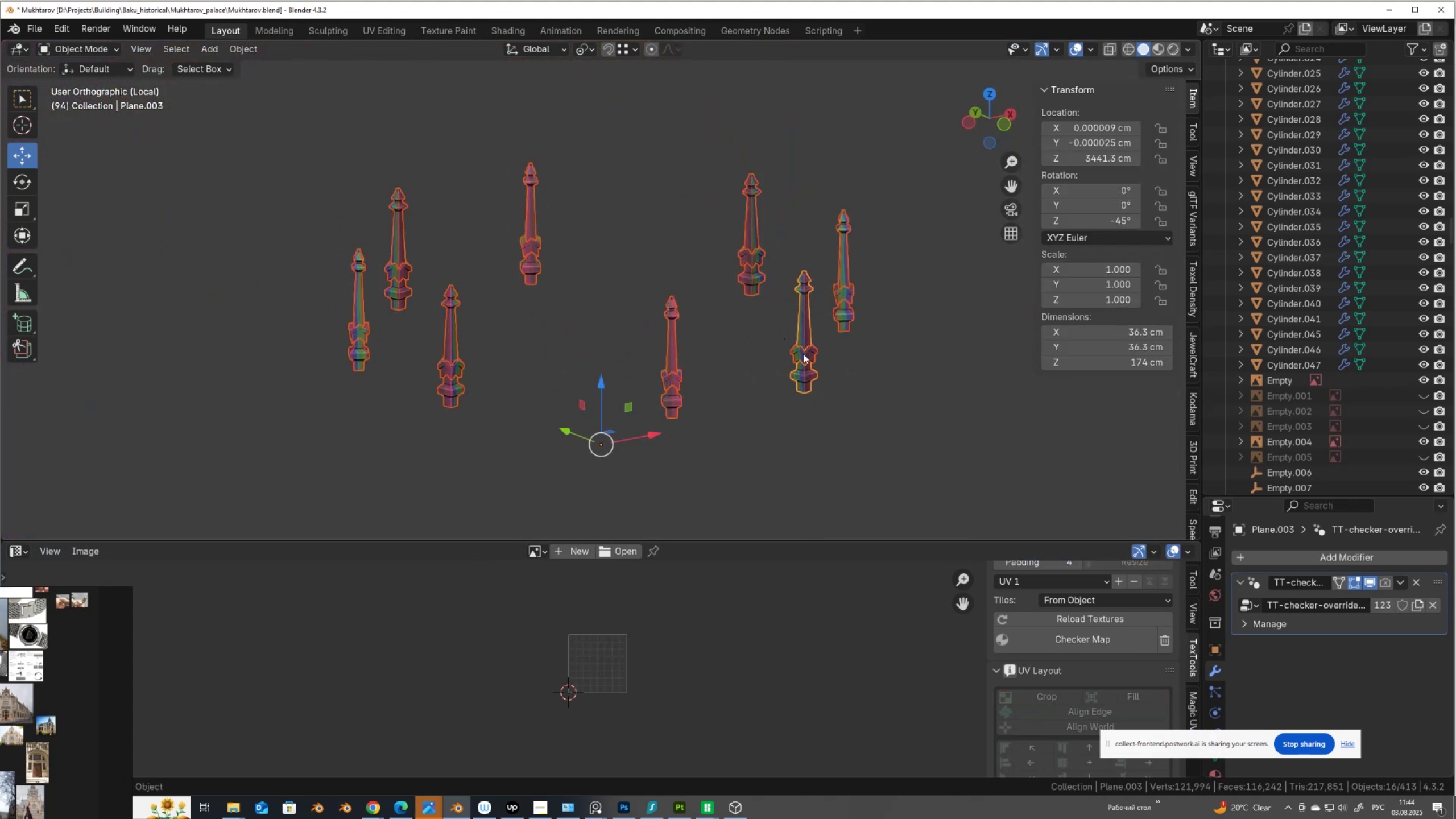 
left_click([804, 354])
 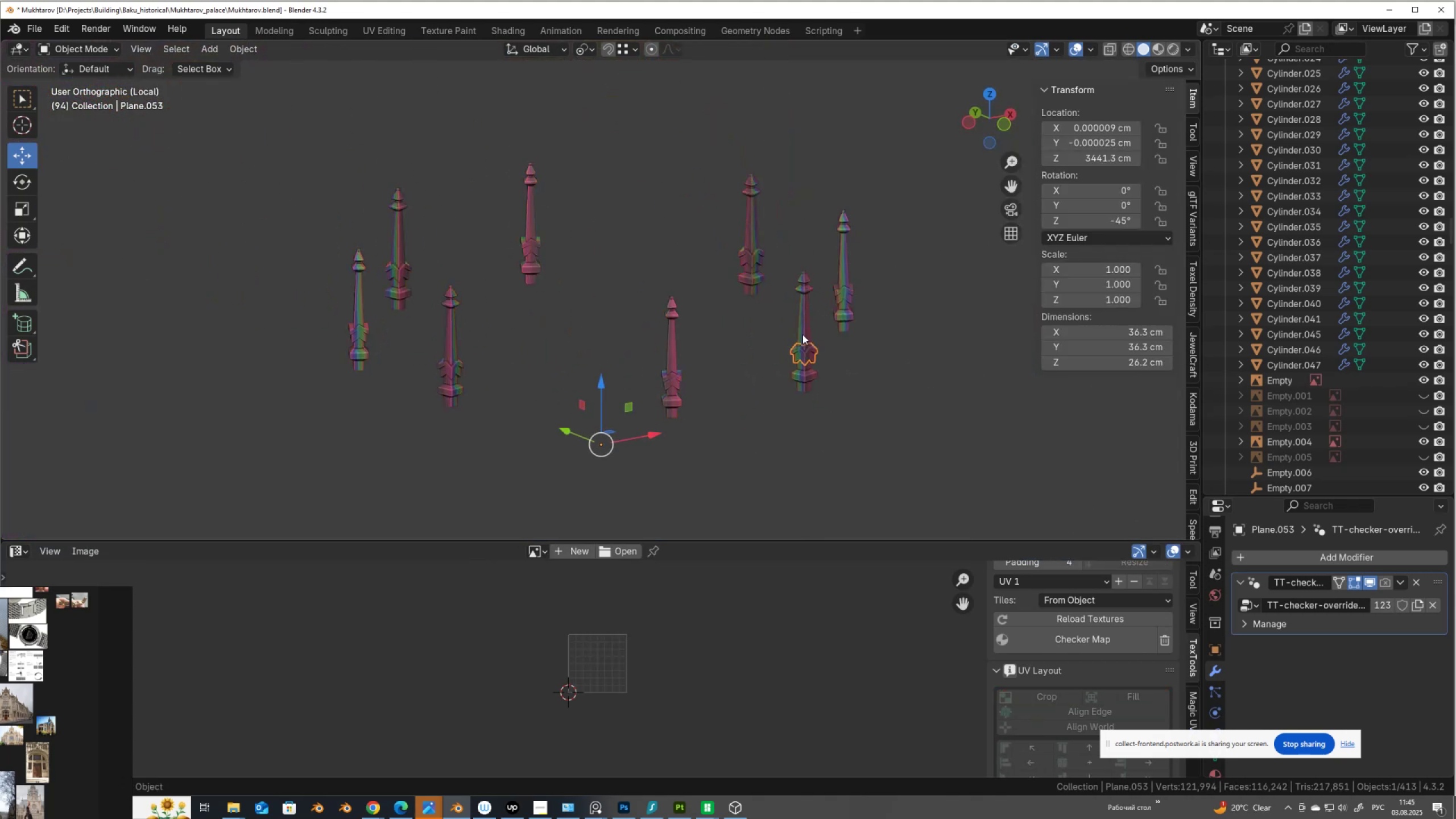 
hold_key(key=ShiftLeft, duration=0.53)
left_click([805, 329])
 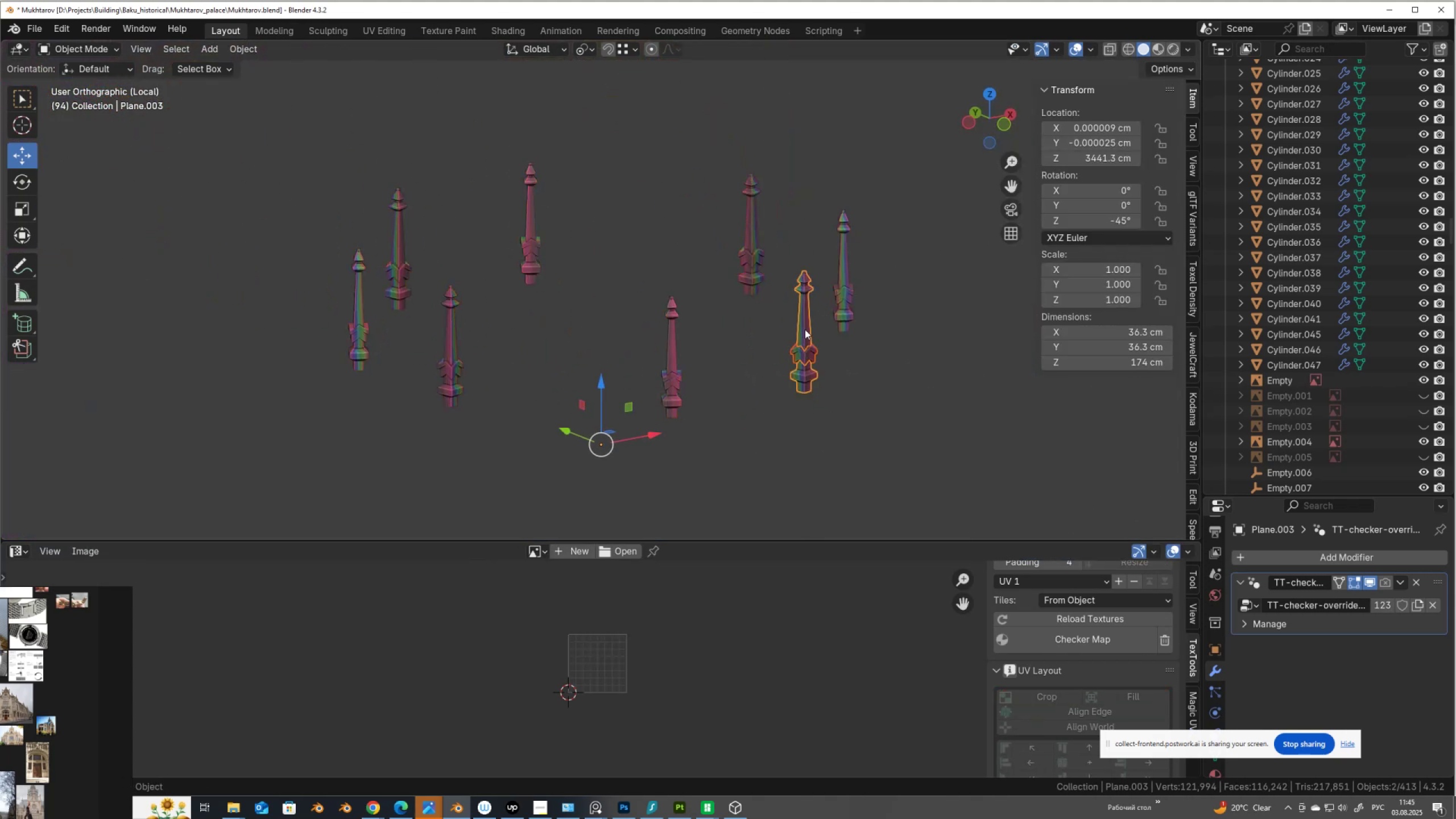 
key(Control+J)
 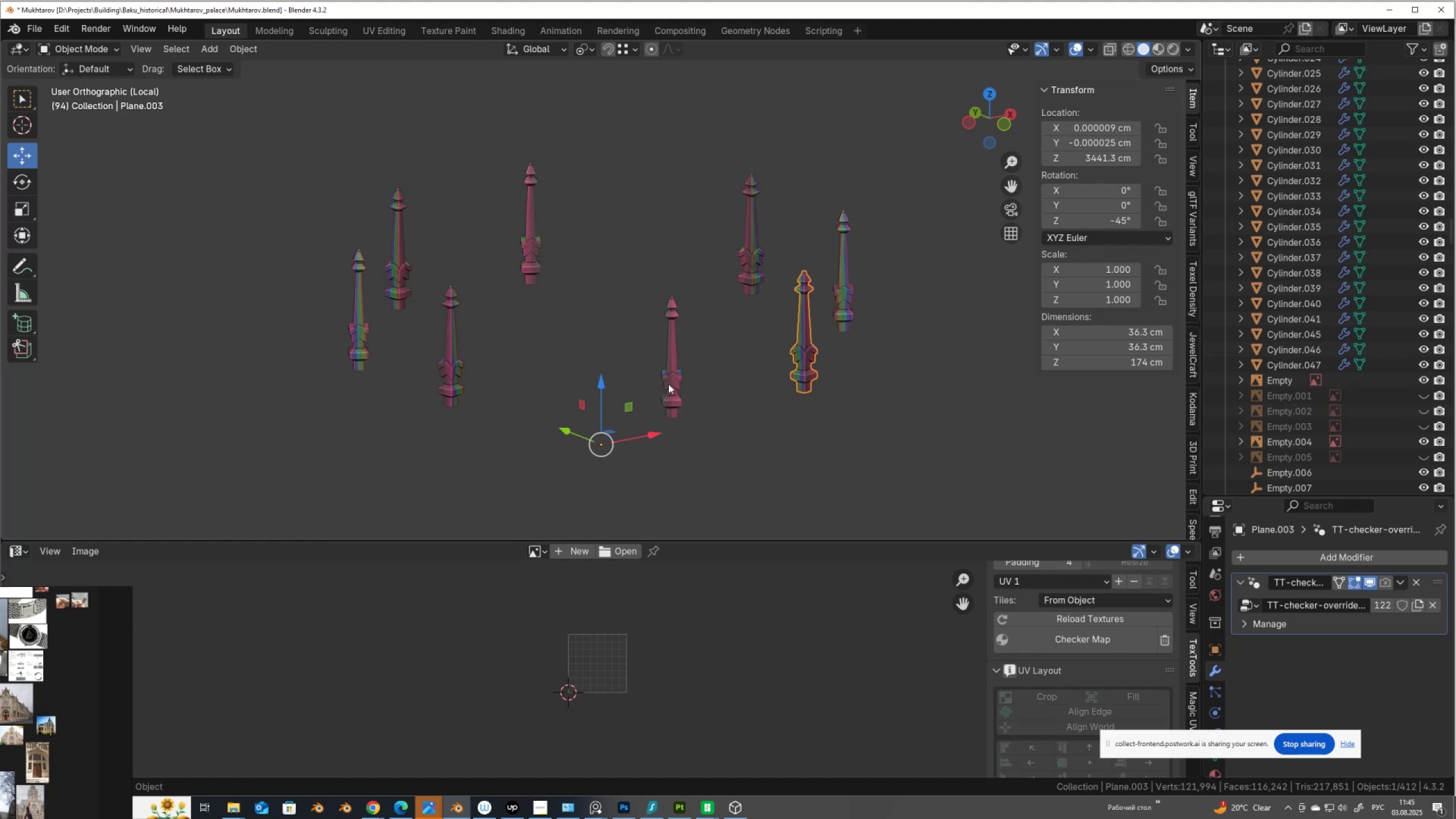 
left_click([669, 378])
 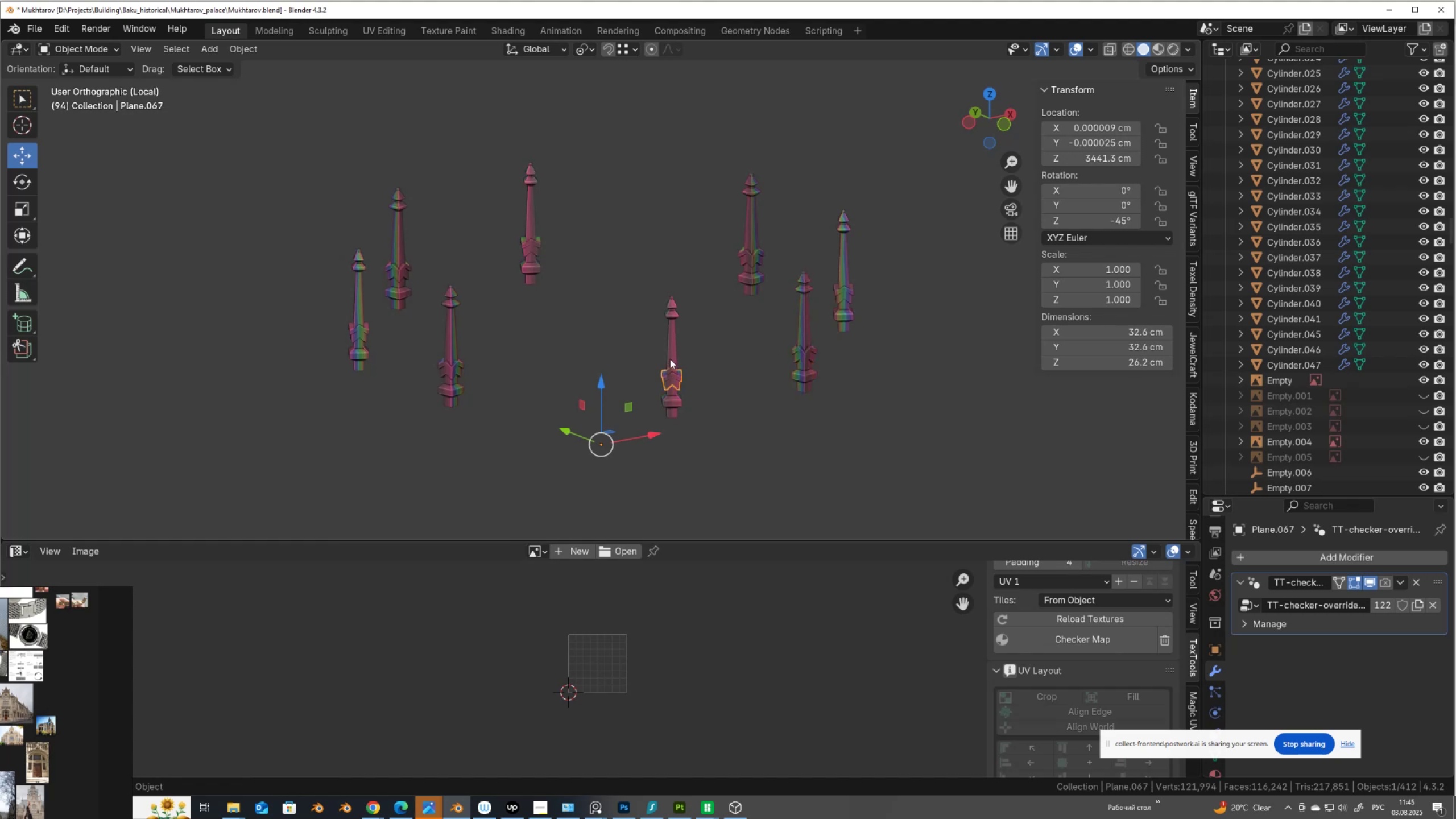 
hold_key(key=ShiftLeft, duration=0.33)
double_click([671, 354])
 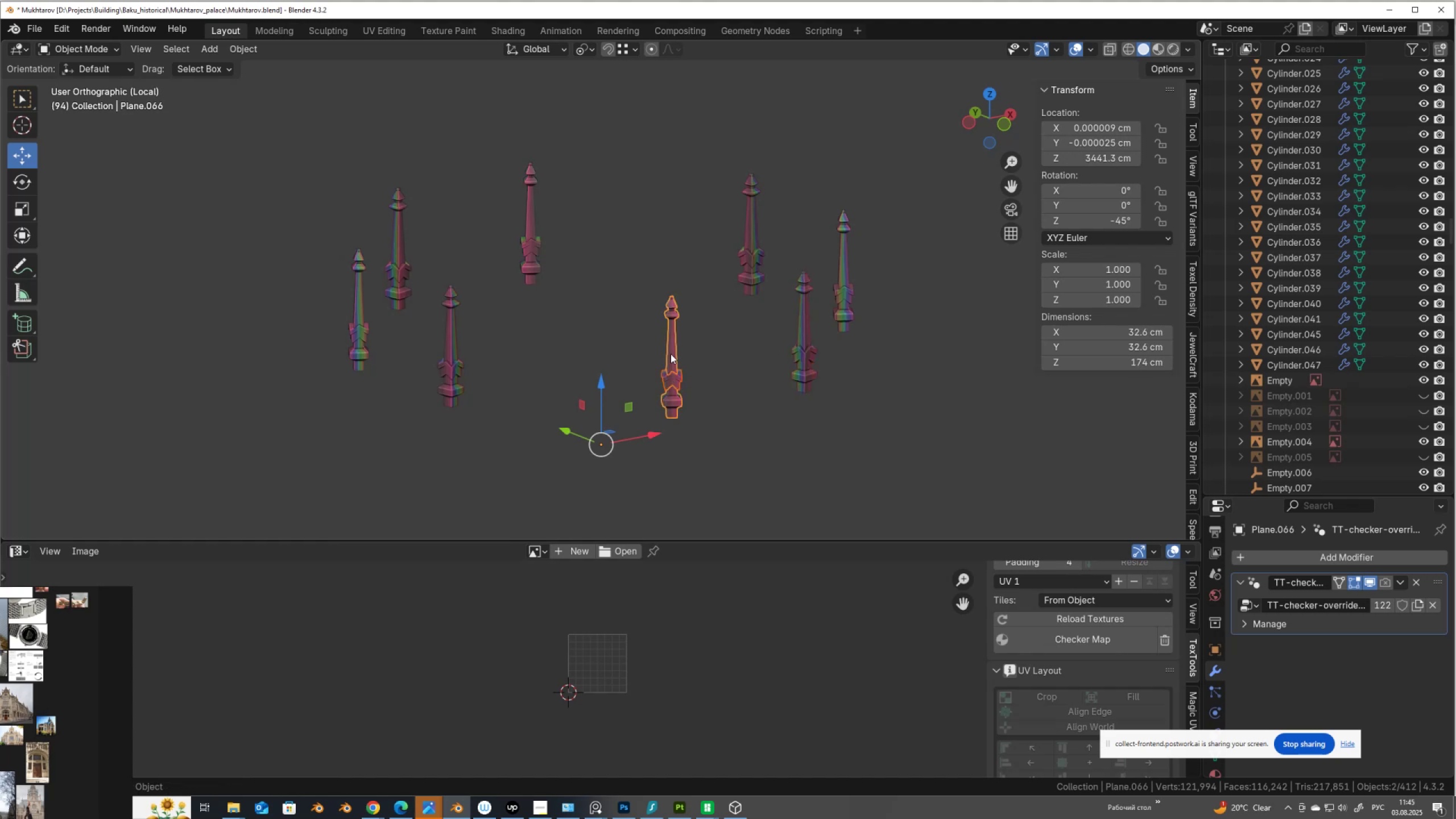 
key(Control+J)
 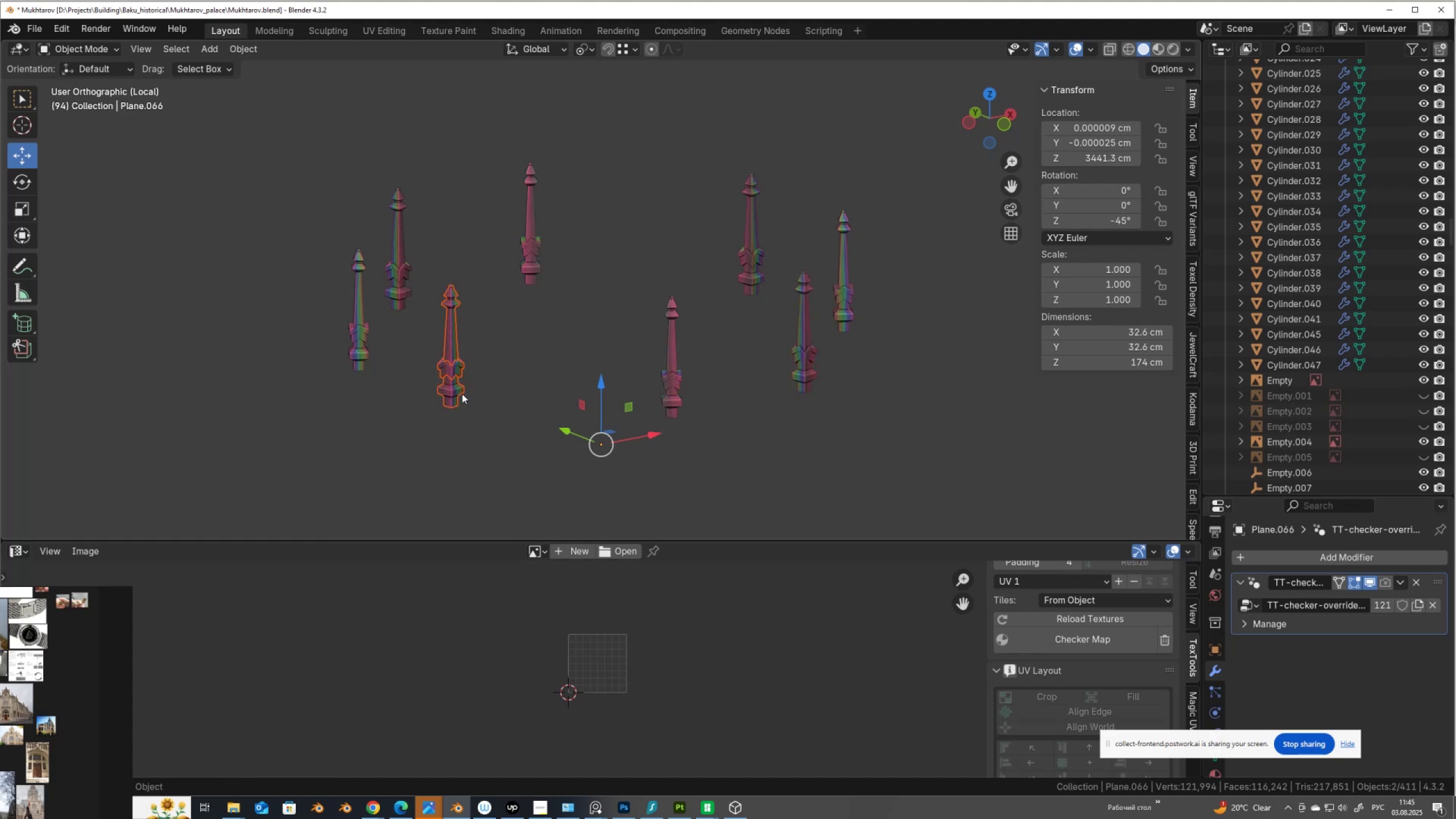 
hold_key(key=ControlLeft, duration=0.54)
 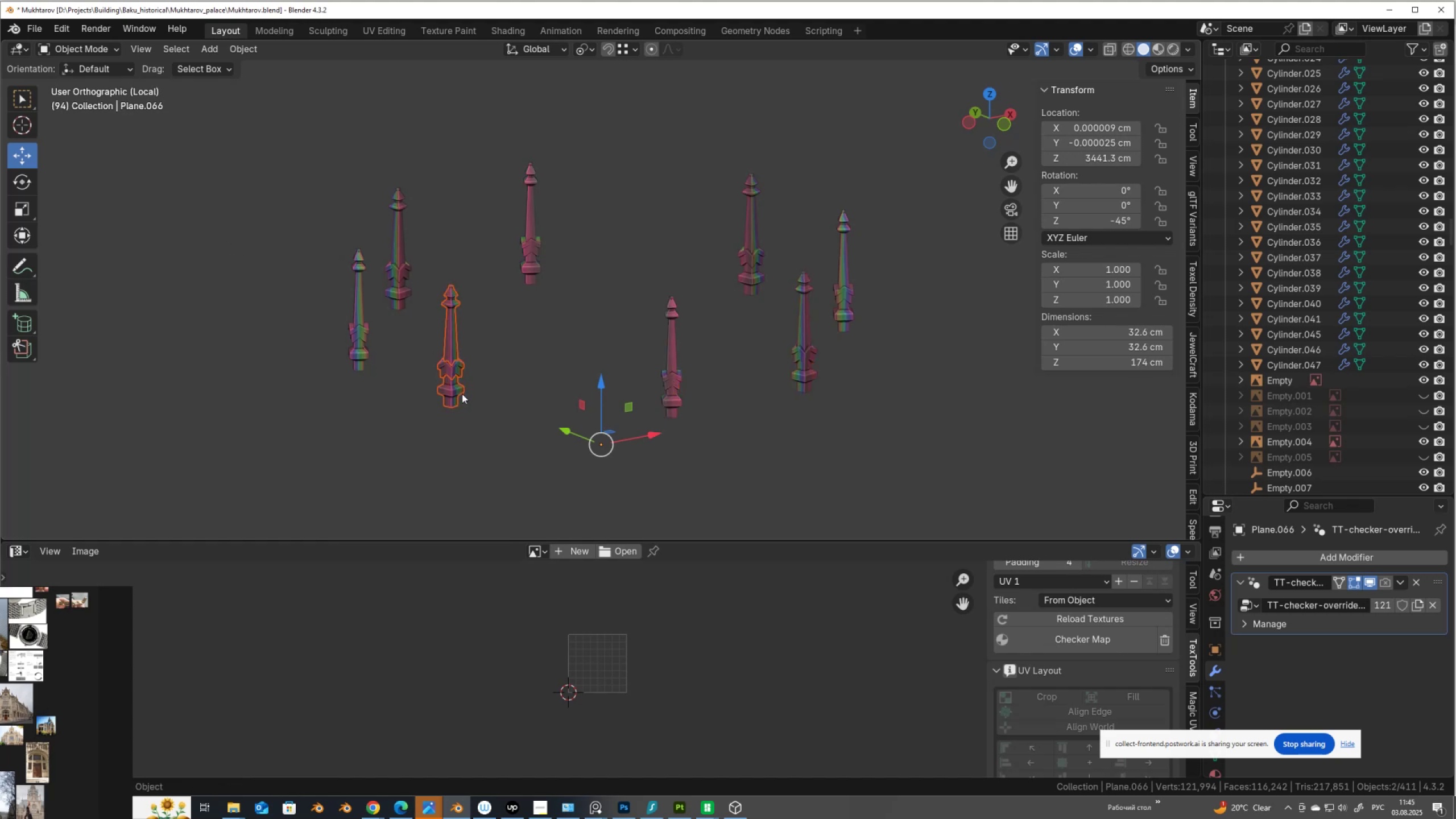 
hold_key(key=ShiftLeft, duration=0.68)
left_click([454, 344])
 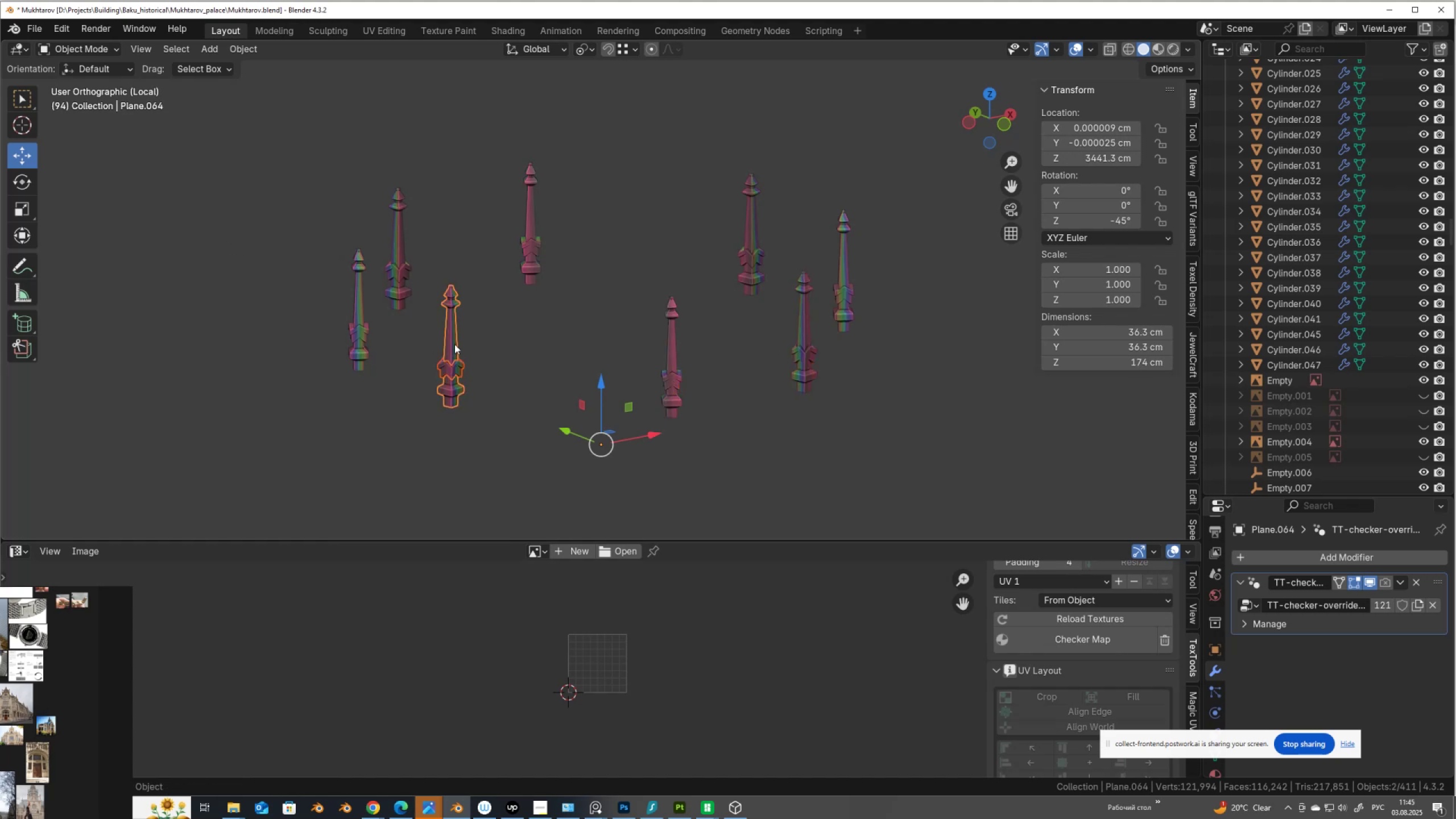 
hold_key(key=ControlLeft, duration=0.58)
 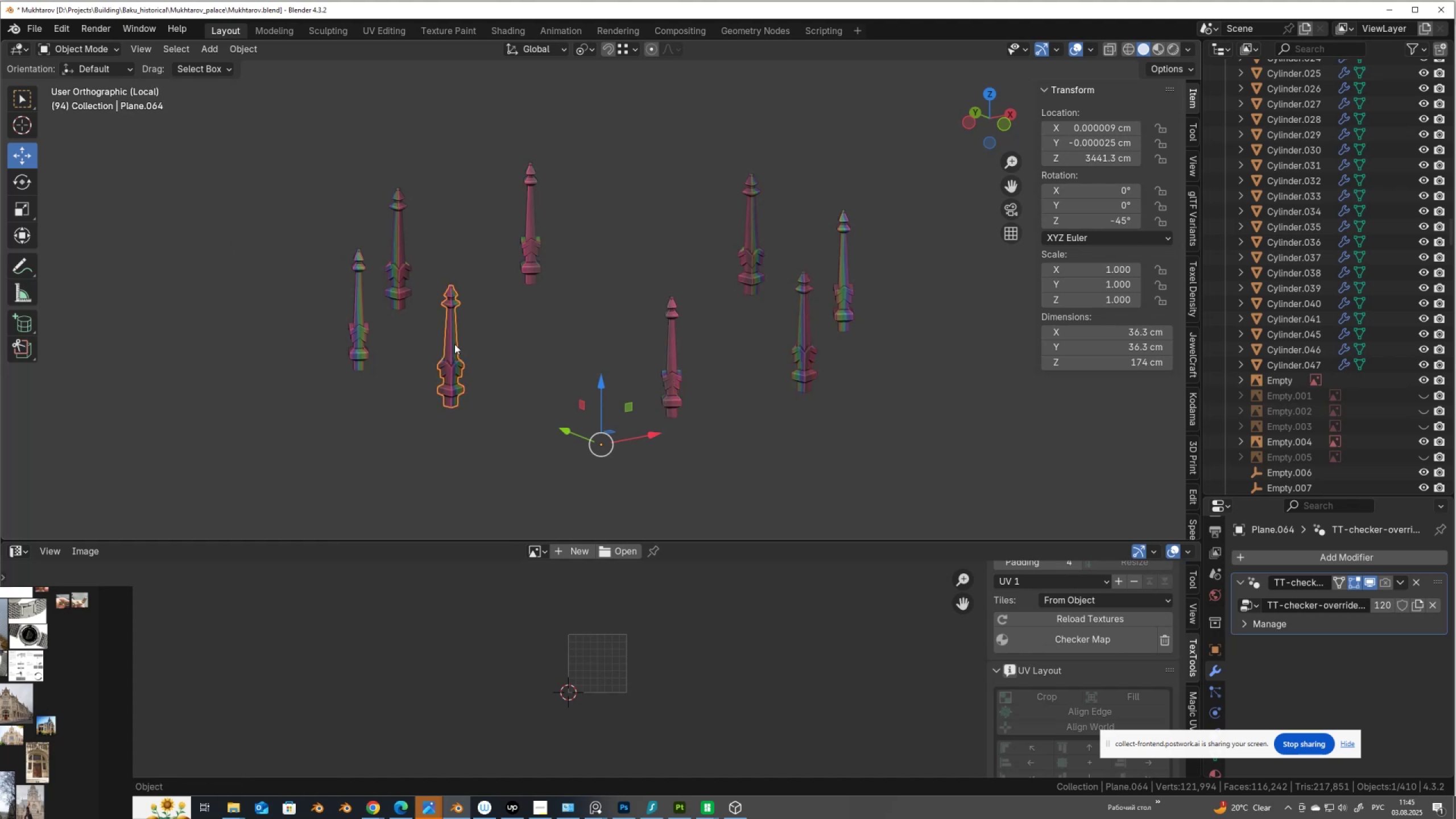 
key(J)
 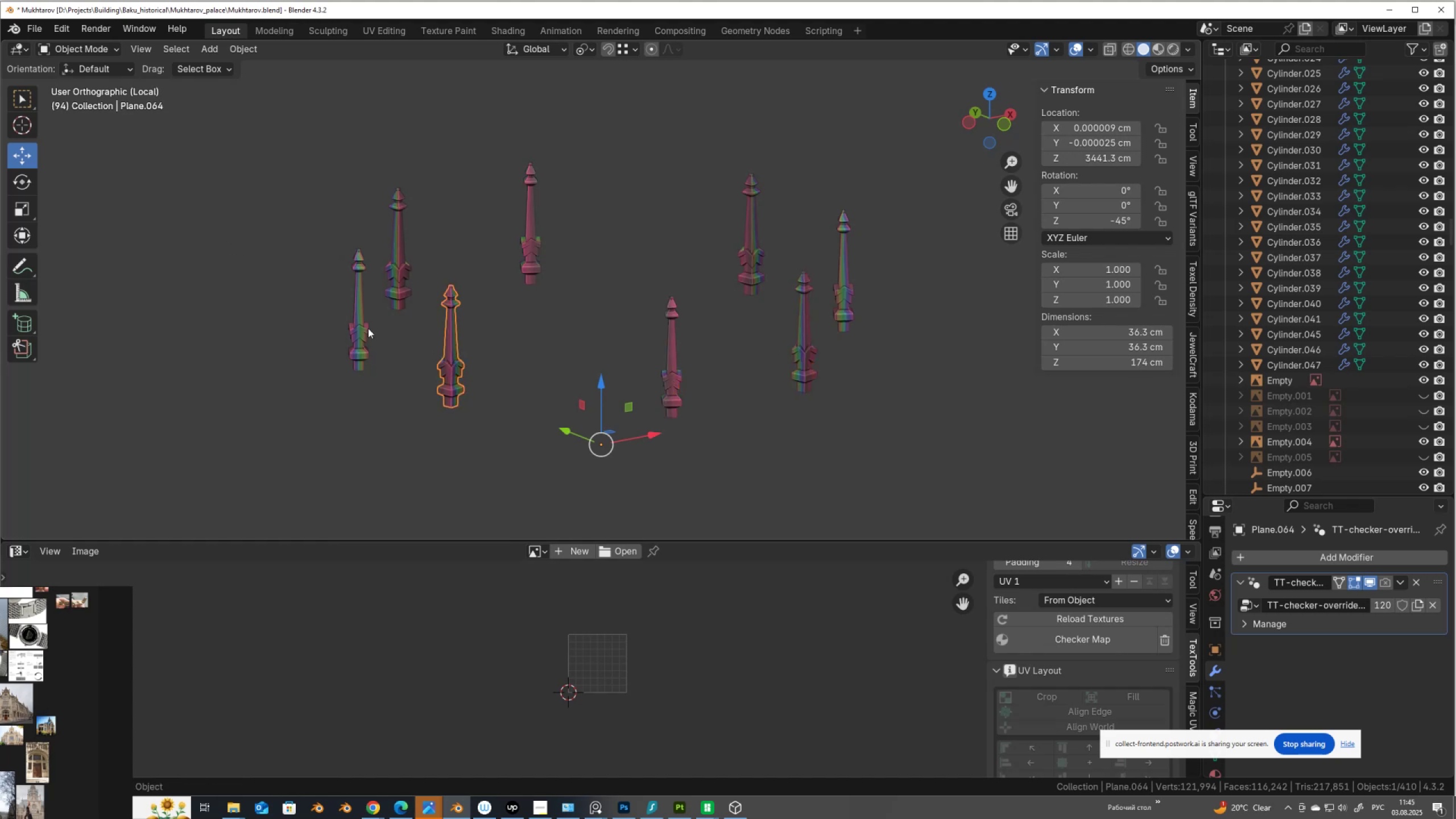 
left_click([363, 328])
 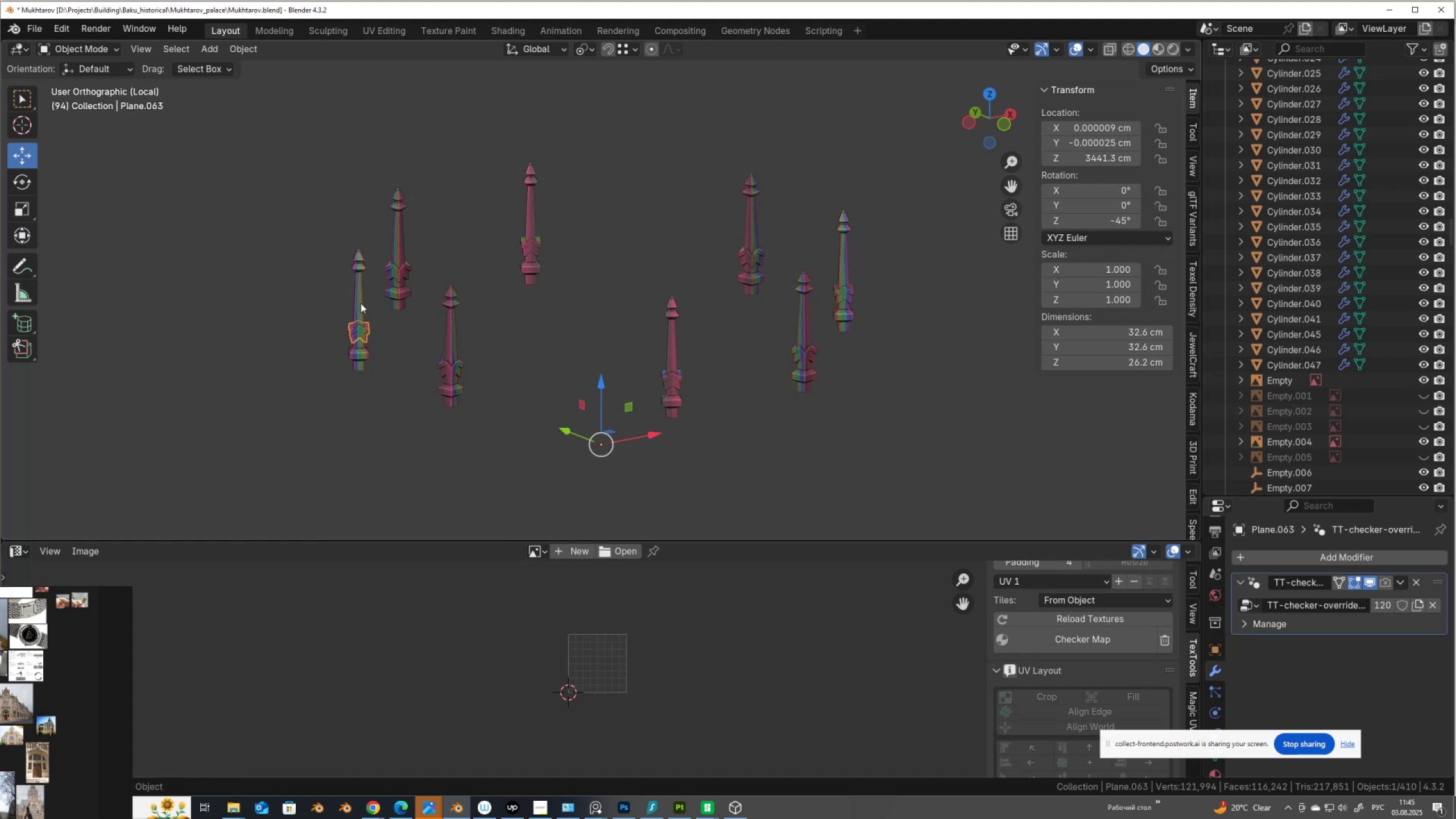 
hold_key(key=ShiftLeft, duration=0.32)
double_click([361, 303])
 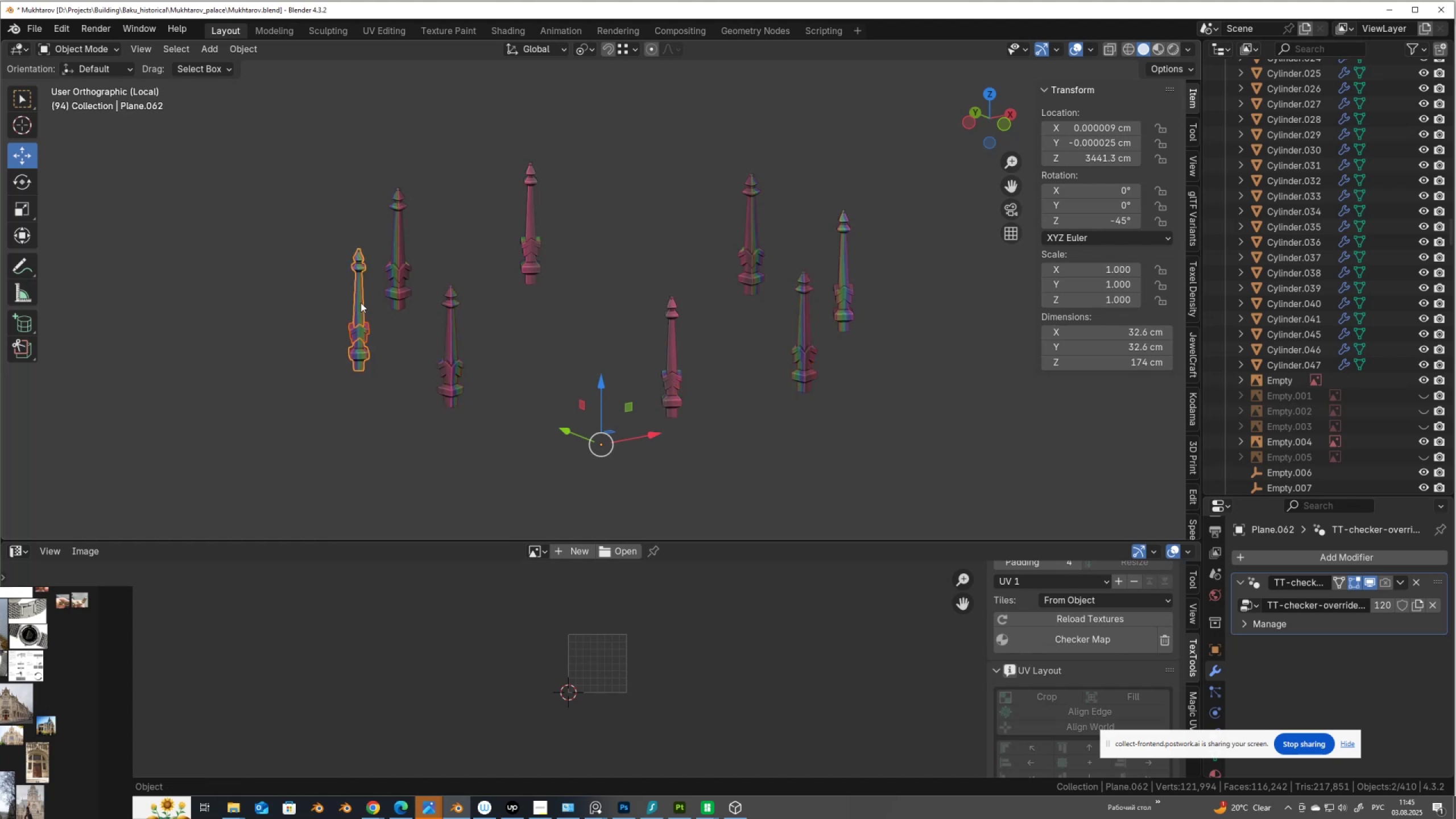 
key(Control+J)
 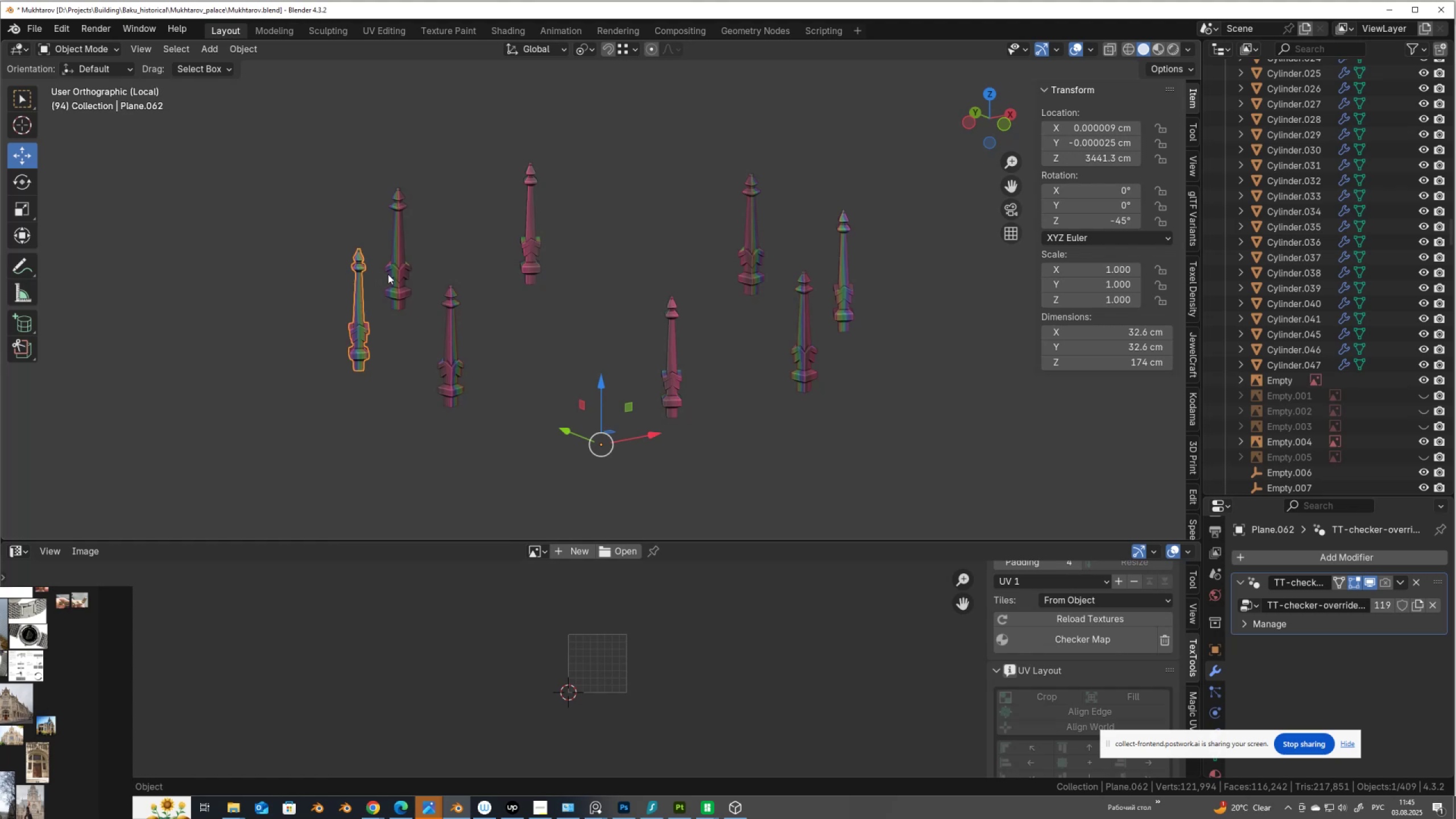 
left_click([398, 272])
 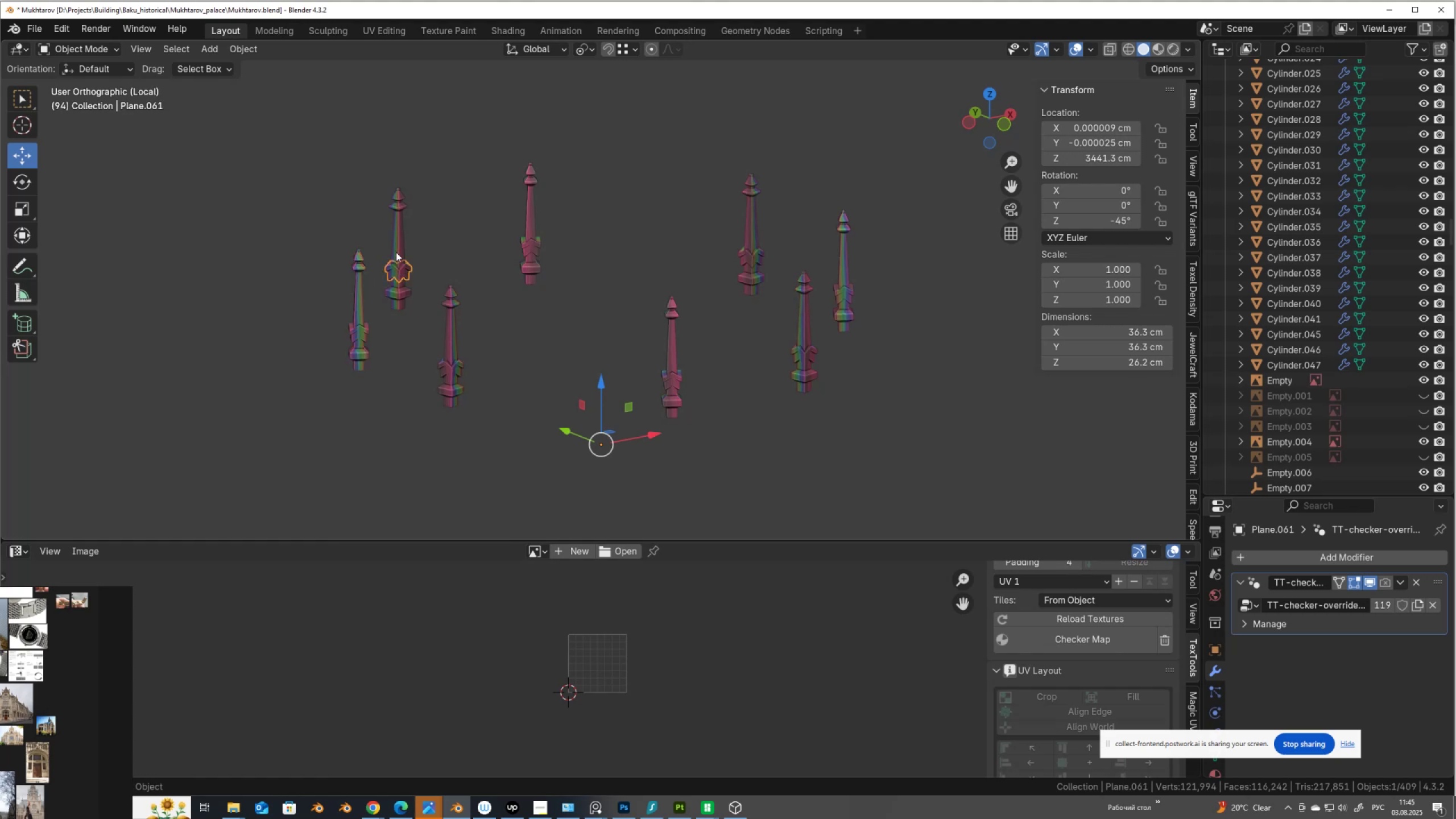 
hold_key(key=ShiftLeft, duration=0.32)
double_click([395, 245])
 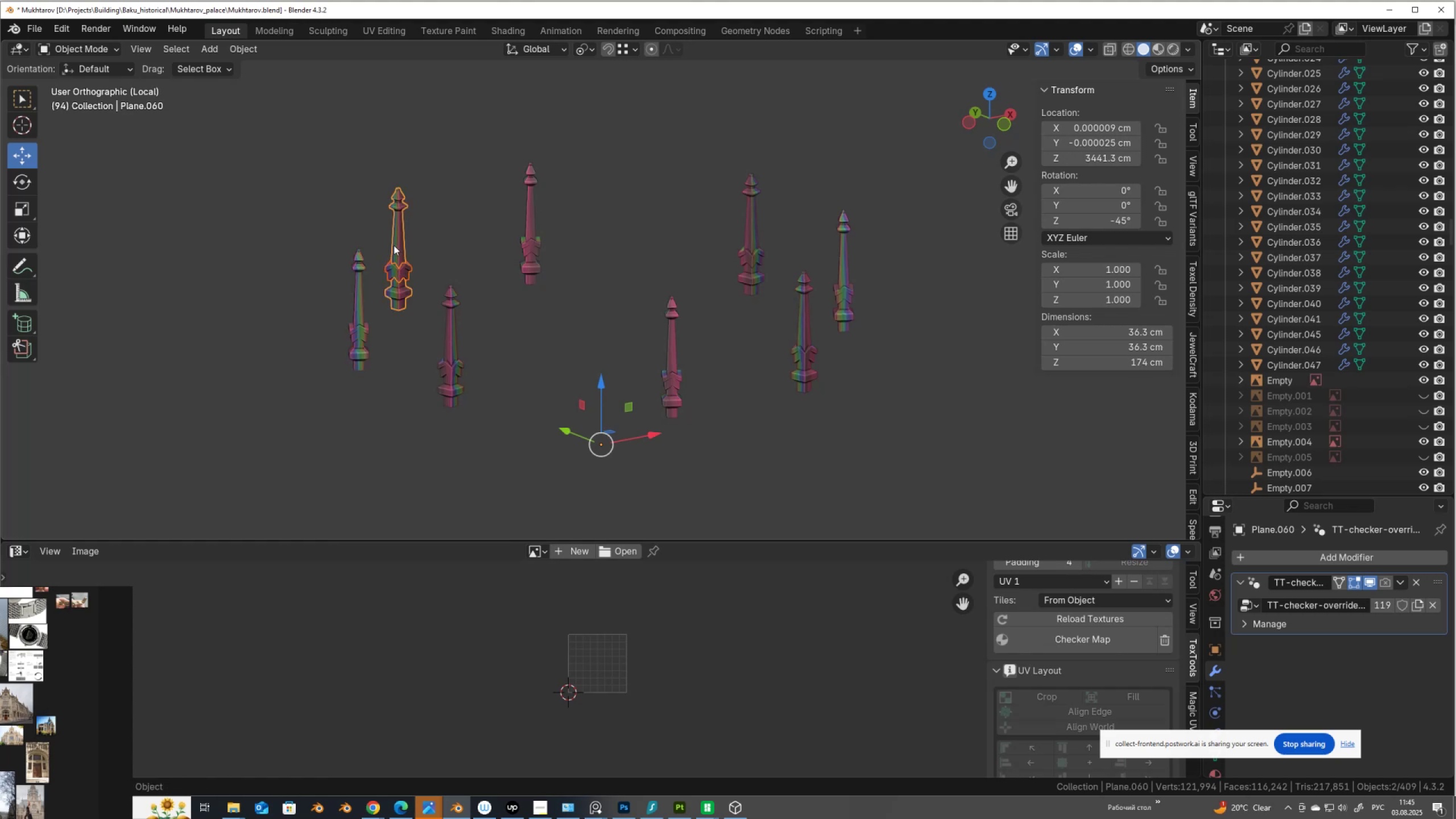 
key(Control+J)
 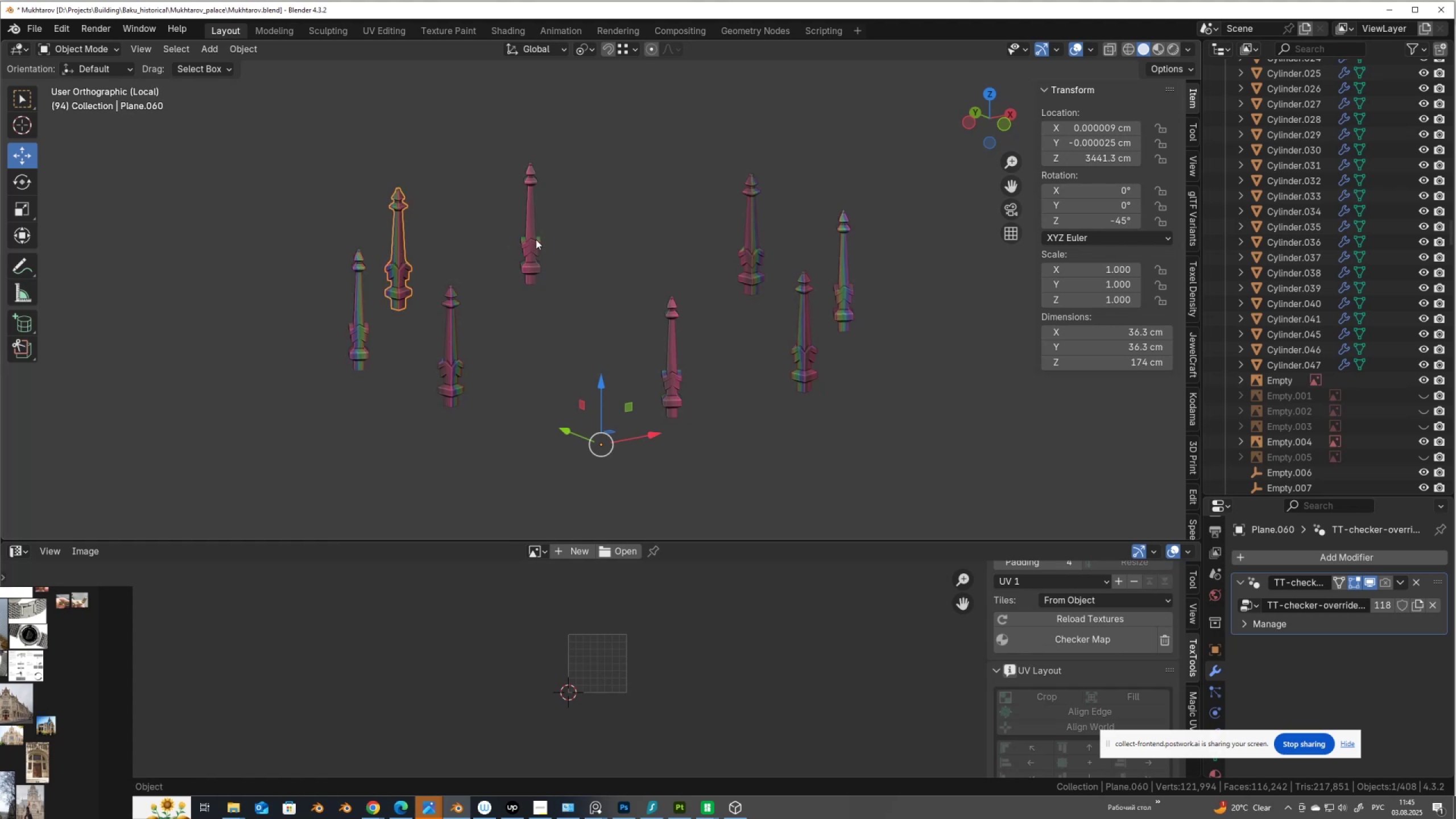 
left_click([532, 247])
 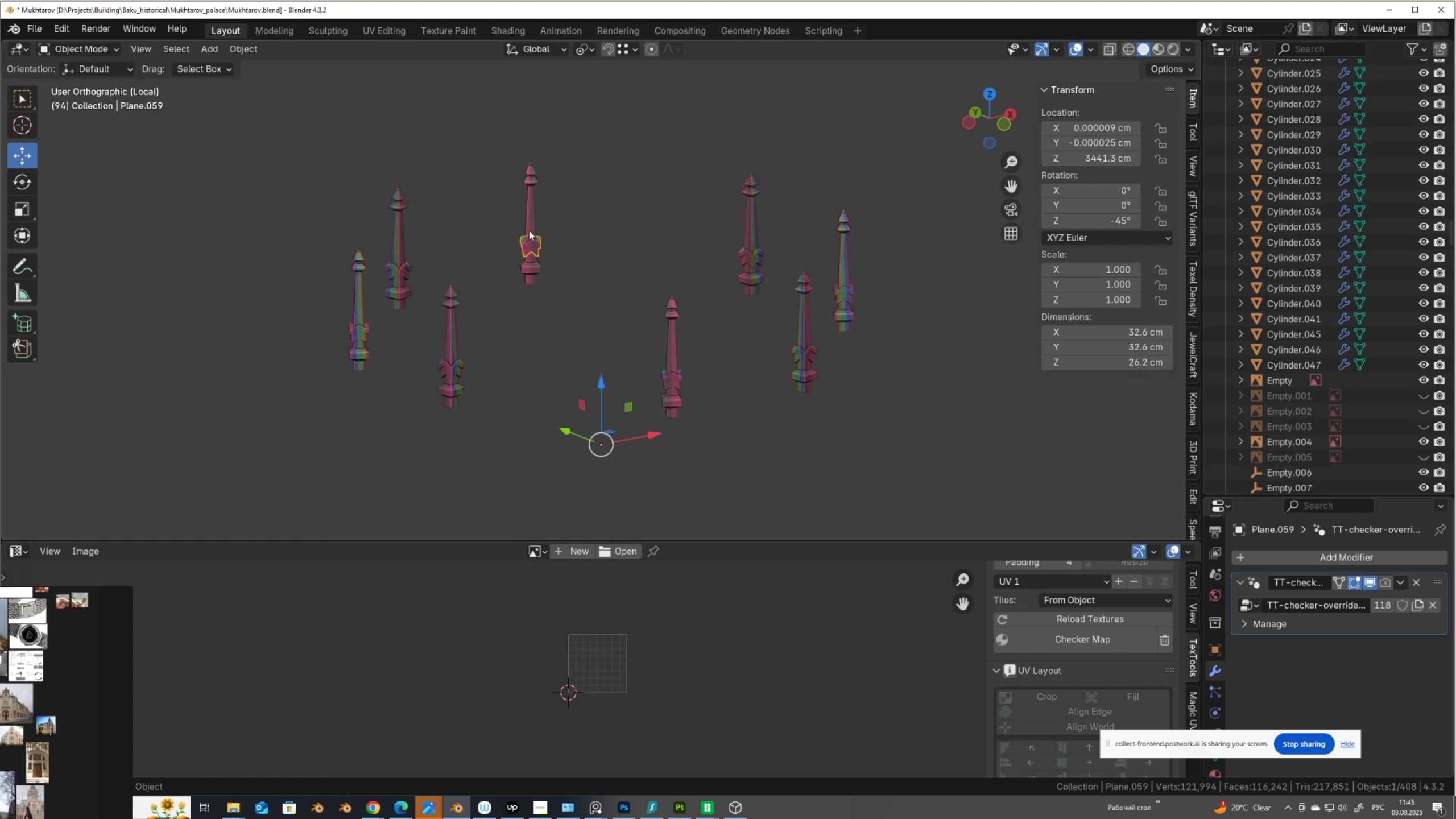 
hold_key(key=ShiftLeft, duration=0.35)
double_click([529, 225])
 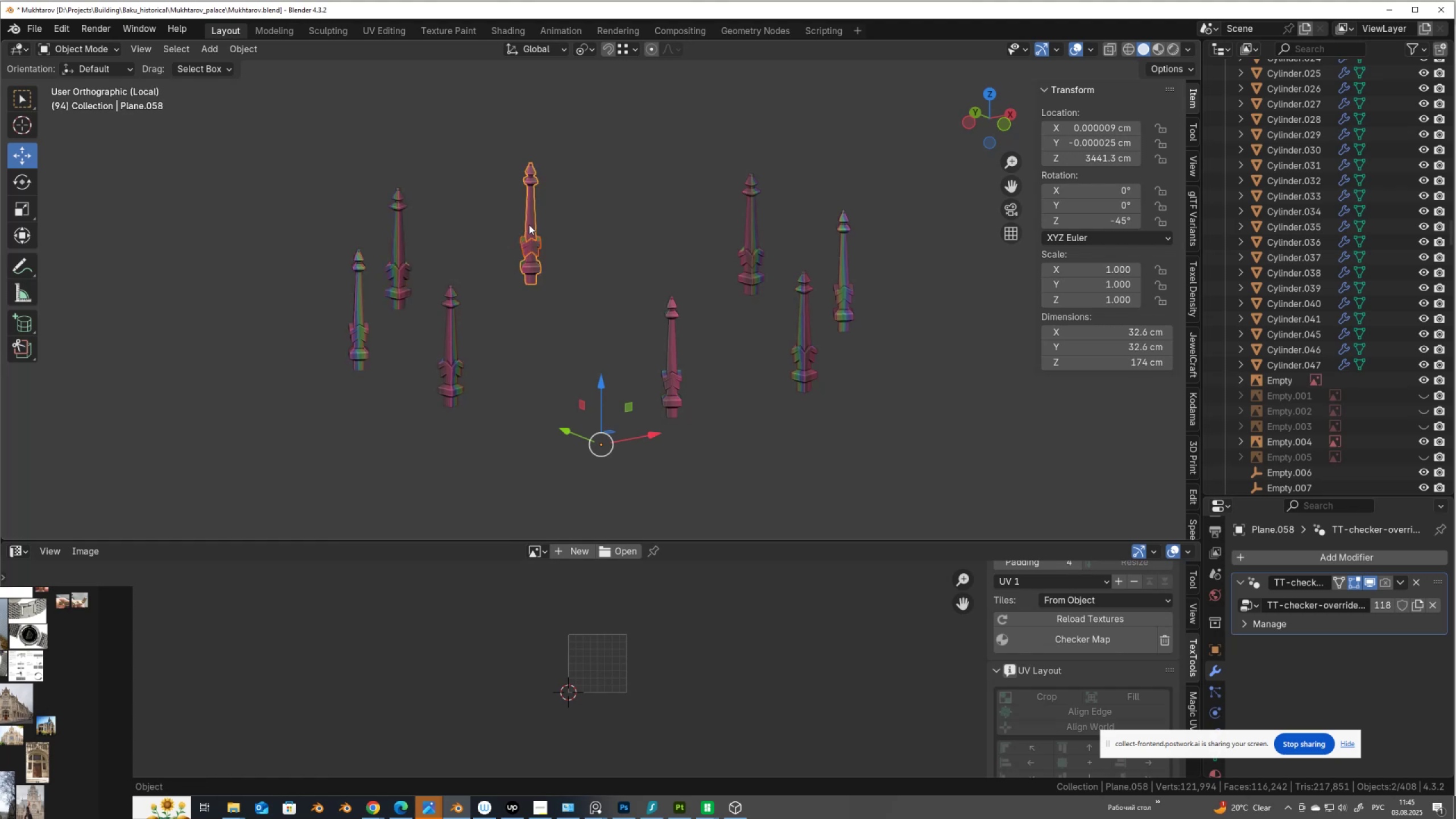 
key(Control+J)
 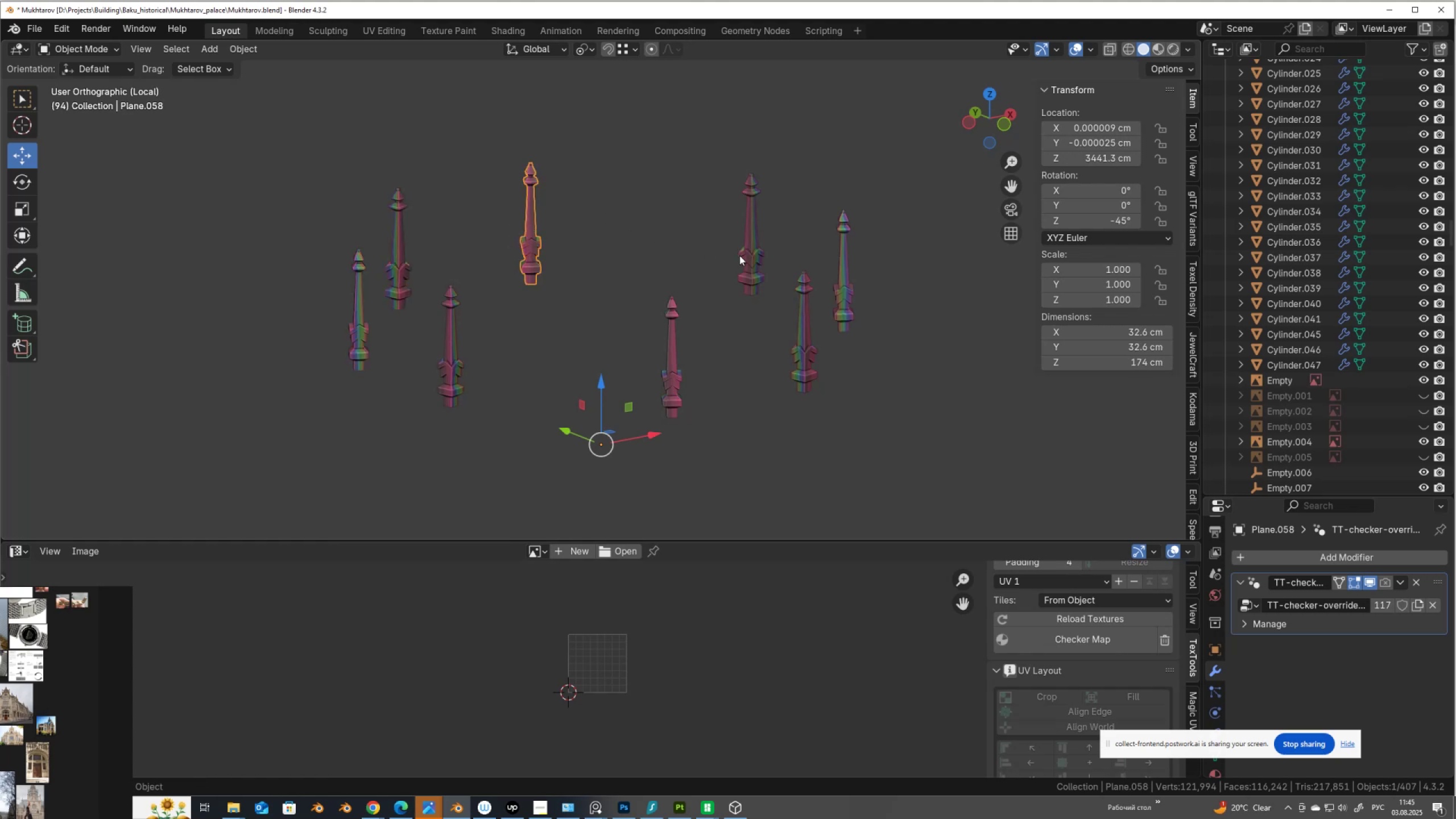 
hold_key(key=ShiftLeft, duration=0.34)
 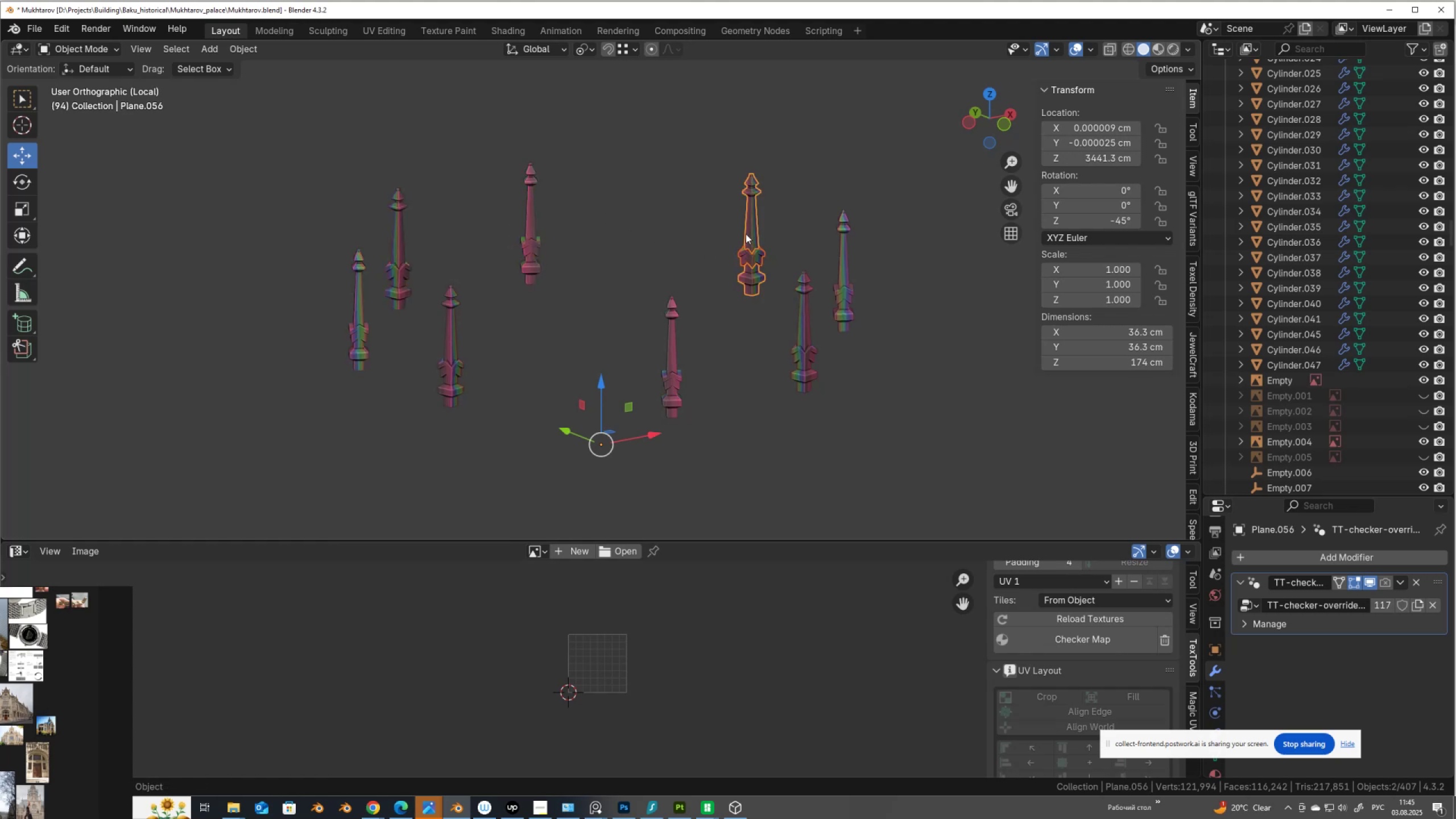 
key(Control+J)
 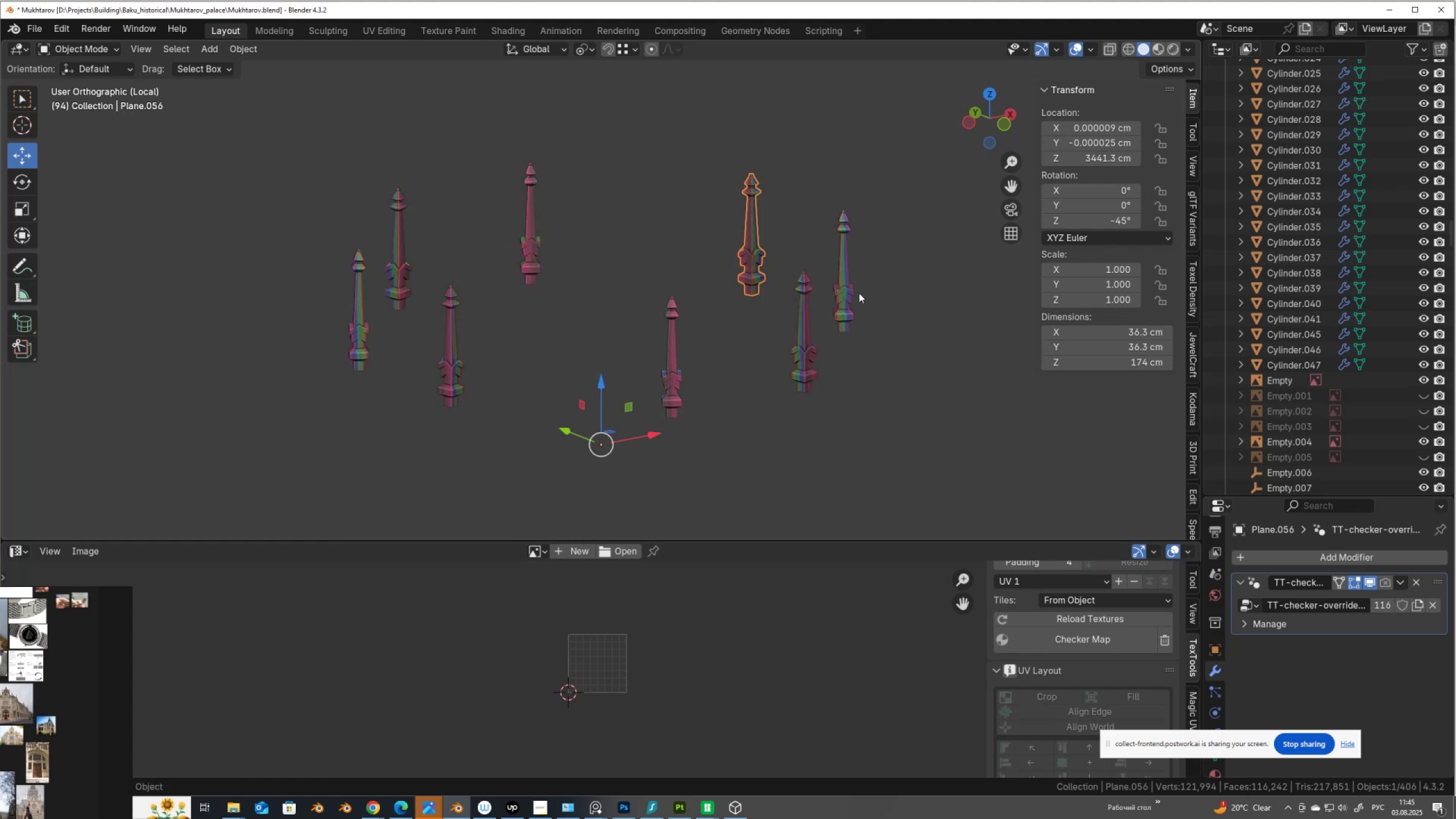 
left_click([841, 296])
 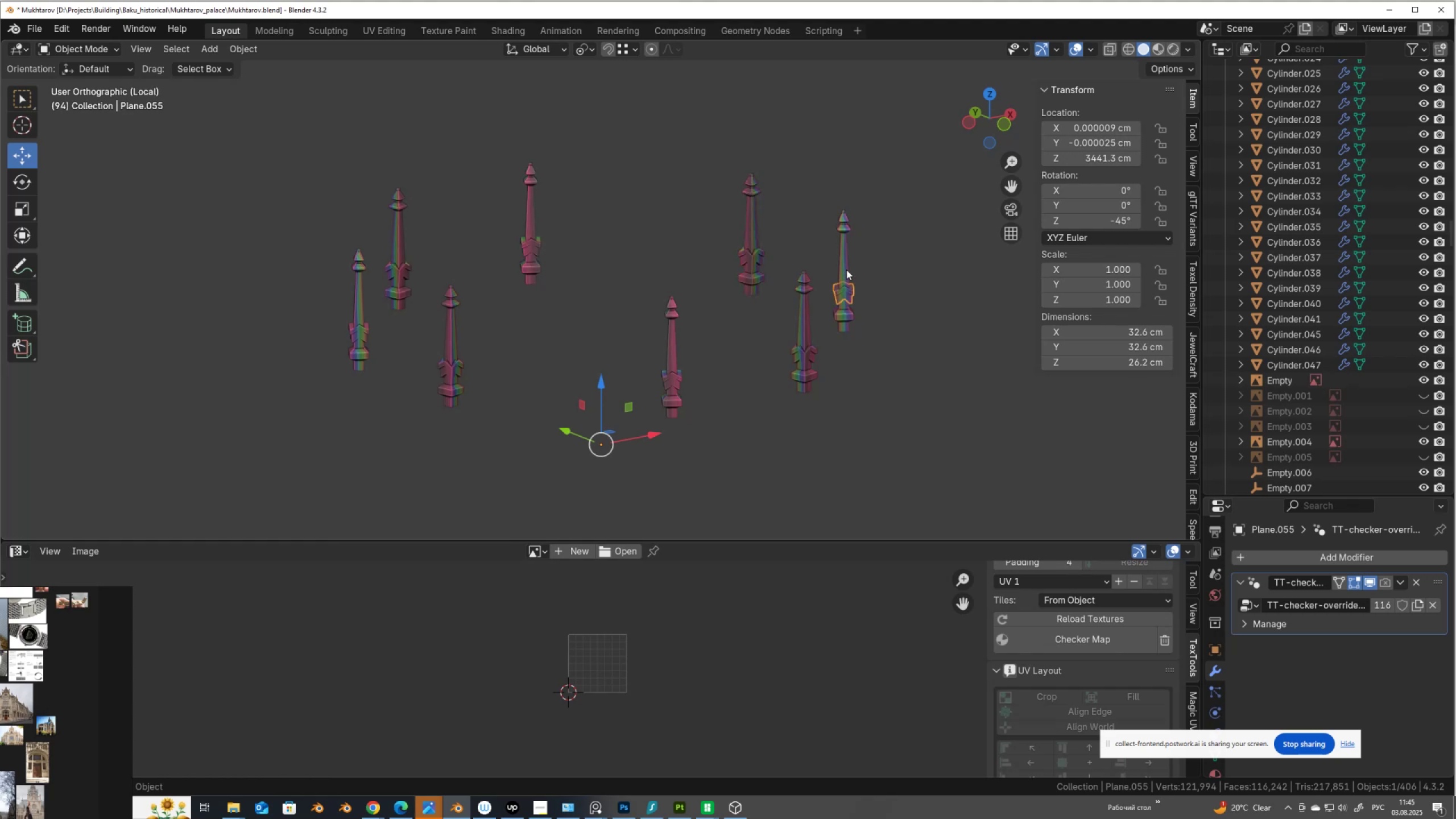 
hold_key(key=ShiftLeft, duration=0.32)
double_click([846, 267])
 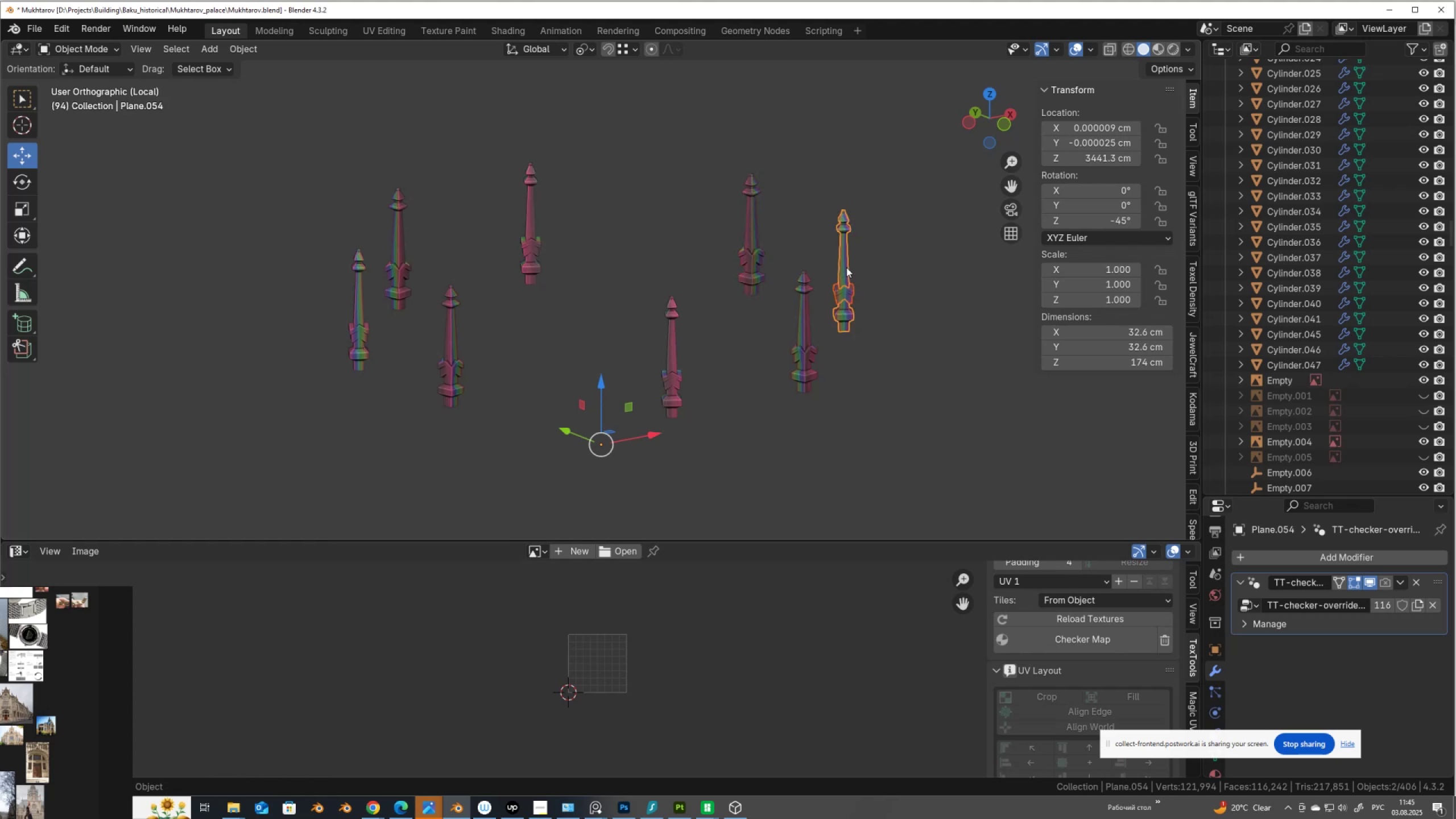 
key(Control+J)
 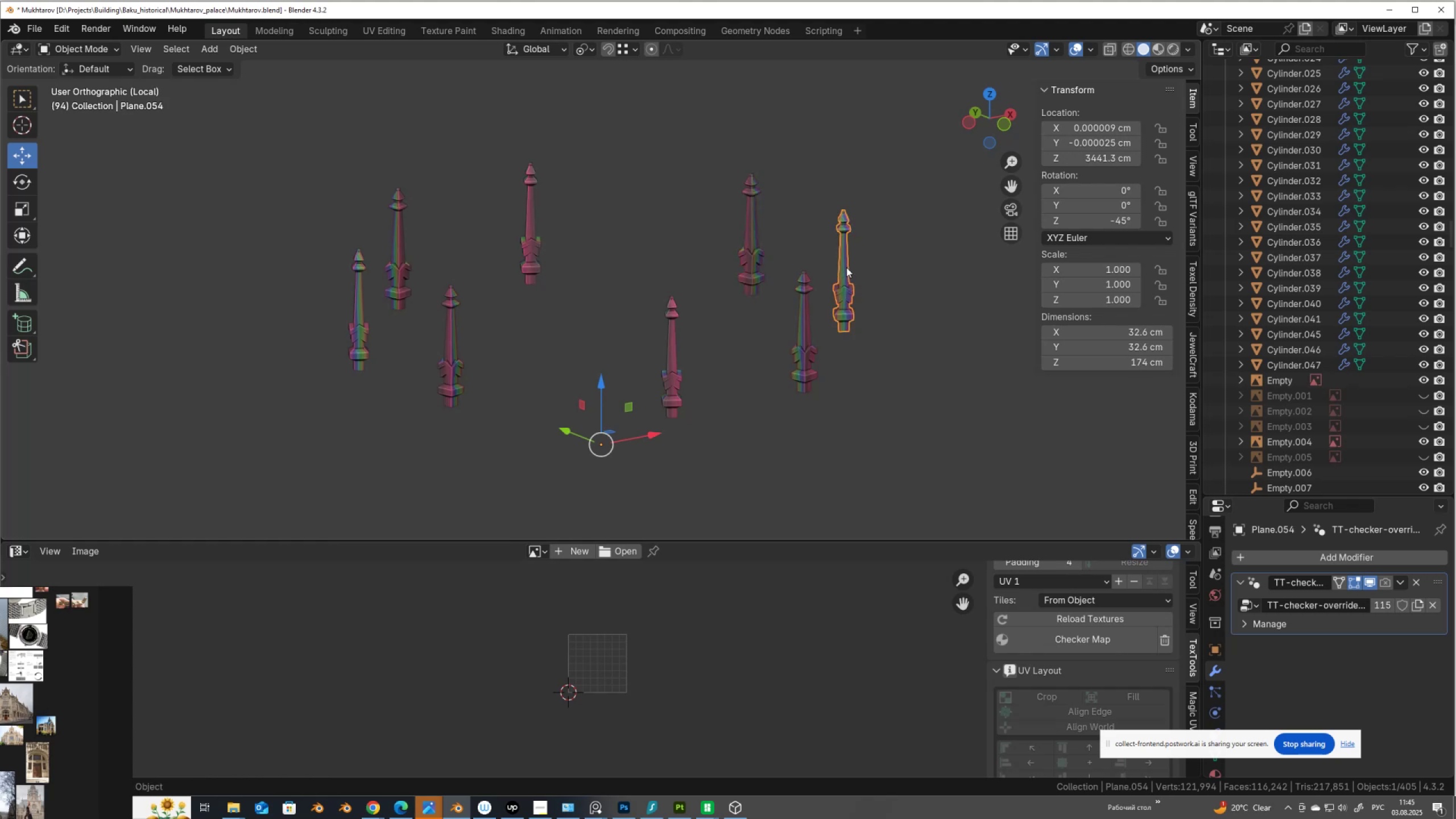 
key(Tab)
 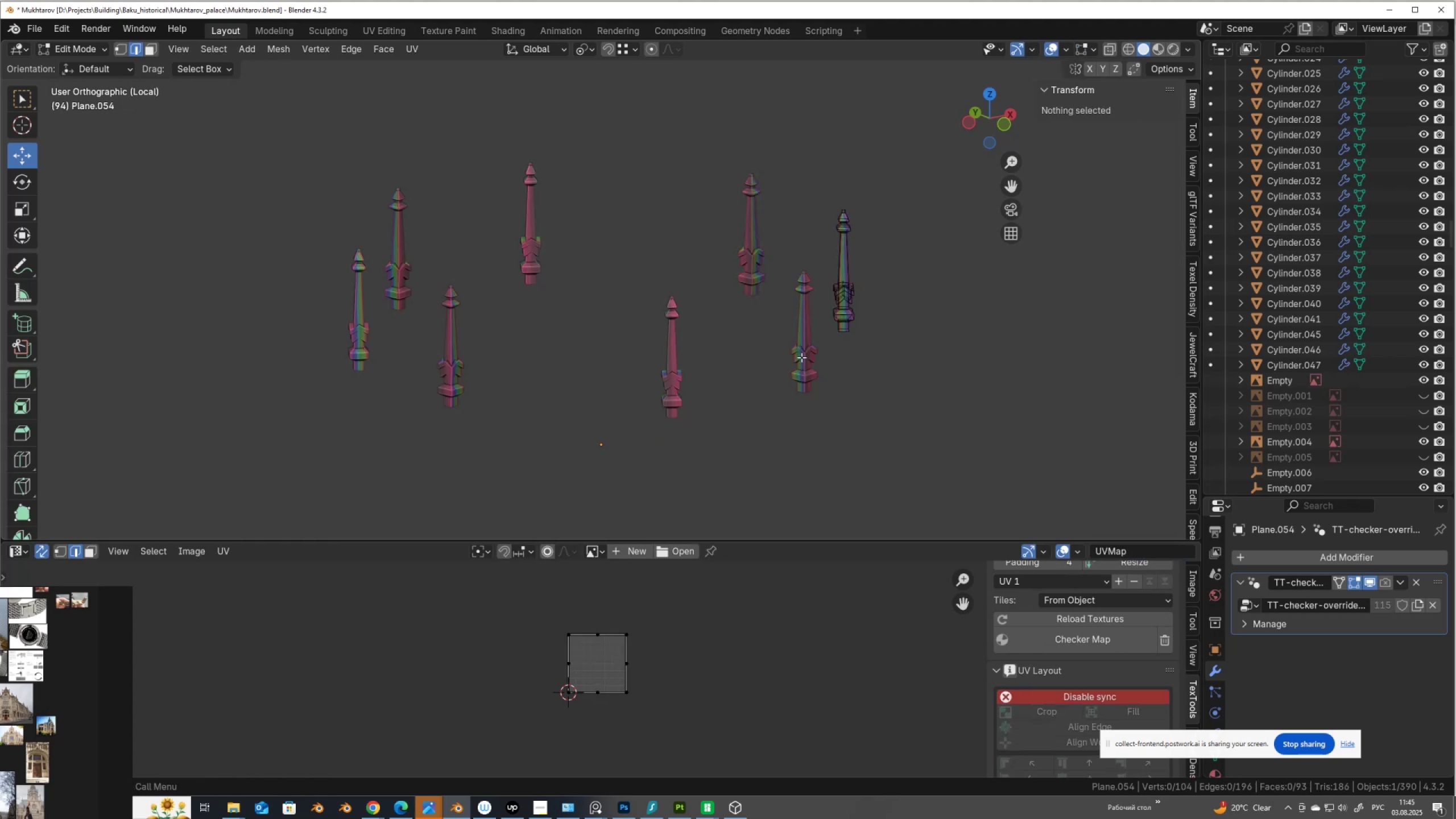 
key(Tab)
 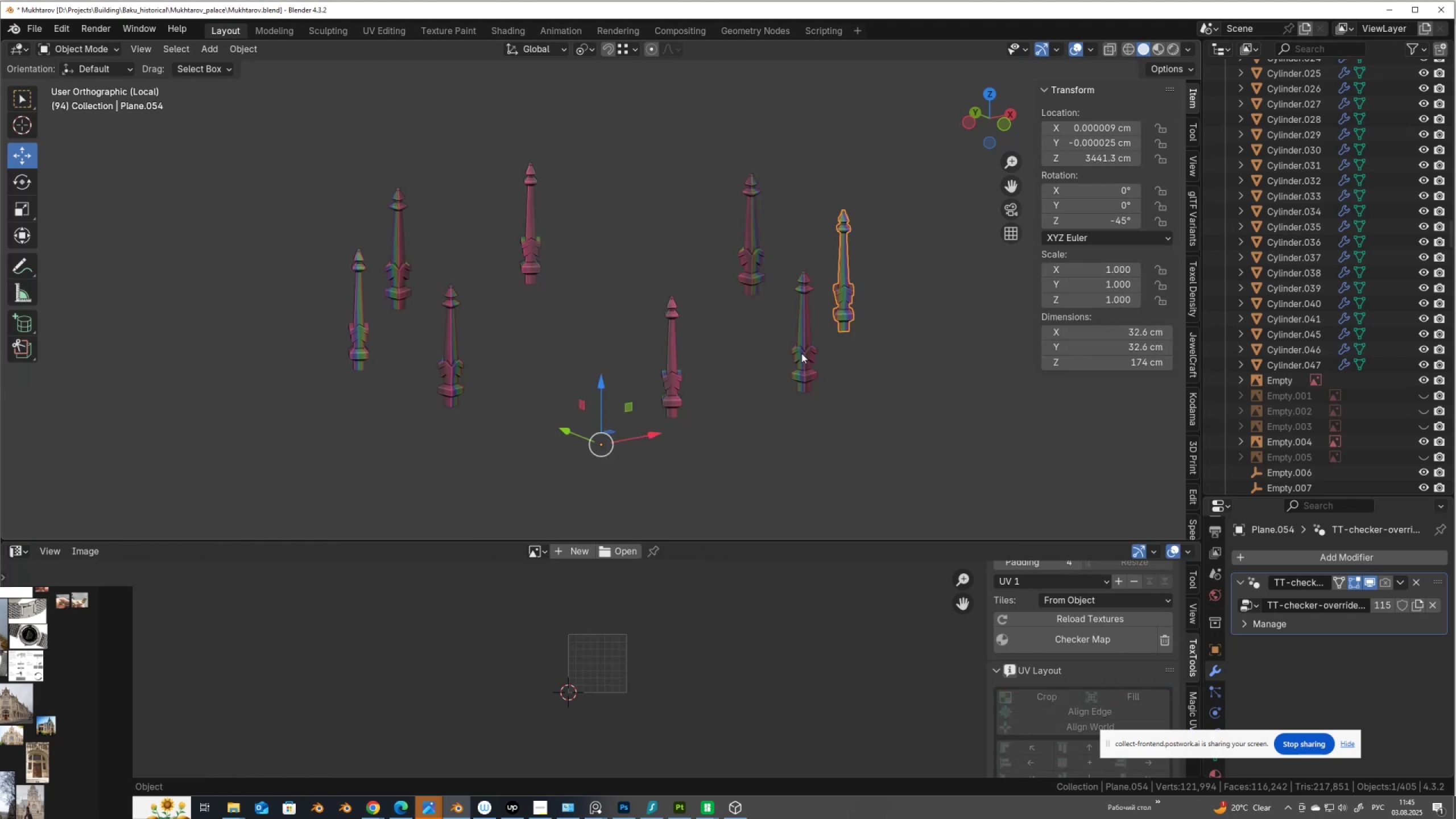 
left_click([801, 353])
 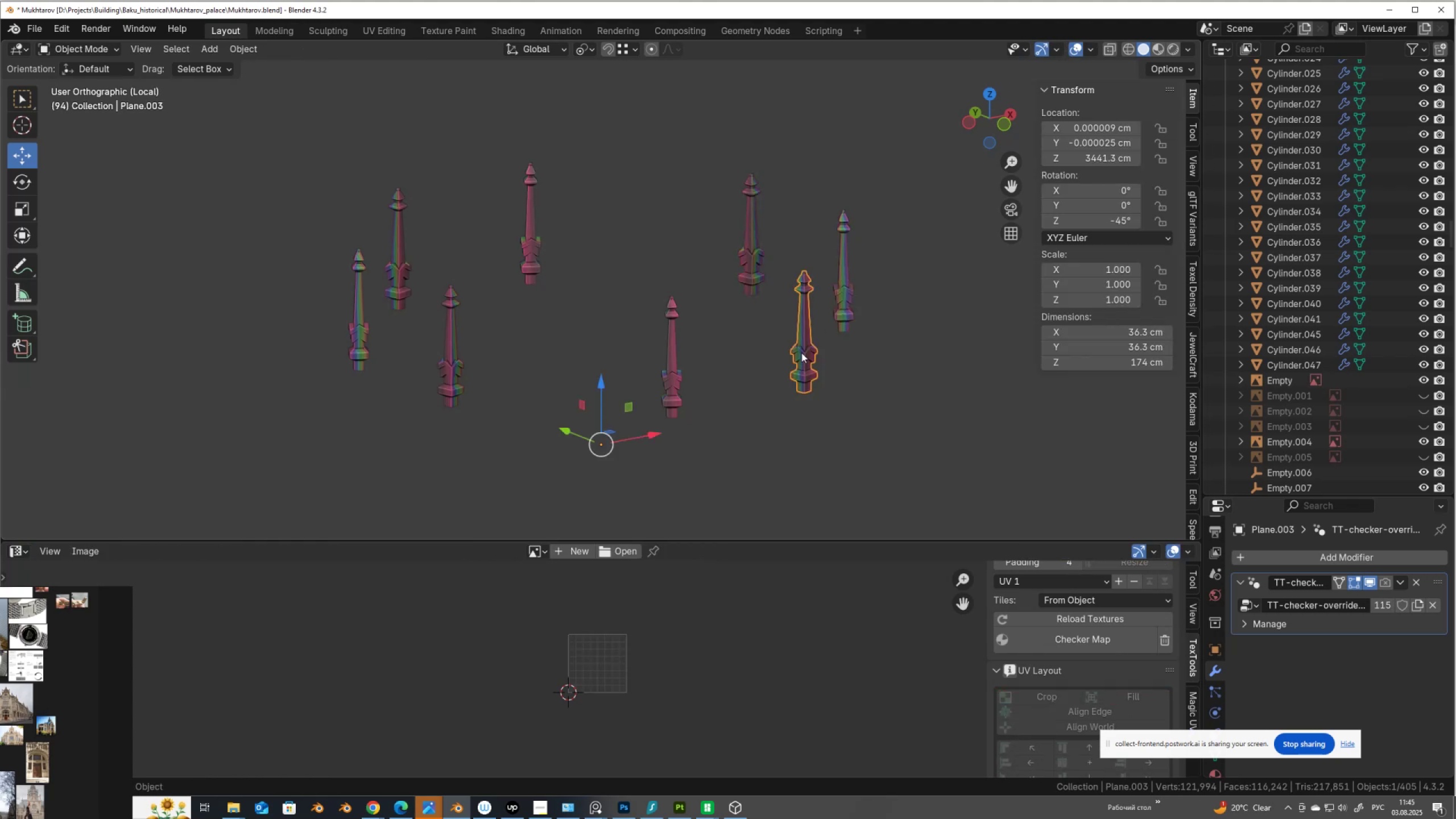 
key(Tab)
 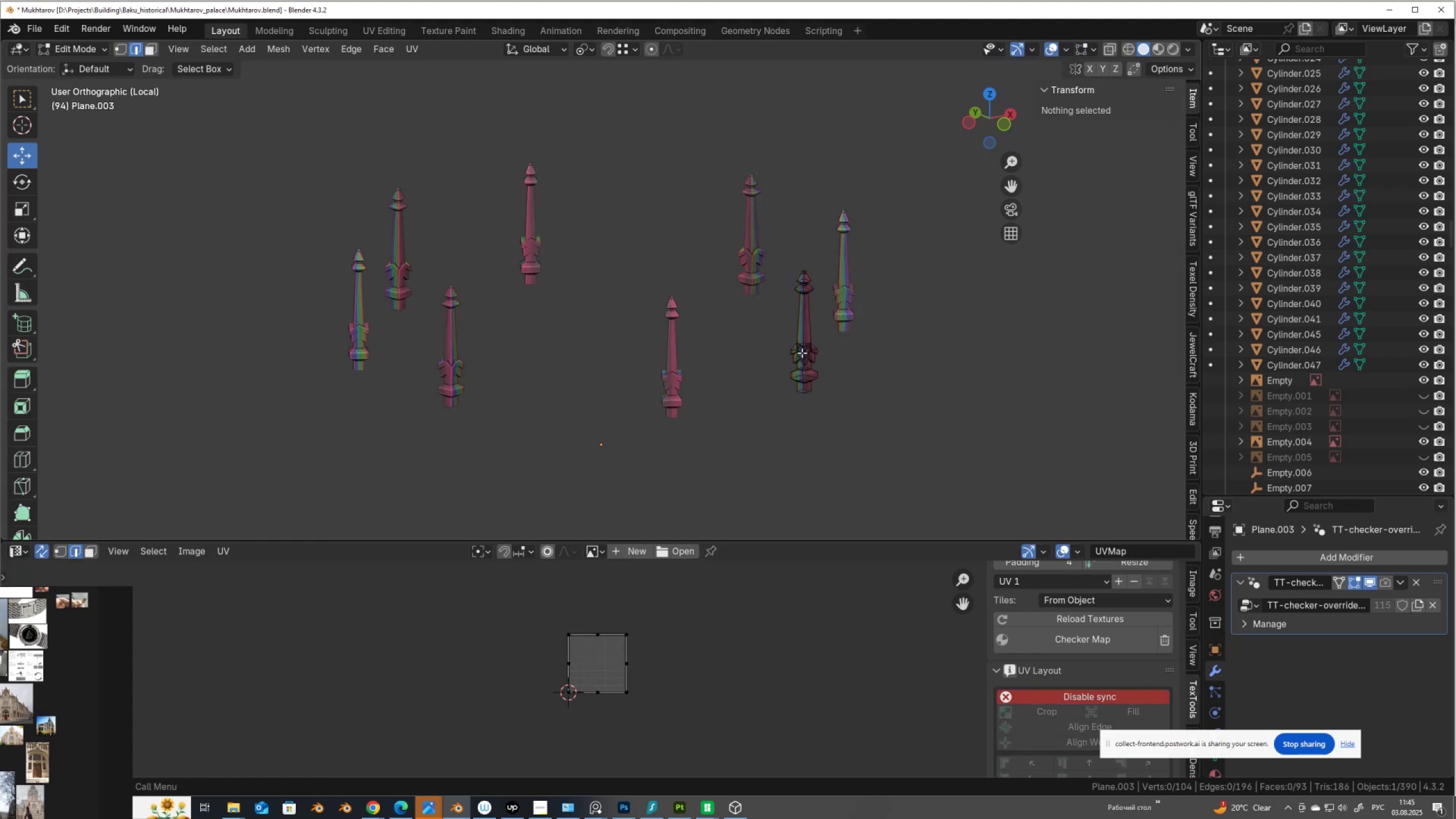 
scroll: coordinate [805, 351], scroll_direction: up, amount: 4.0
 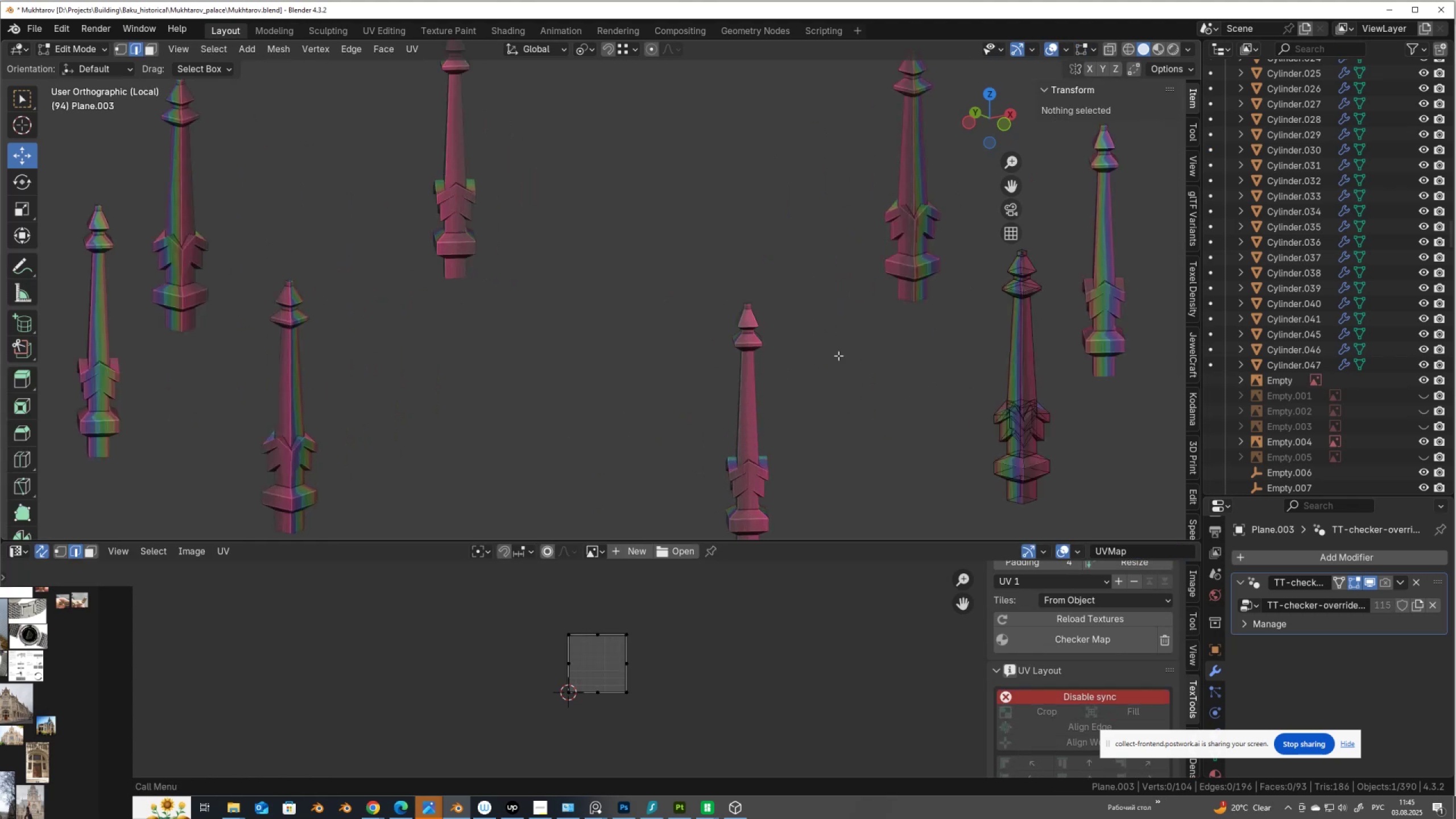 
hold_key(key=ShiftLeft, duration=0.46)
 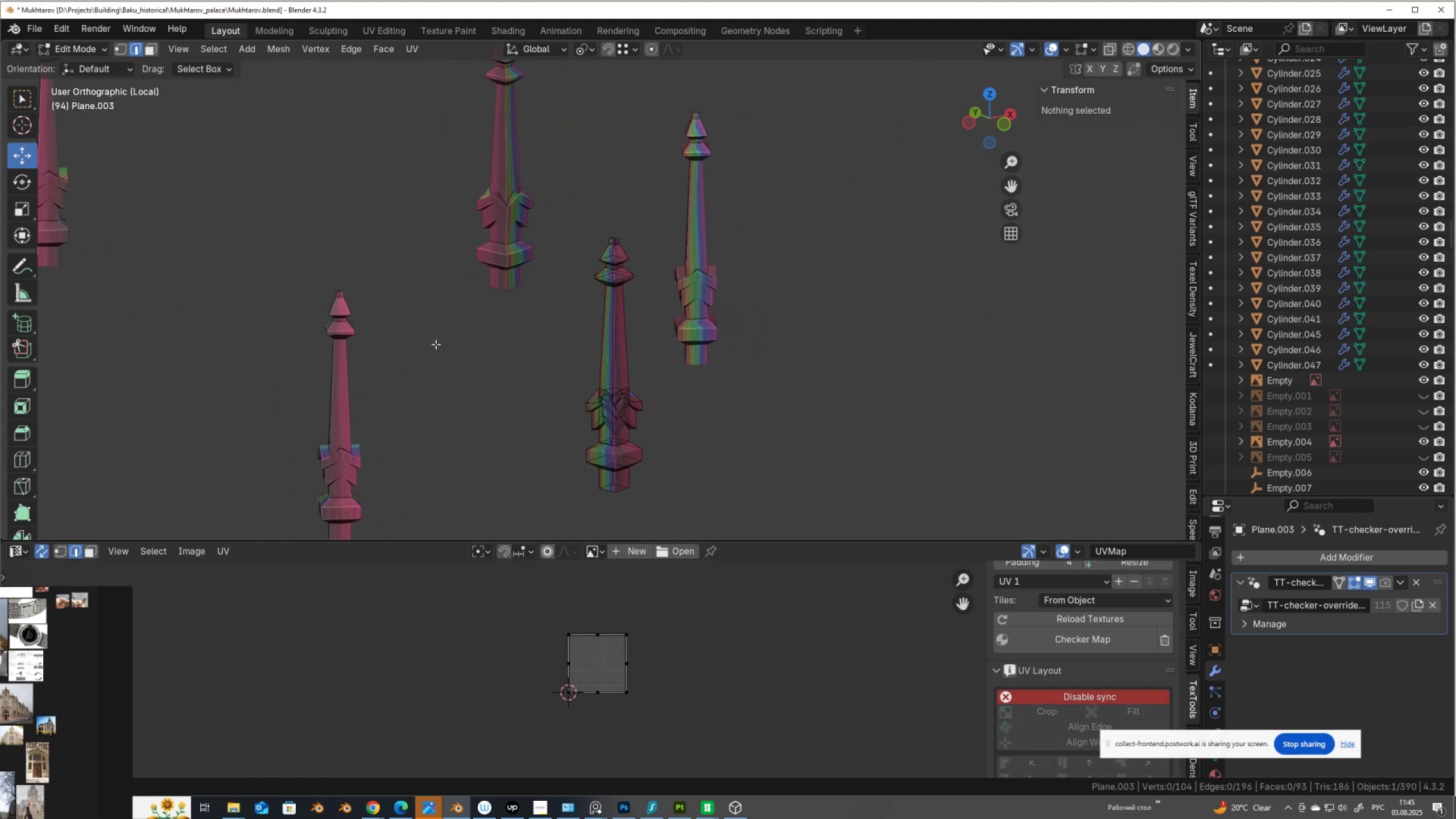 
scroll: coordinate [441, 346], scroll_direction: up, amount: 2.0
 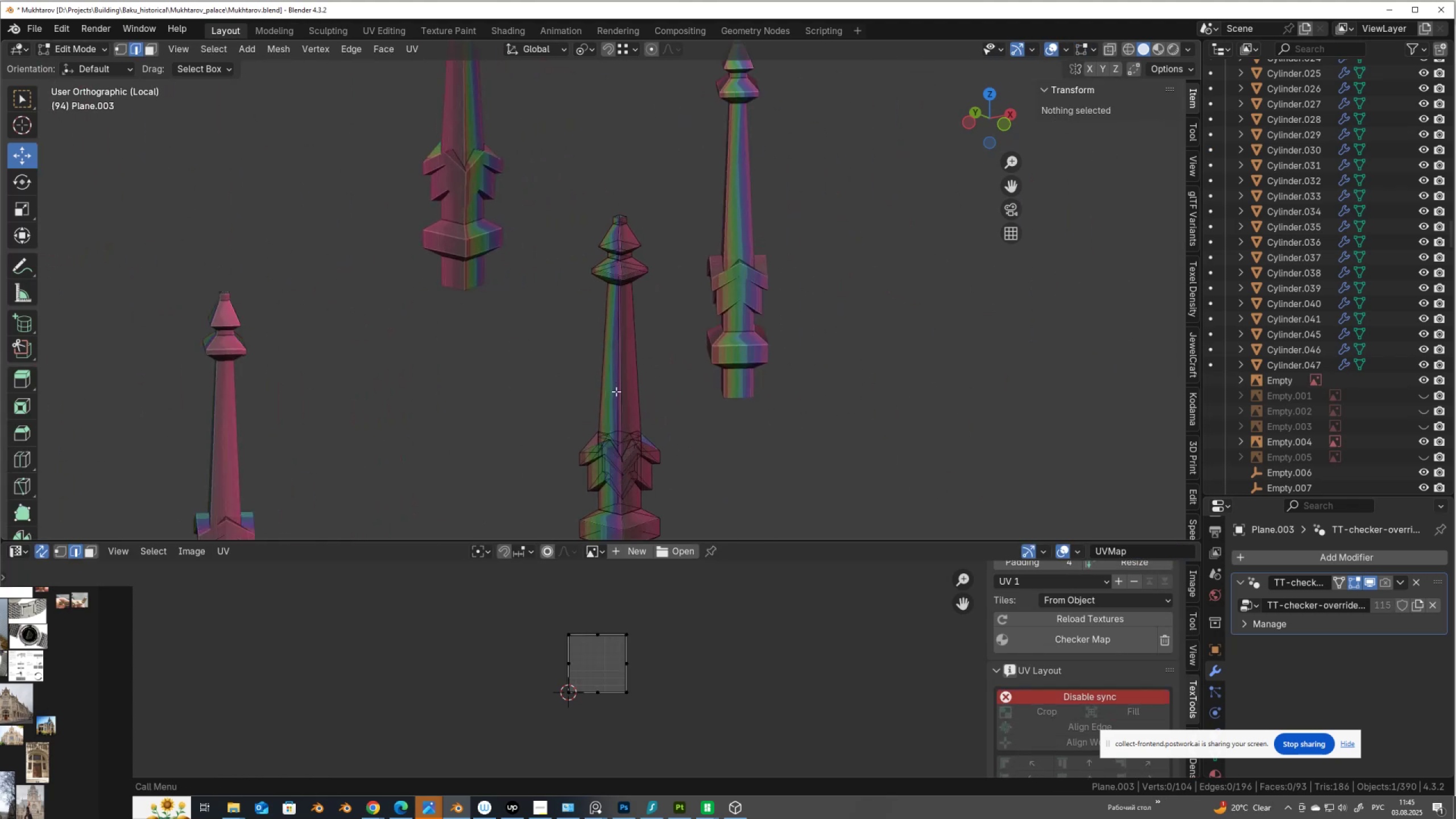 
key(2)
 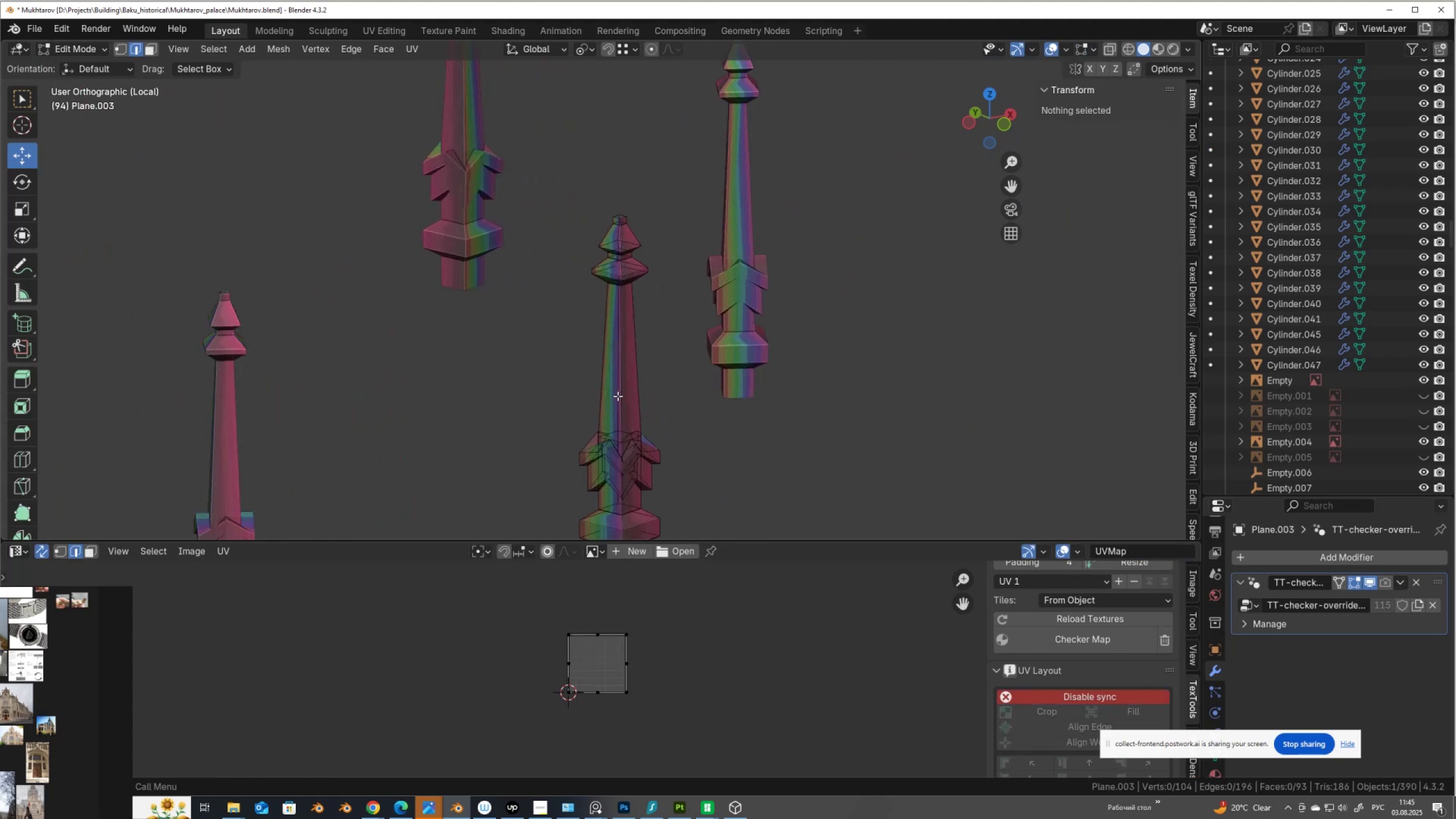 
hold_key(key=AltLeft, duration=1.52)
left_click([603, 391])
 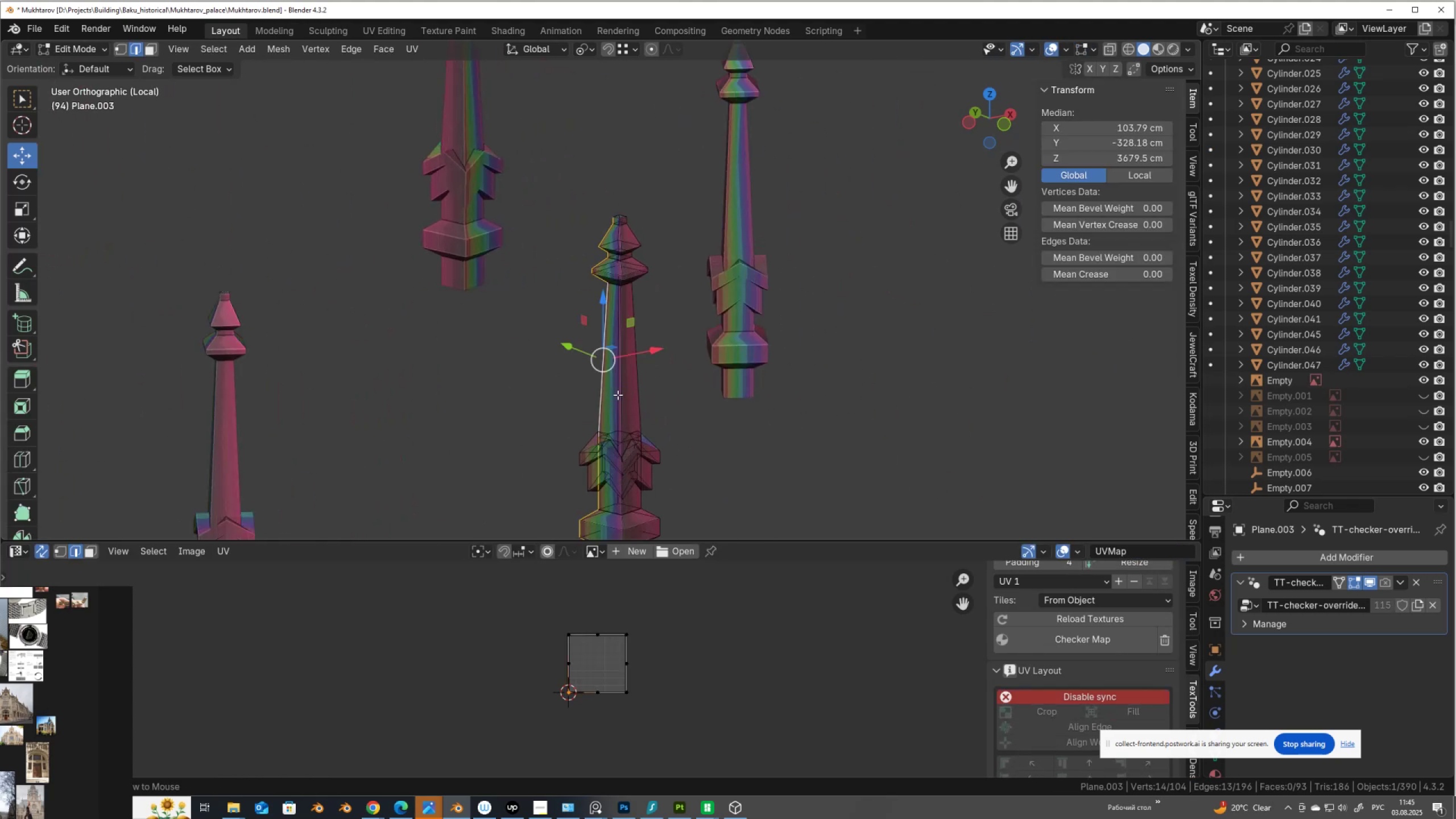 
hold_key(key=ShiftLeft, duration=0.84)
left_click([619, 396])
 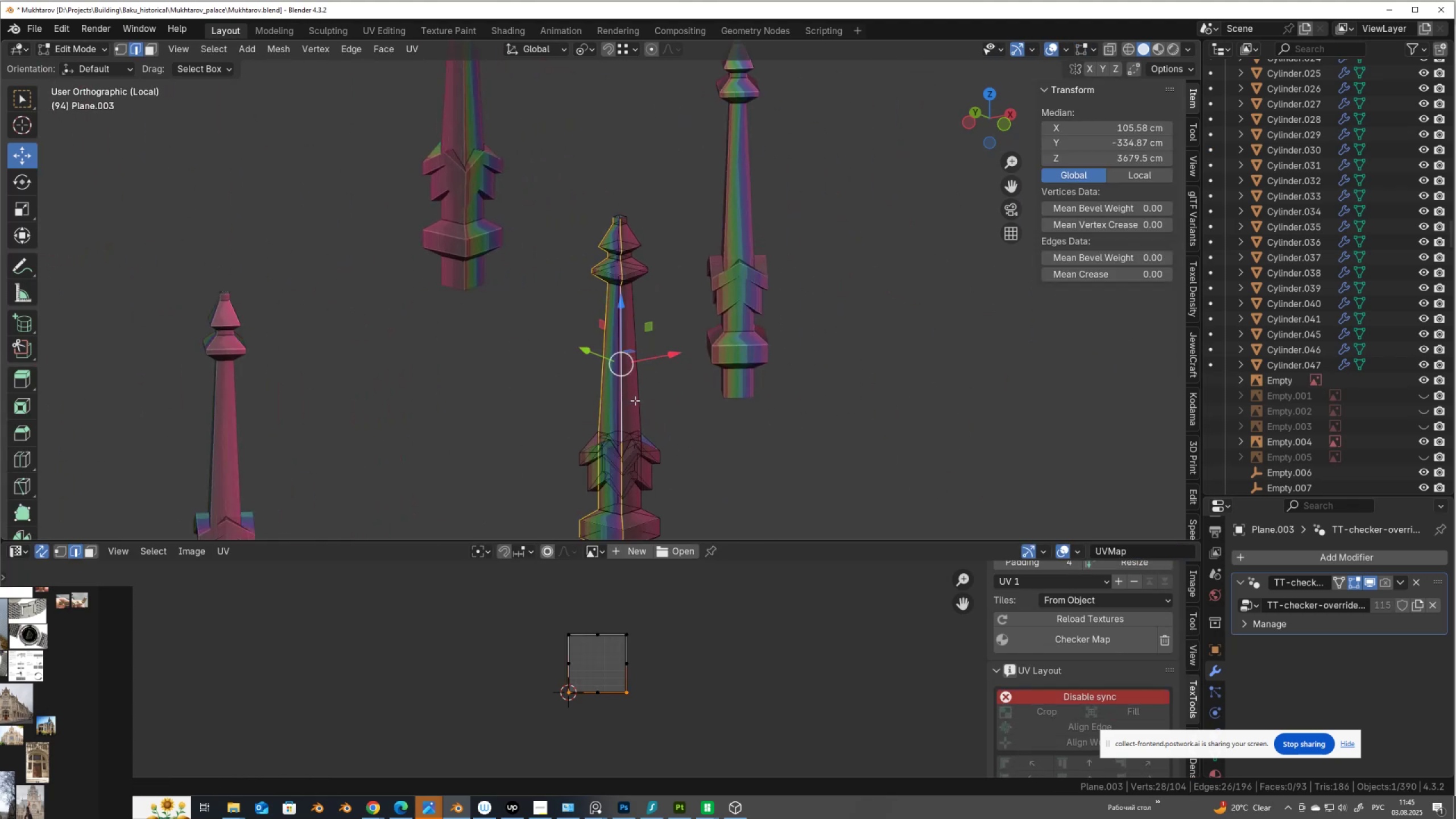 
double_click([635, 400])
 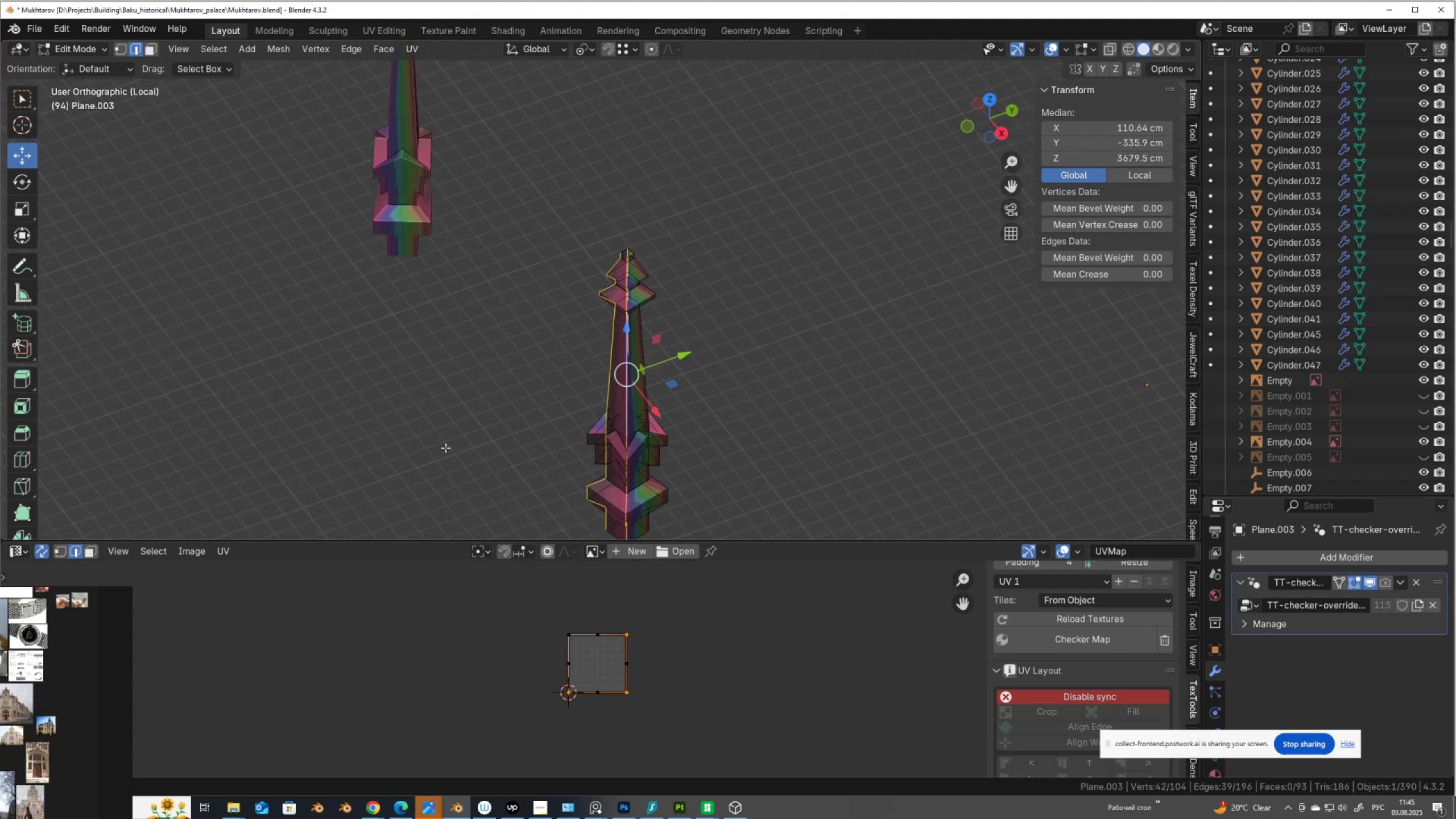 
hold_key(key=ShiftLeft, duration=0.92)
hold_key(key=AltLeft, duration=0.87)
left_click([644, 333])
 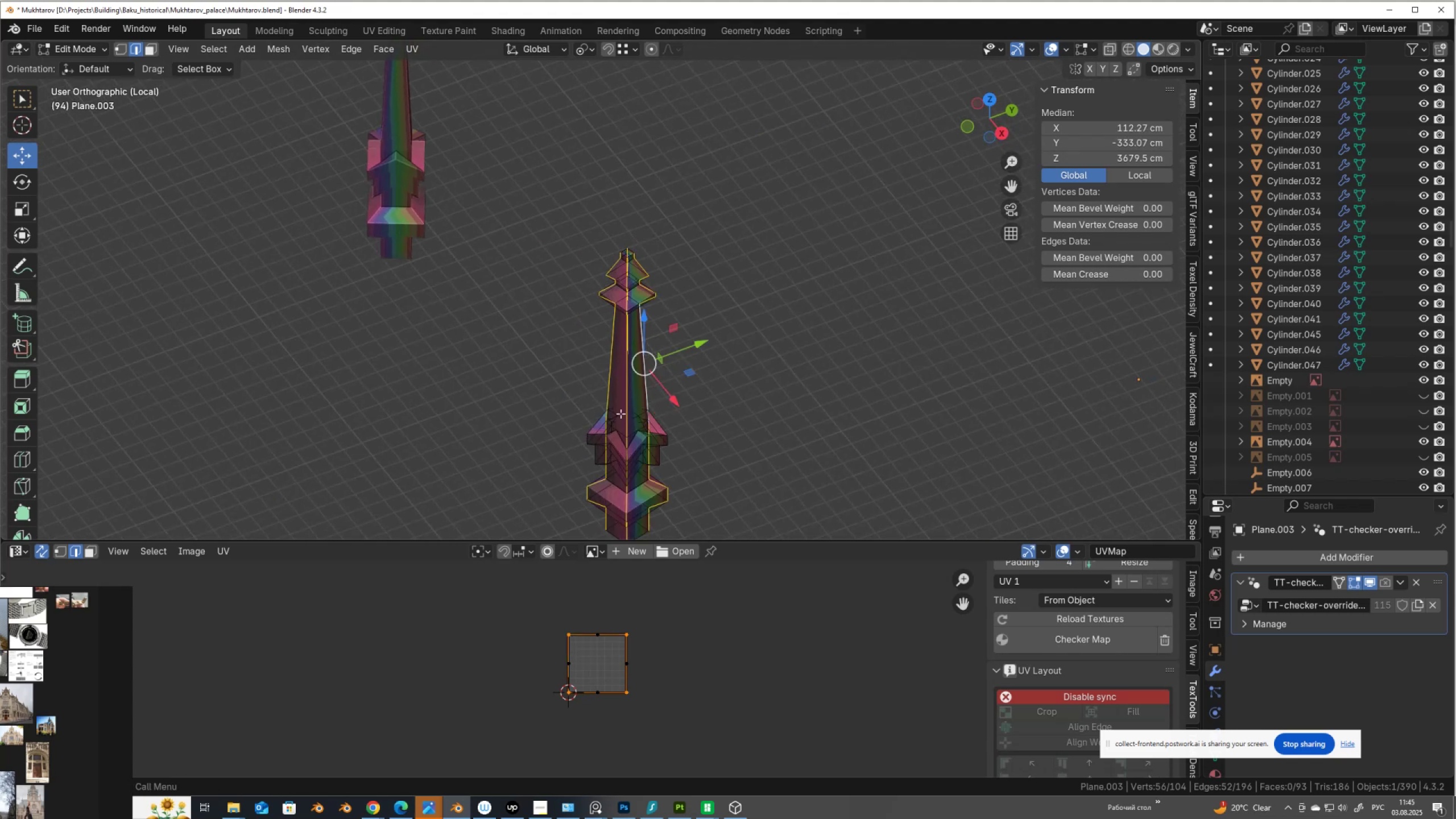 
hold_key(key=AltLeft, duration=0.38)
 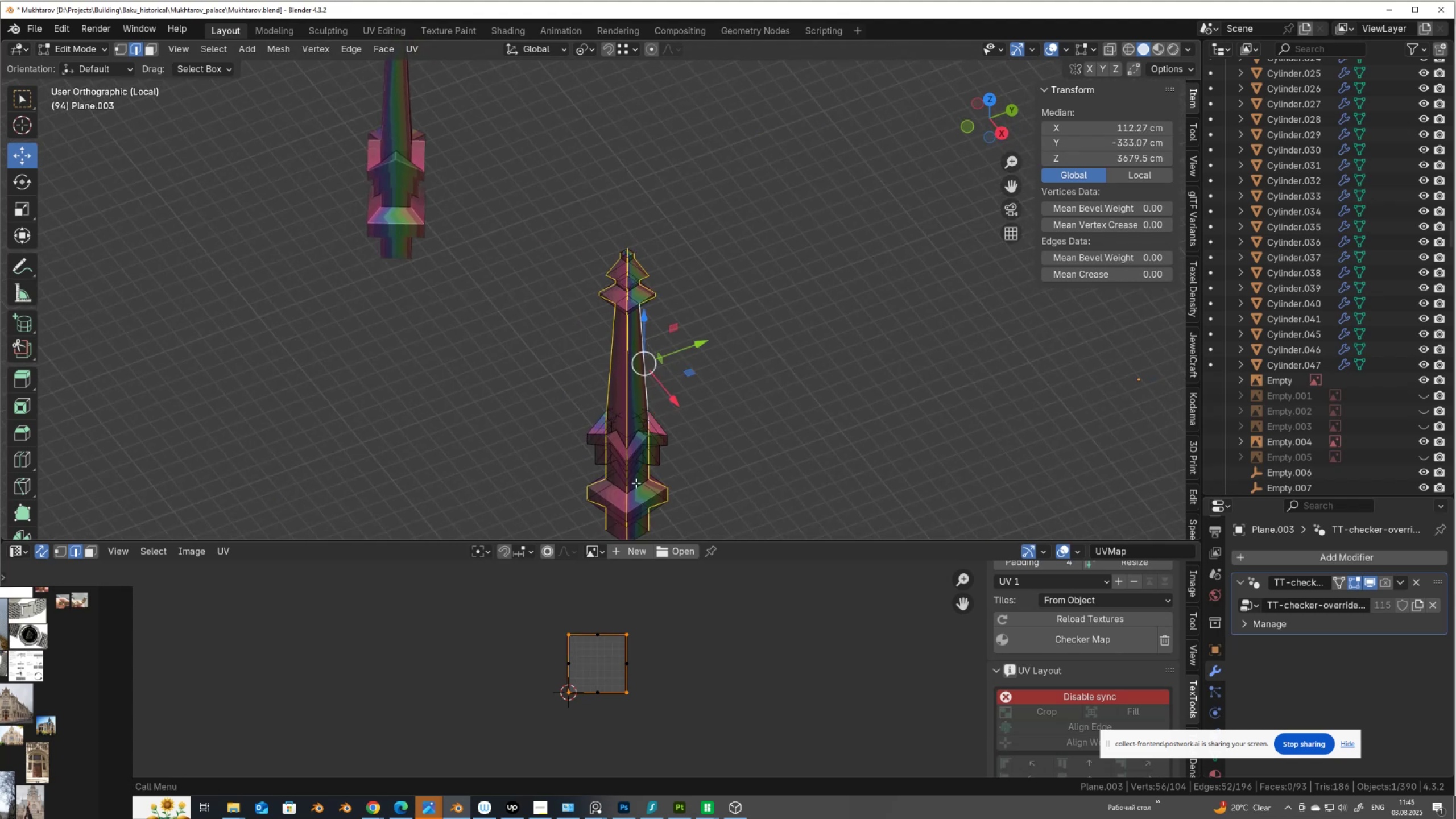 
hold_key(key=ShiftLeft, duration=0.45)
 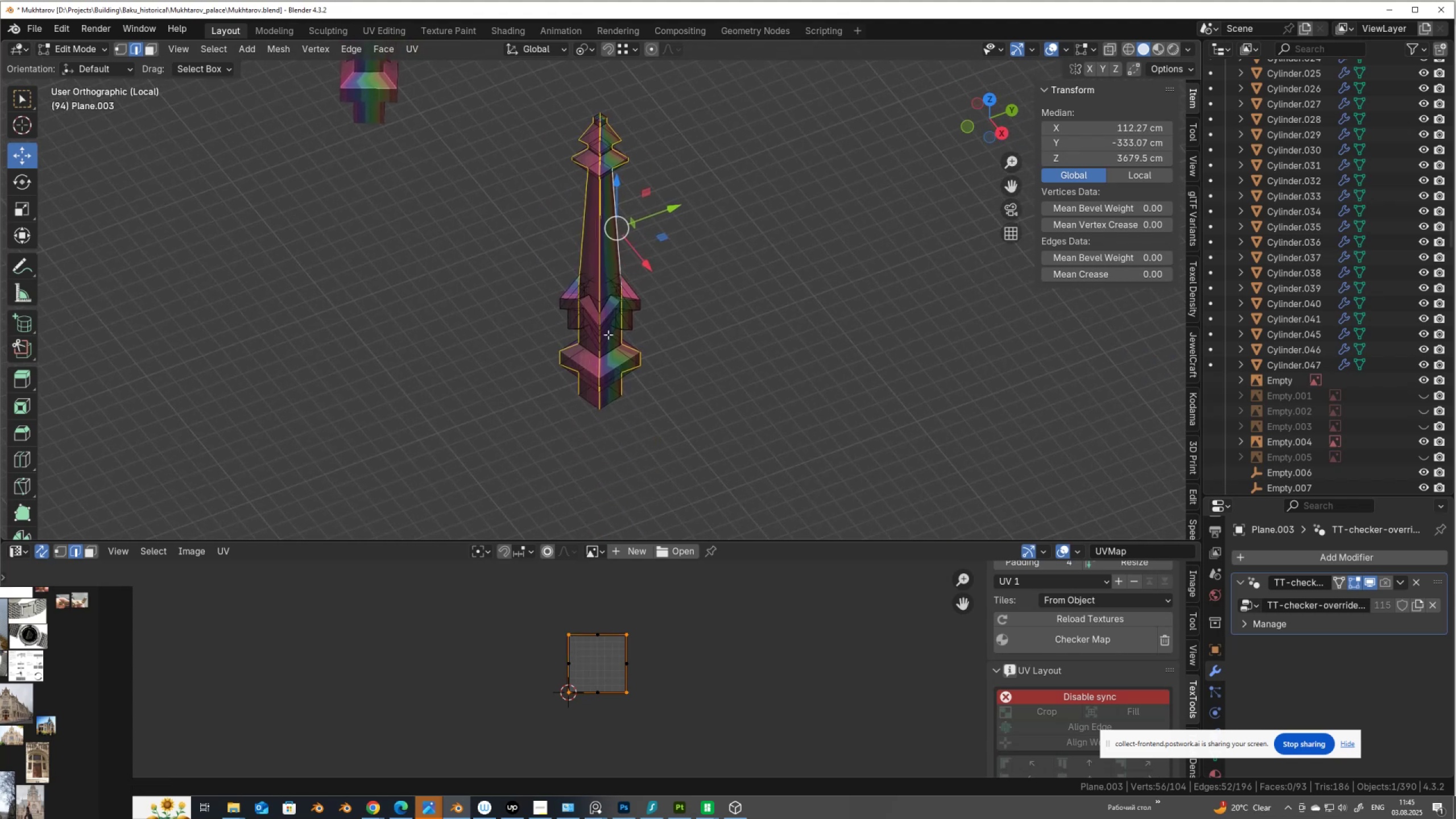 
hold_key(key=ShiftLeft, duration=0.38)
 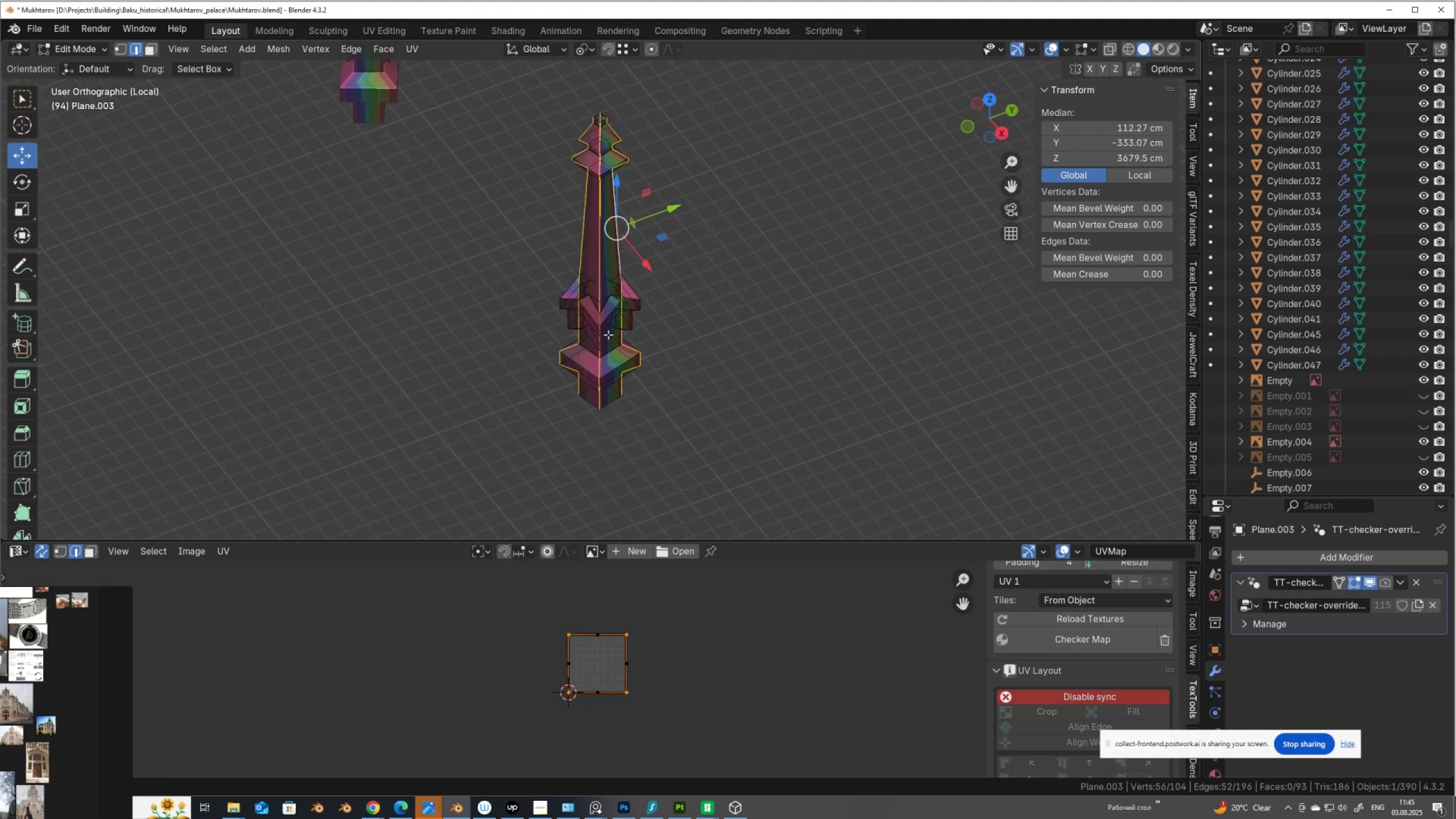 
scroll: coordinate [608, 334], scroll_direction: up, amount: 8.0
 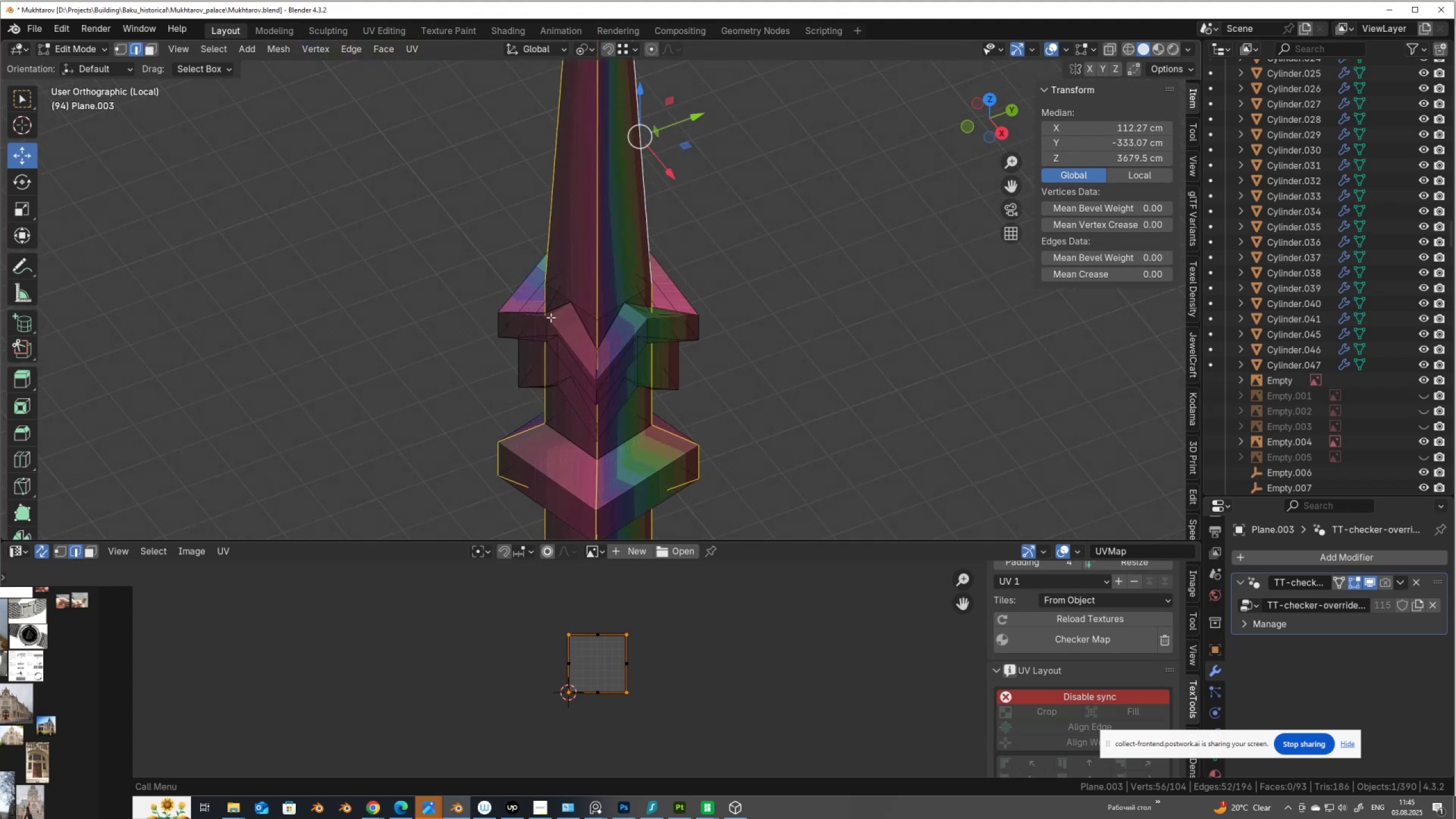 
hold_key(key=ShiftLeft, duration=1.53)
hold_key(key=AltLeft, duration=1.53)
left_click([496, 322])
 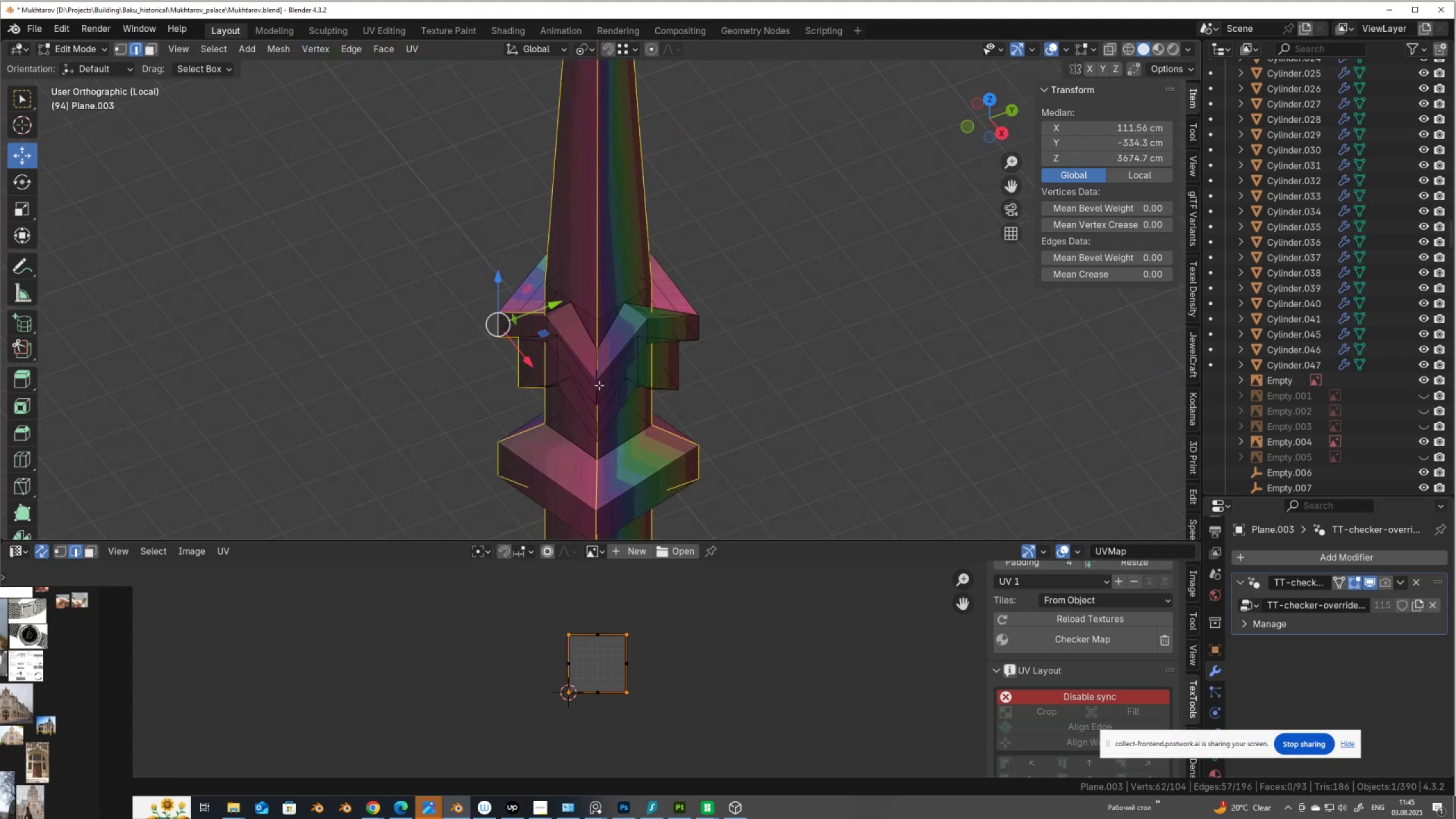 
hold_key(key=ShiftLeft, duration=1.5)
hold_key(key=AltLeft, duration=1.48)
left_click([597, 396])
 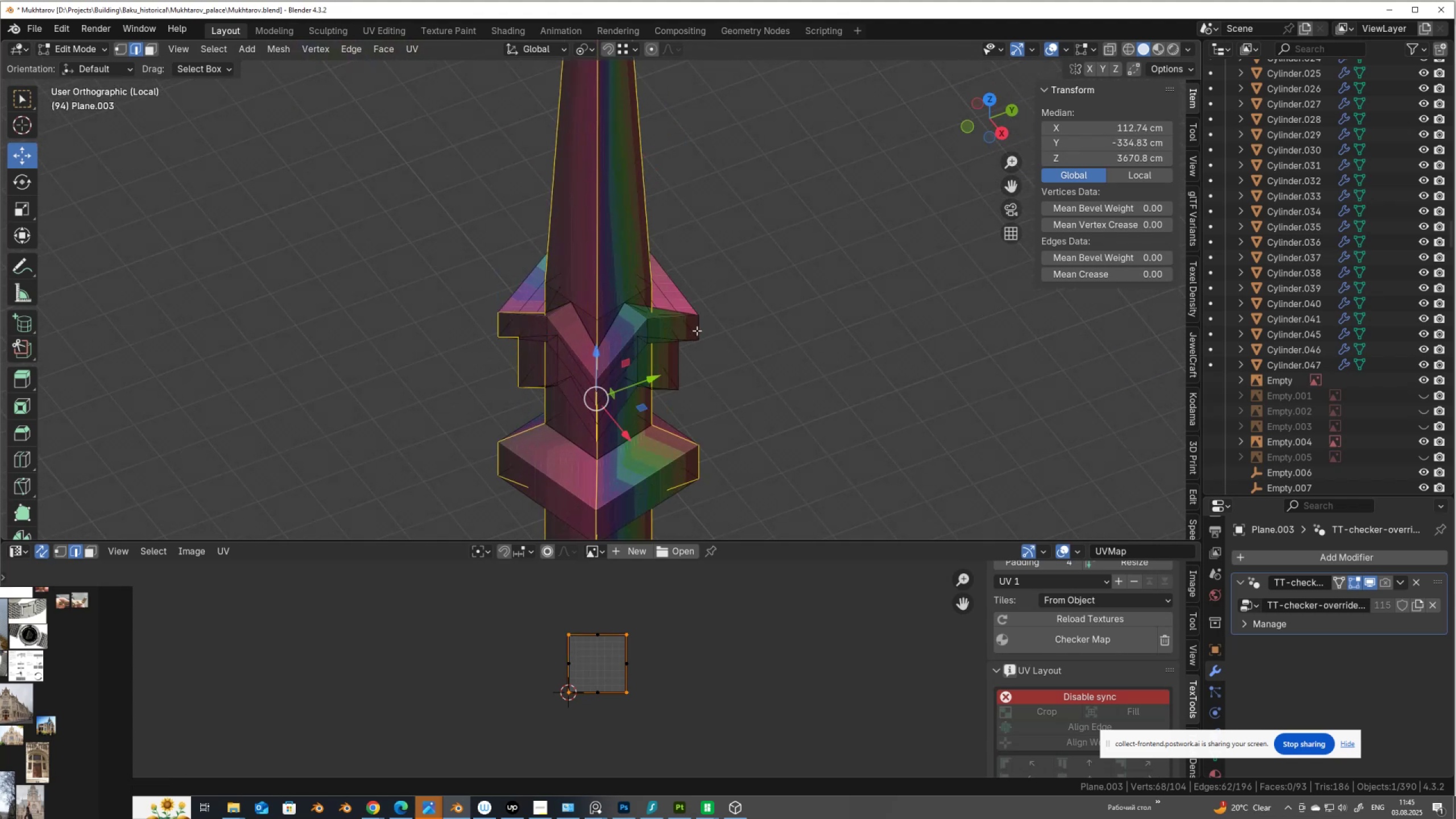 
left_click([698, 326])
 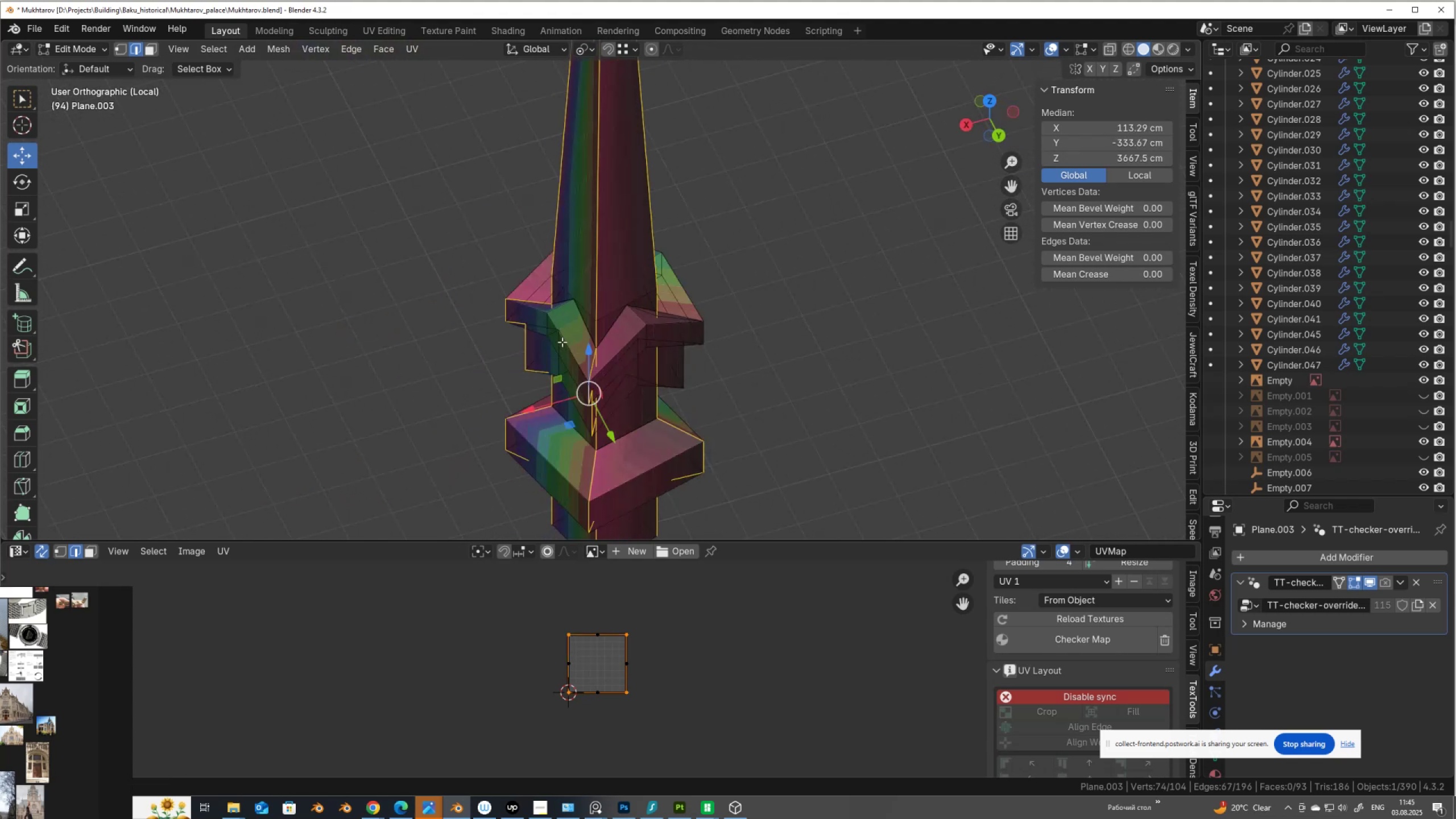 
hold_key(key=ShiftLeft, duration=0.84)
hold_key(key=AltLeft, duration=0.78)
left_click([704, 334])
 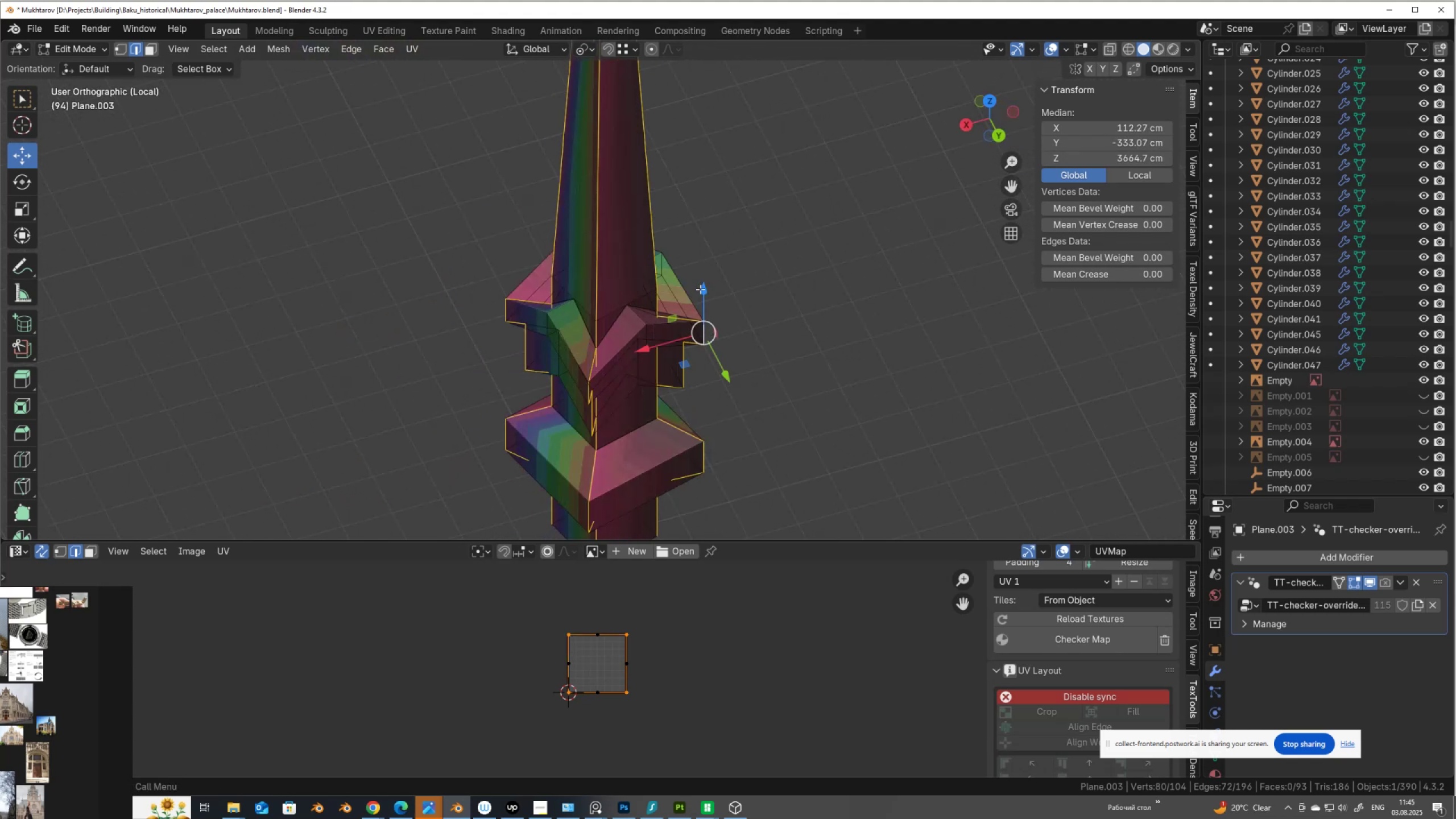 
scroll: coordinate [700, 289], scroll_direction: down, amount: 2.0
 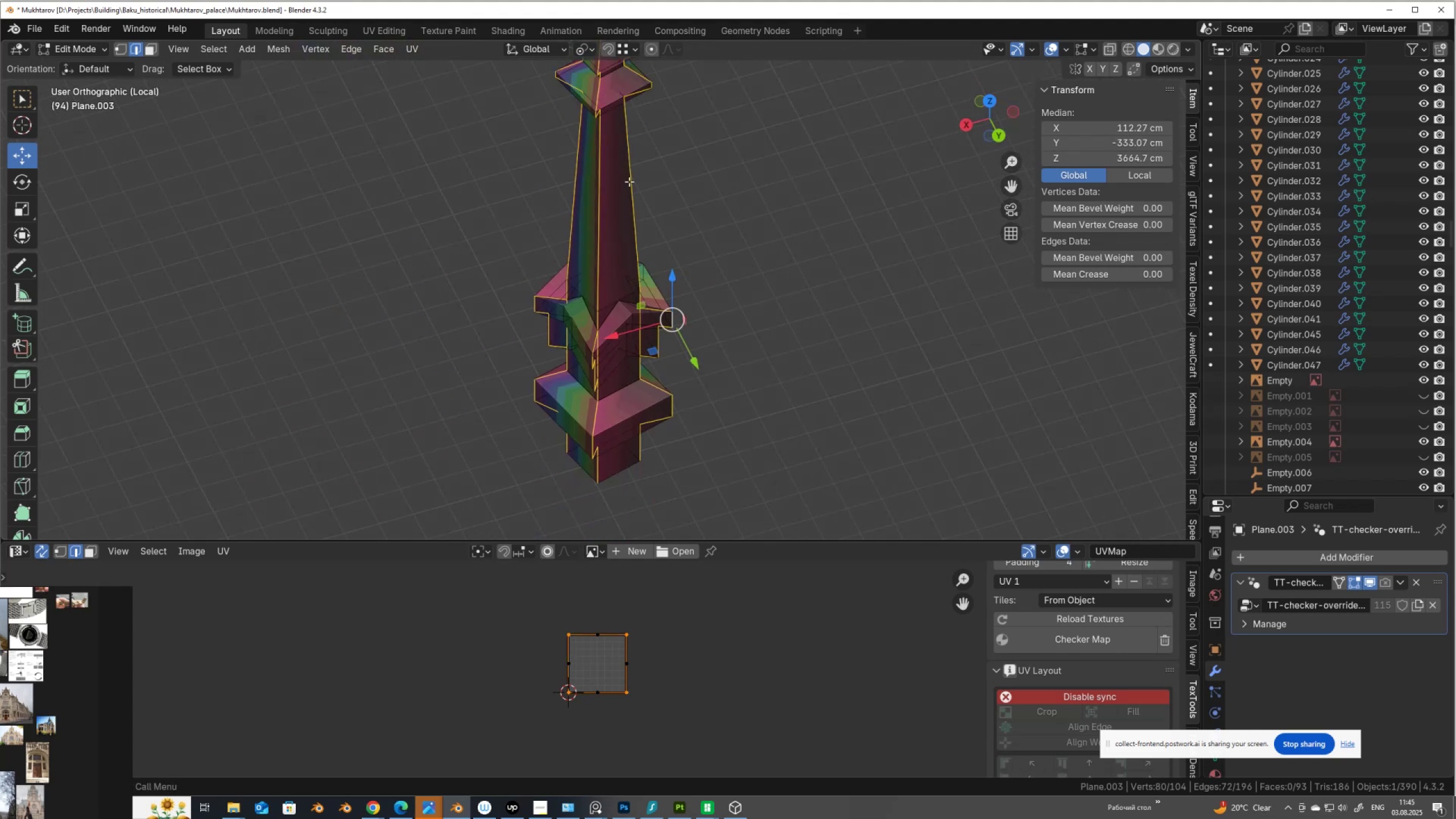 
hold_key(key=ShiftLeft, duration=0.7)
 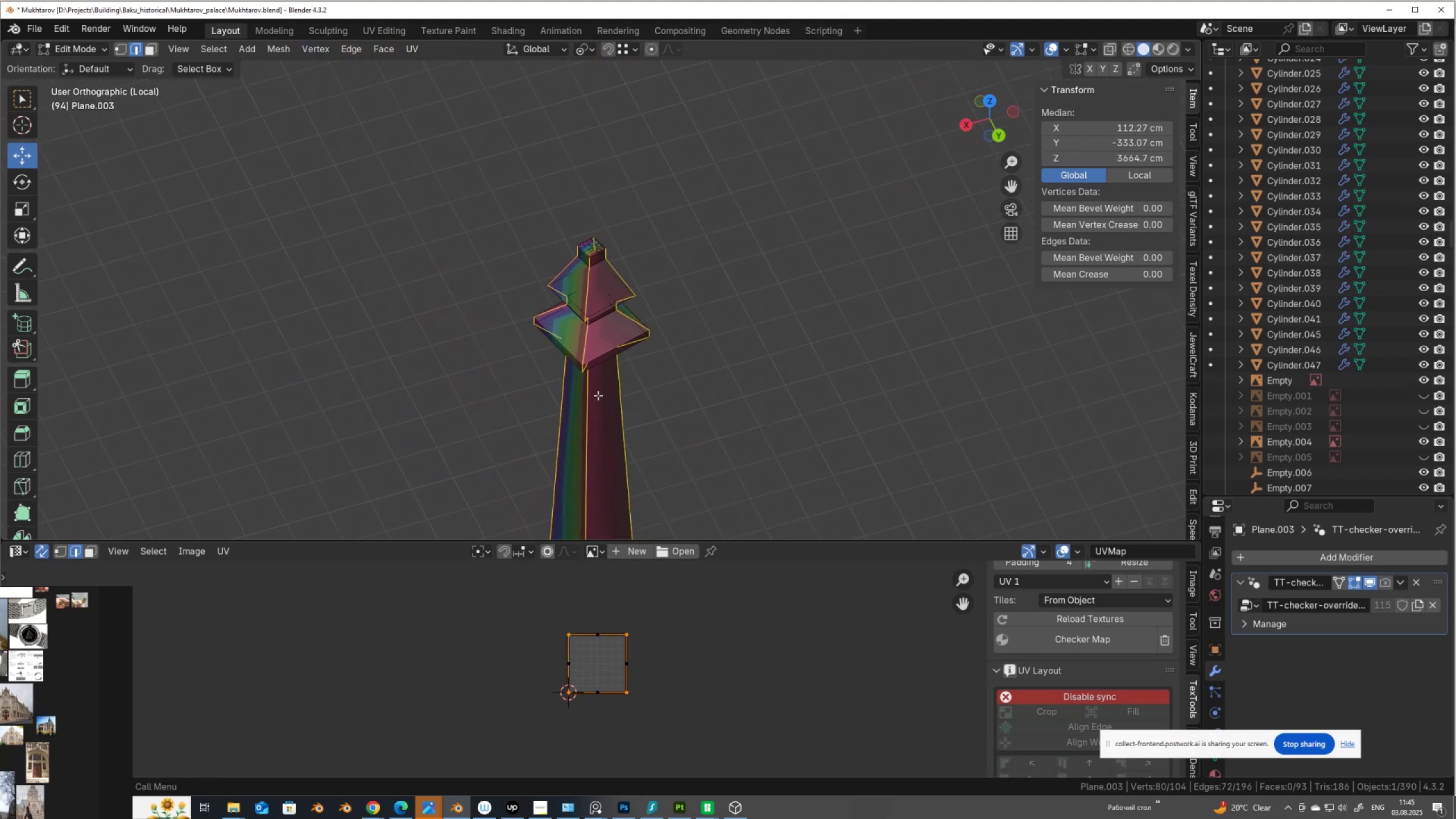 
scroll: coordinate [561, 206], scroll_direction: up, amount: 8.0
 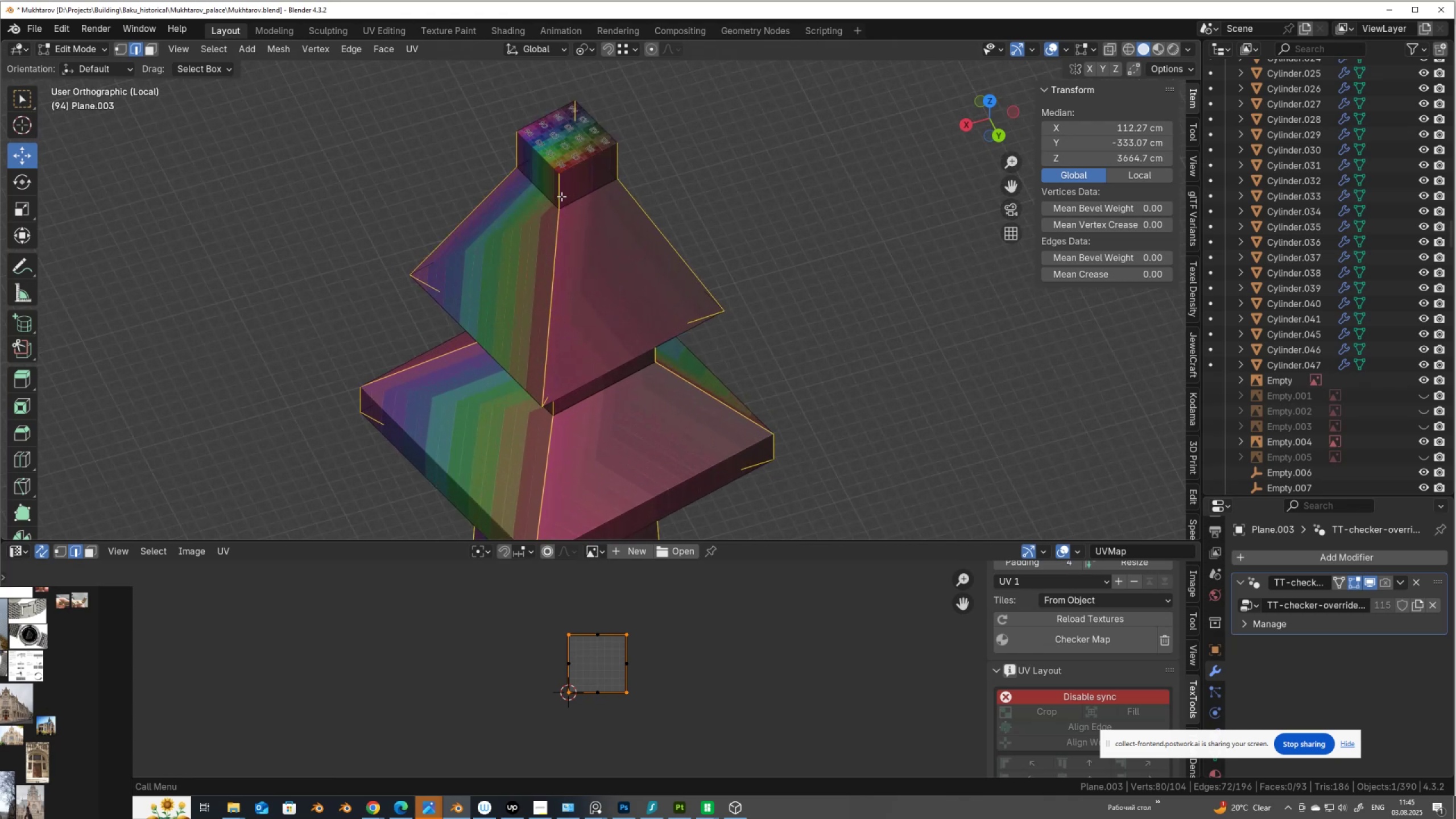 
hold_key(key=ShiftLeft, duration=1.52)
double_click([537, 119])
 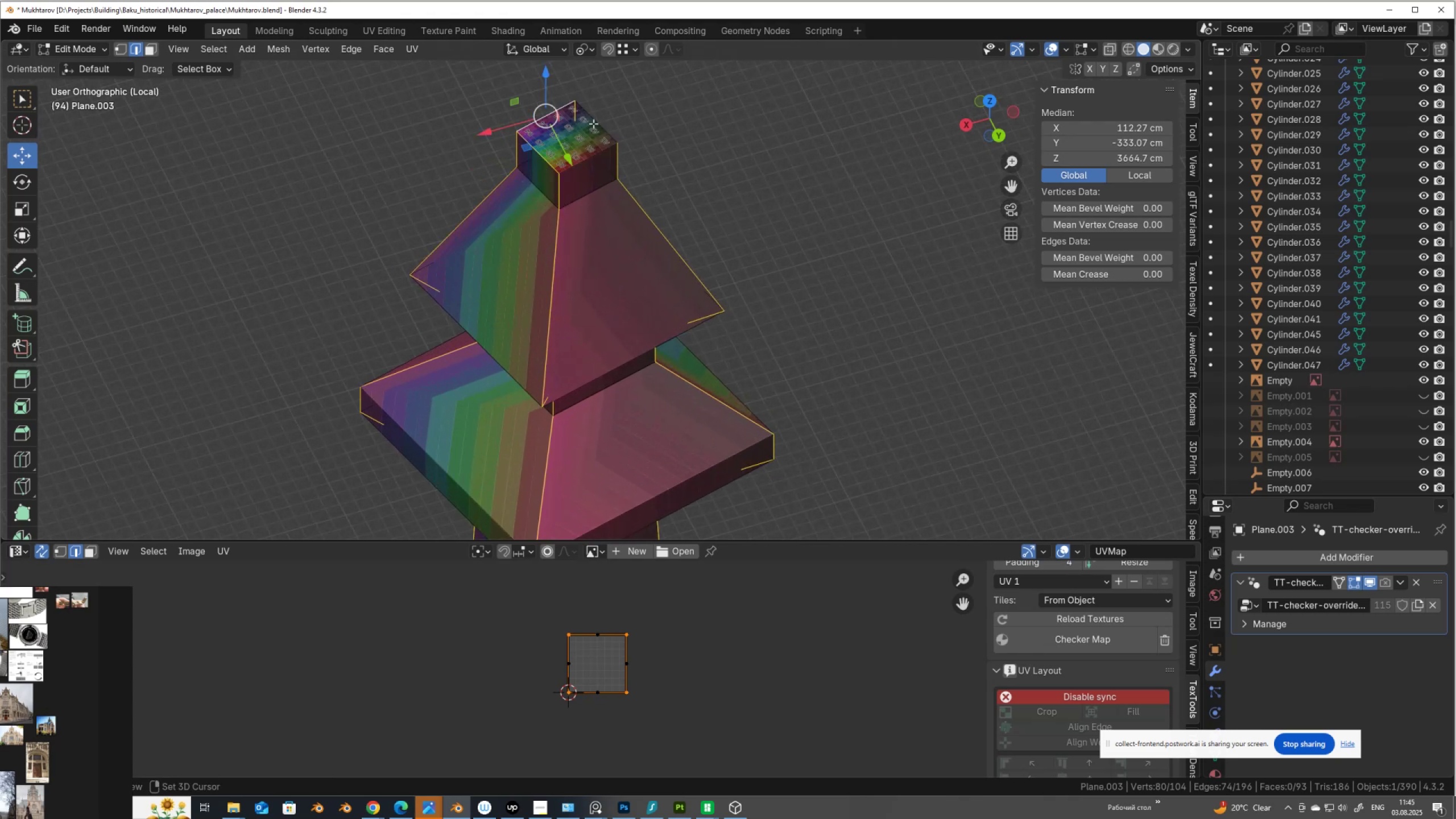 
hold_key(key=ShiftLeft, duration=0.9)
left_click([593, 123])
 